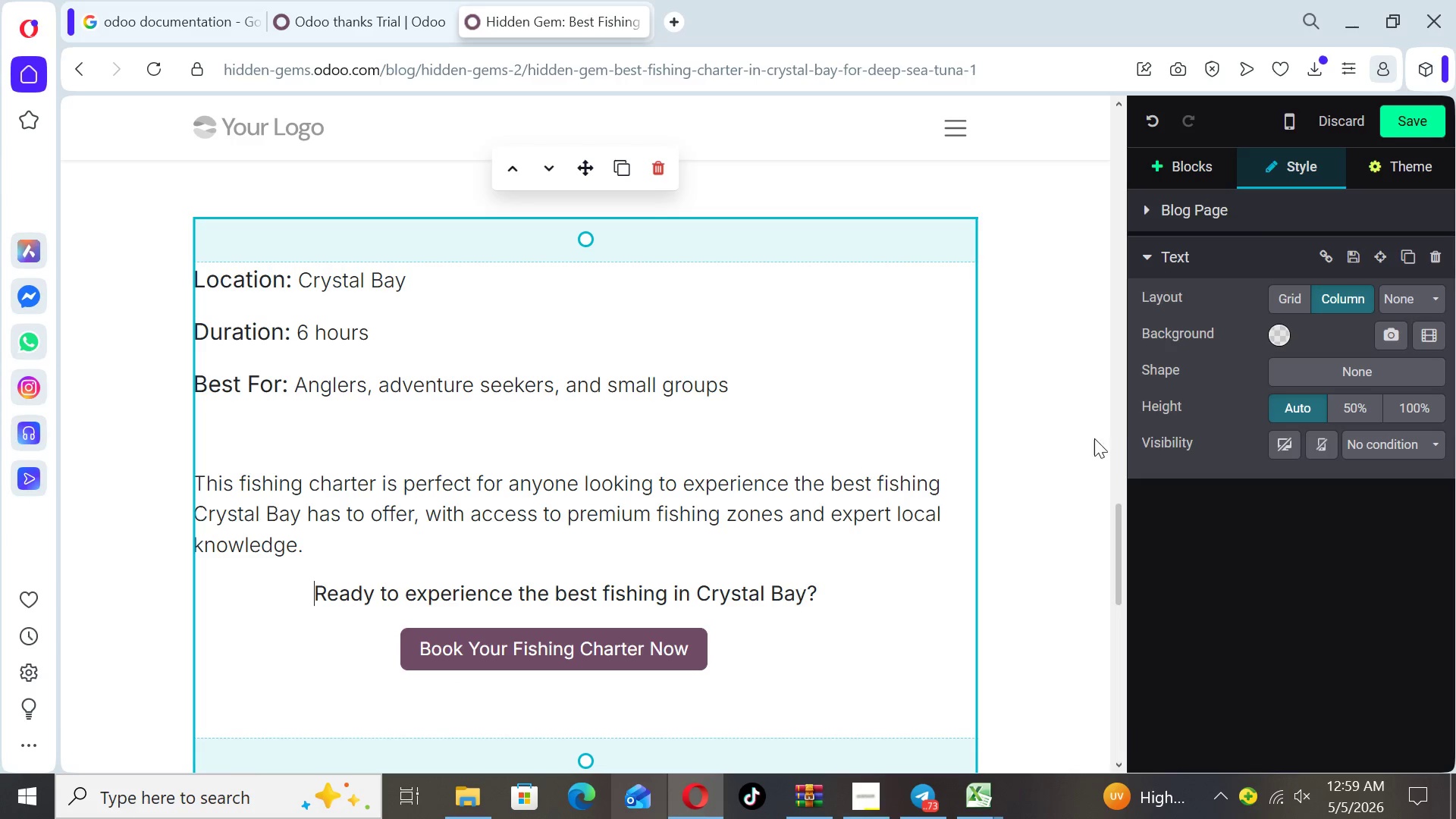 
left_click([1424, 152])
 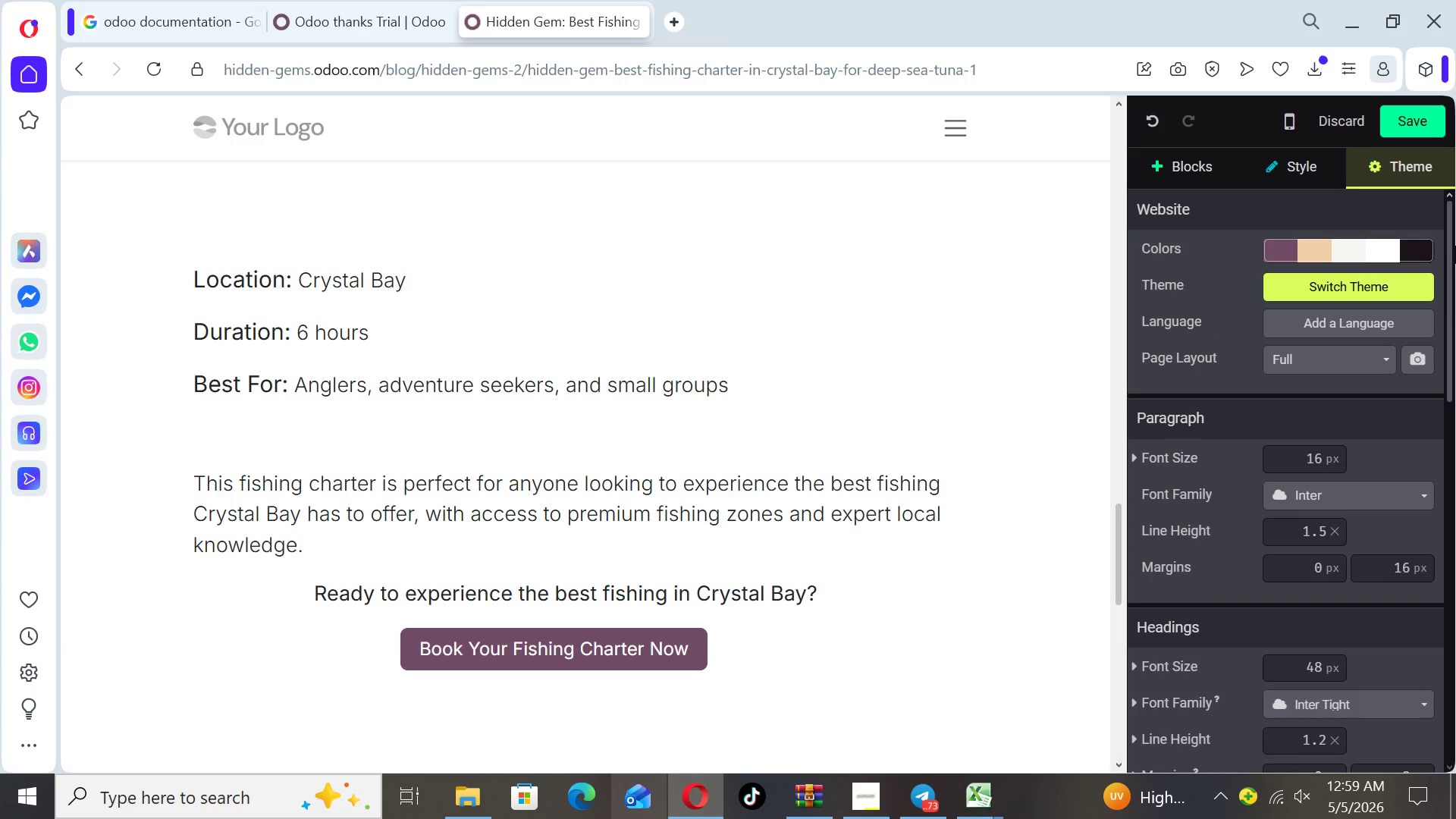 
left_click_drag(start_coordinate=[1455, 244], to_coordinate=[1455, 406])
 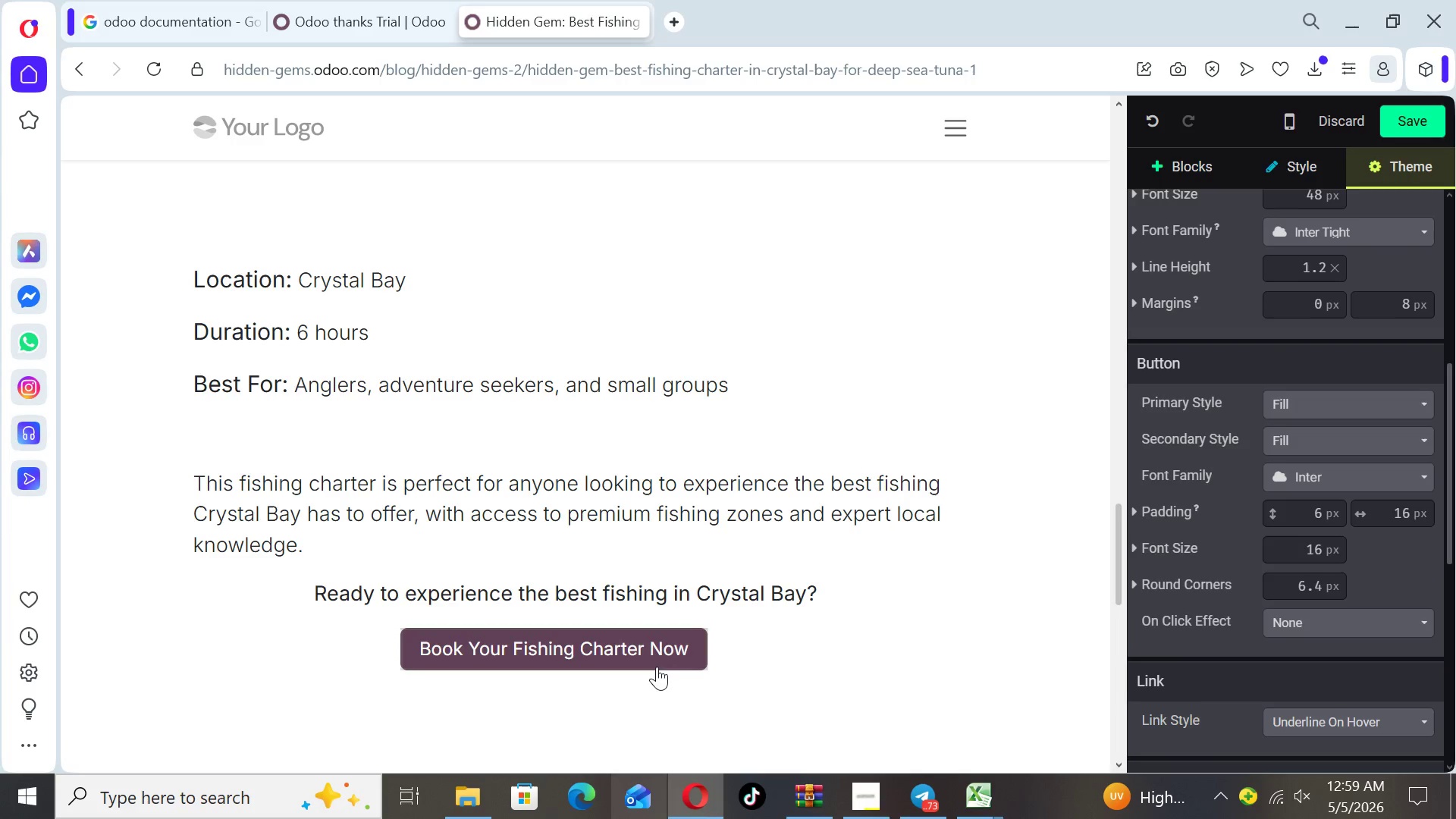 
left_click([688, 645])
 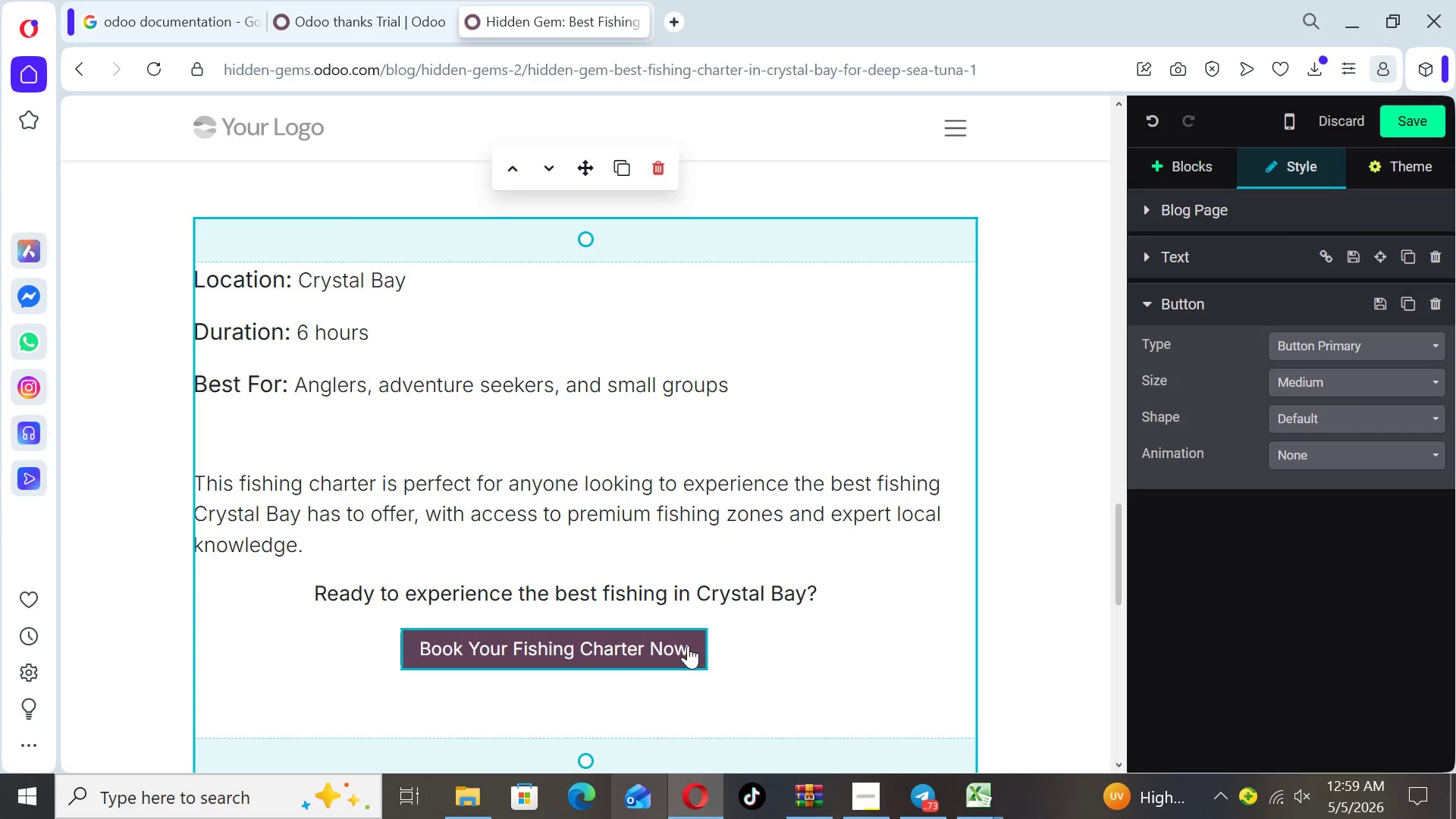 
wait(8.06)
 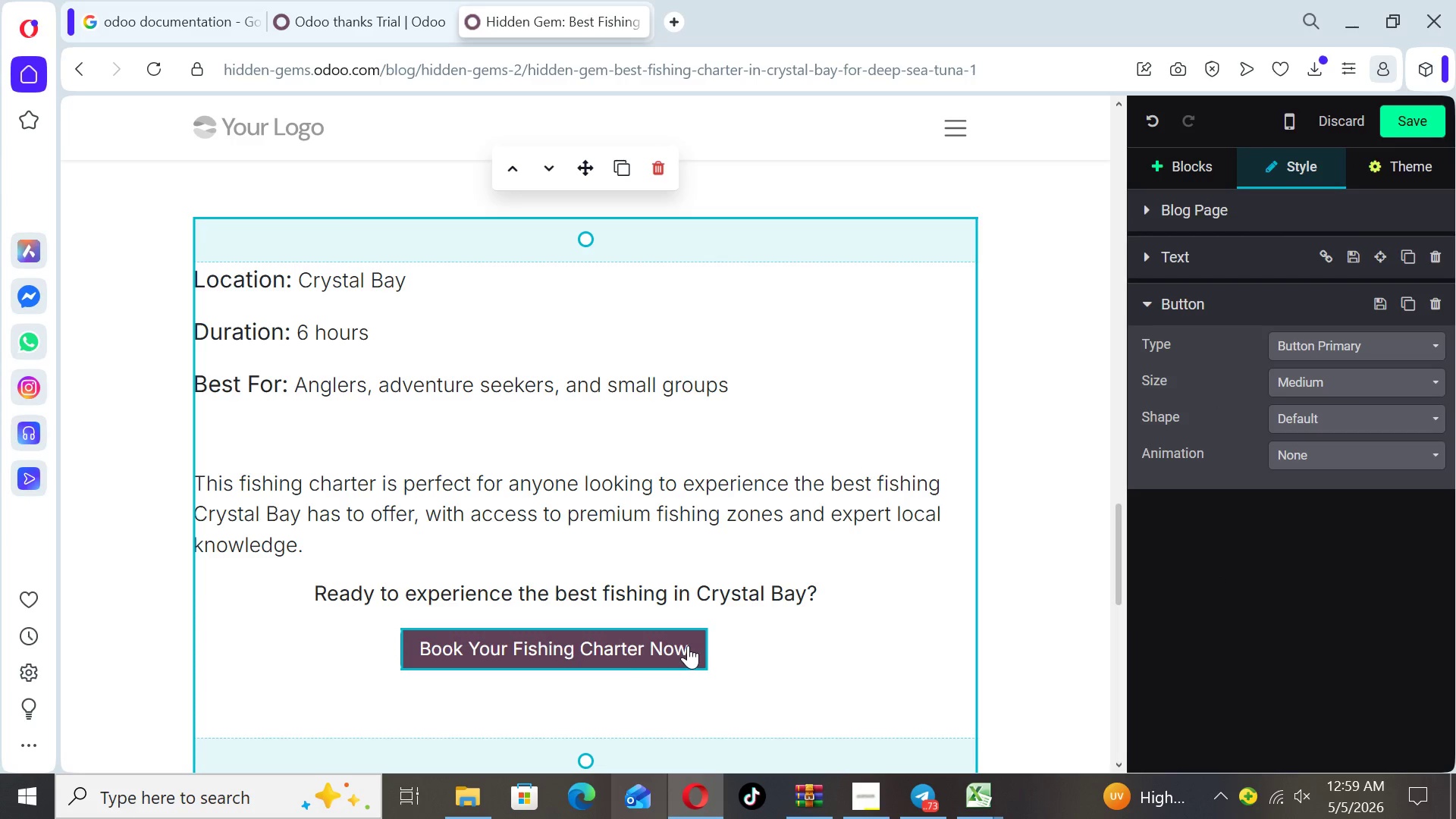 
left_click([1435, 156])
 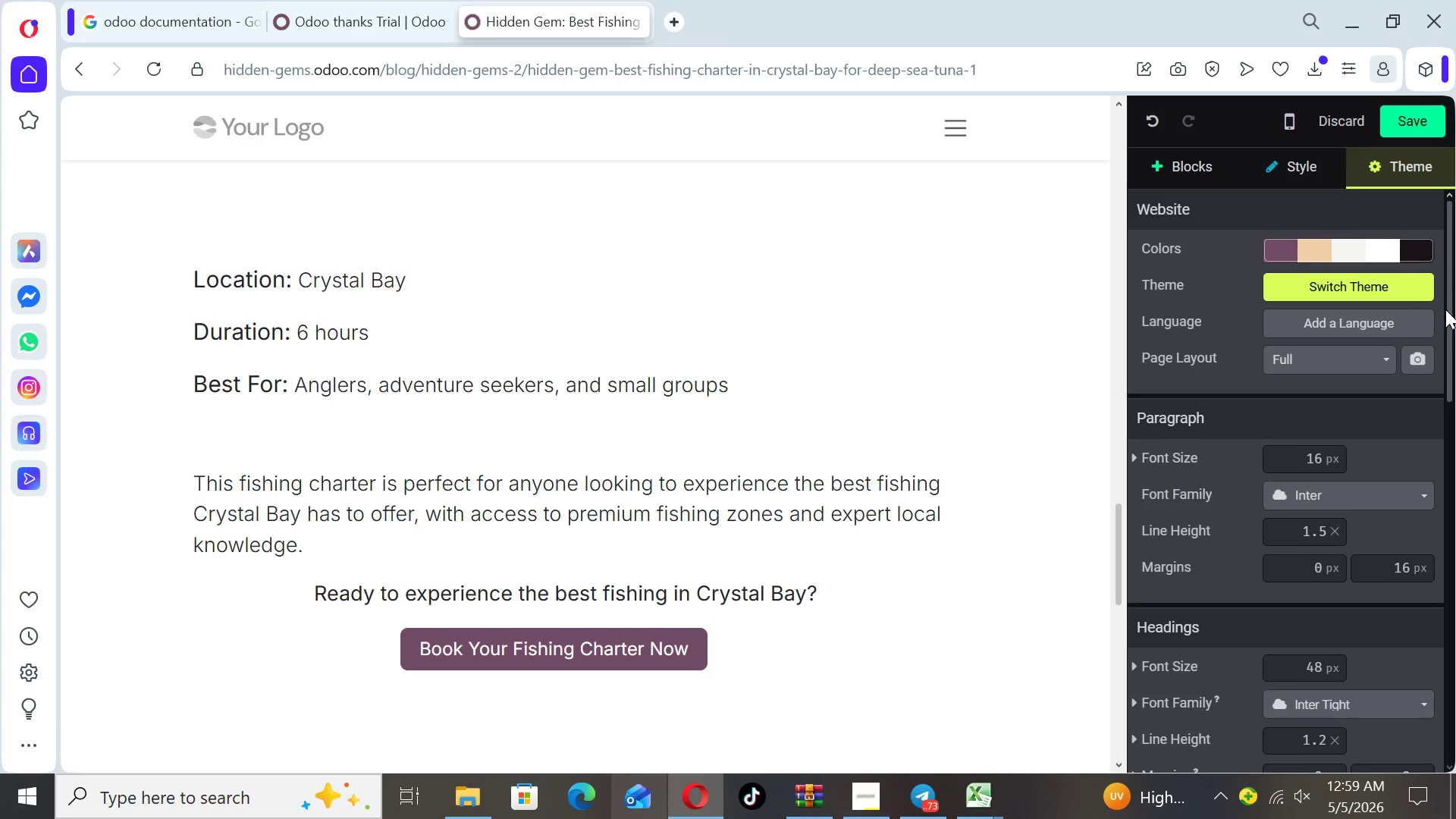 
left_click_drag(start_coordinate=[1451, 307], to_coordinate=[1455, 480])
 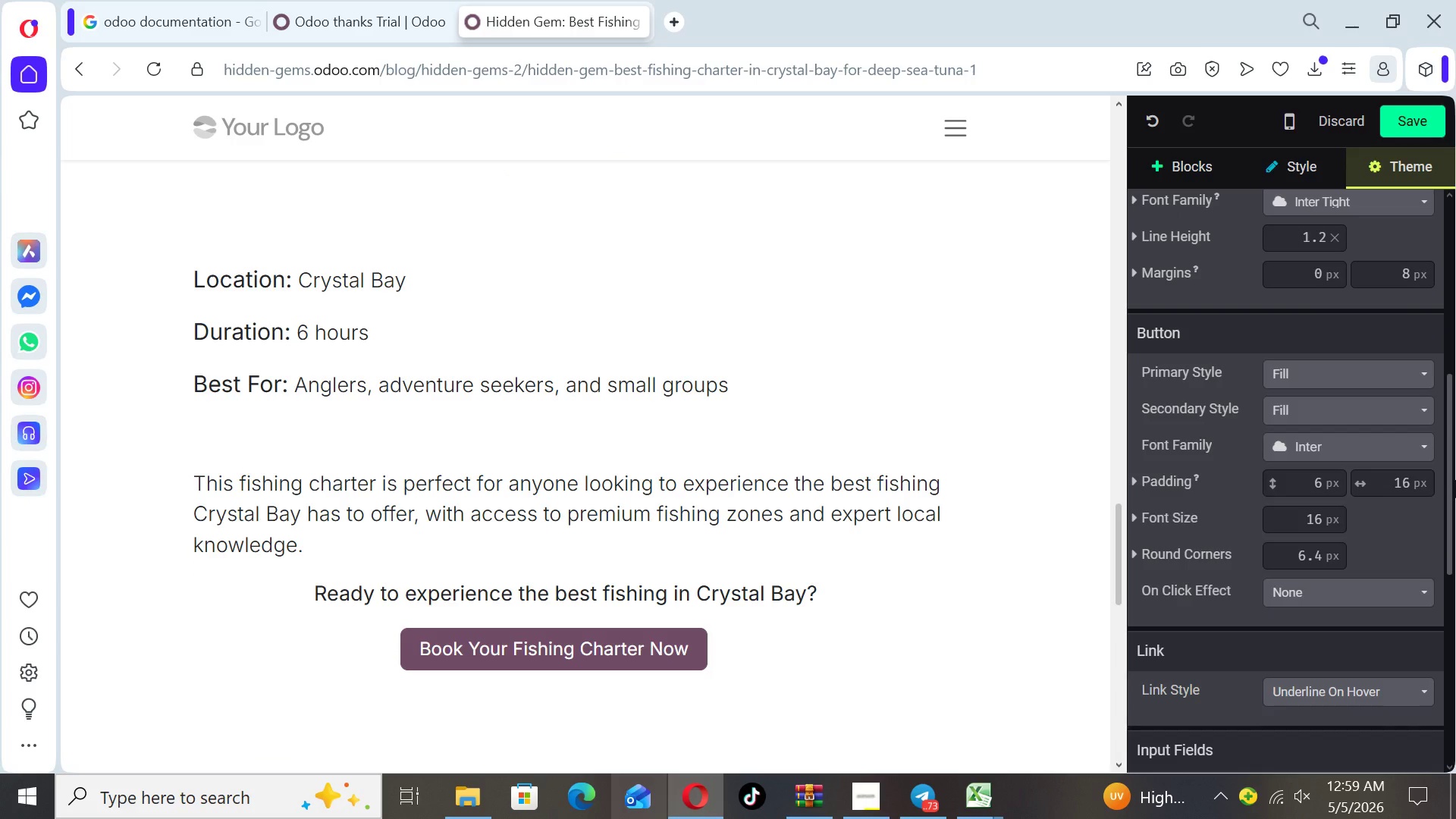 
wait(15.23)
 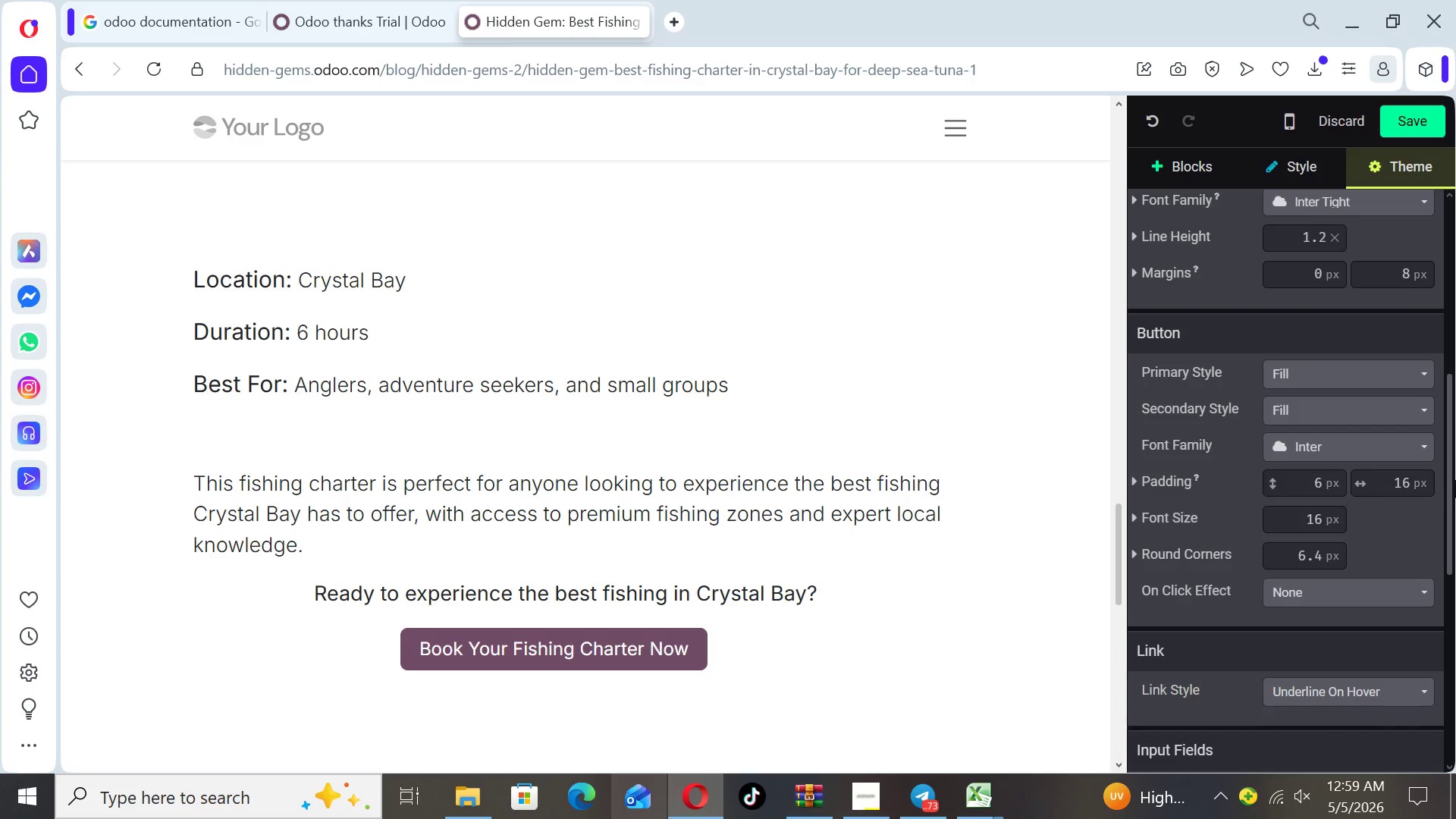 
left_click_drag(start_coordinate=[1455, 480], to_coordinate=[1435, 818])
 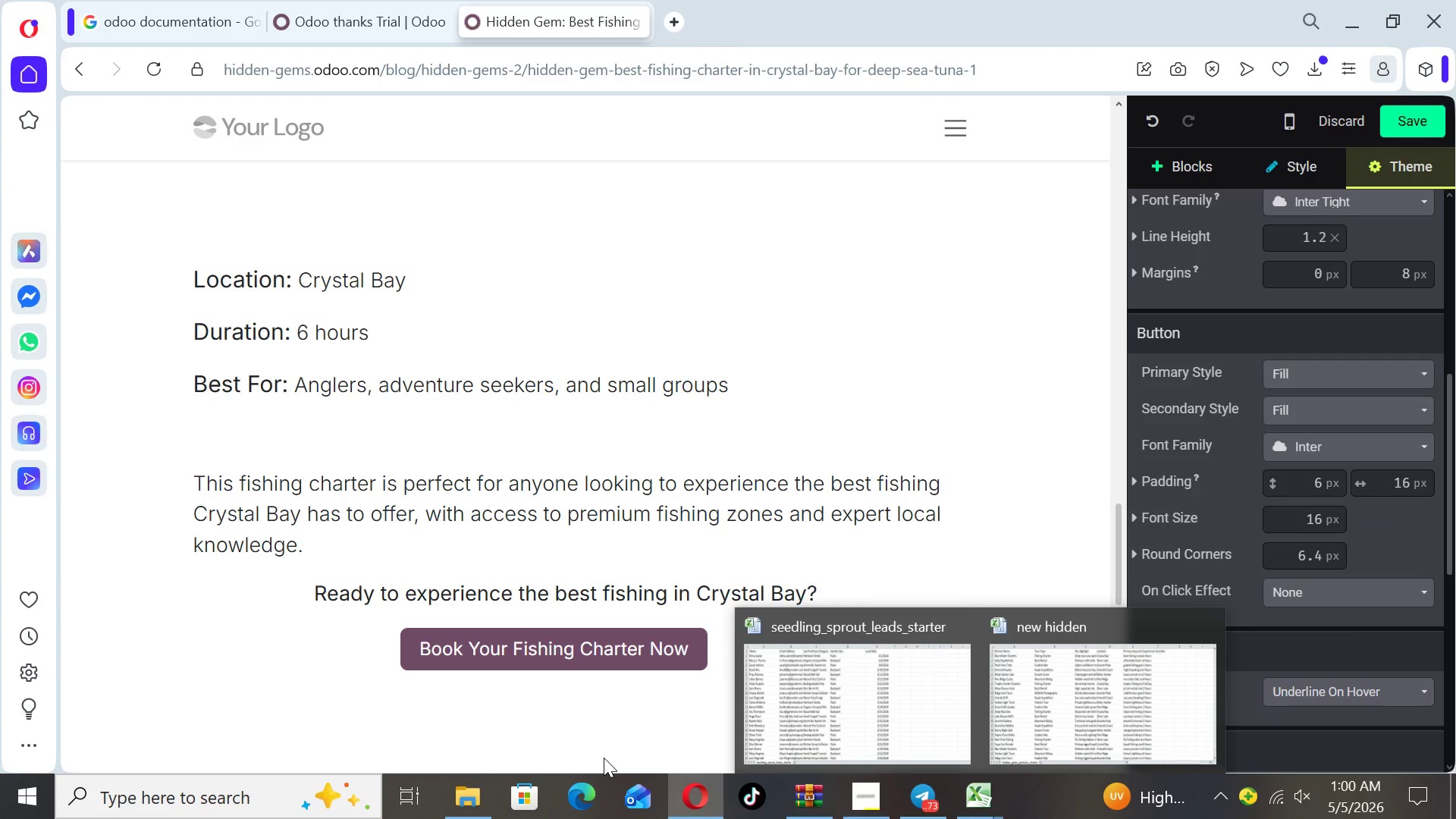 
left_click([633, 658])
 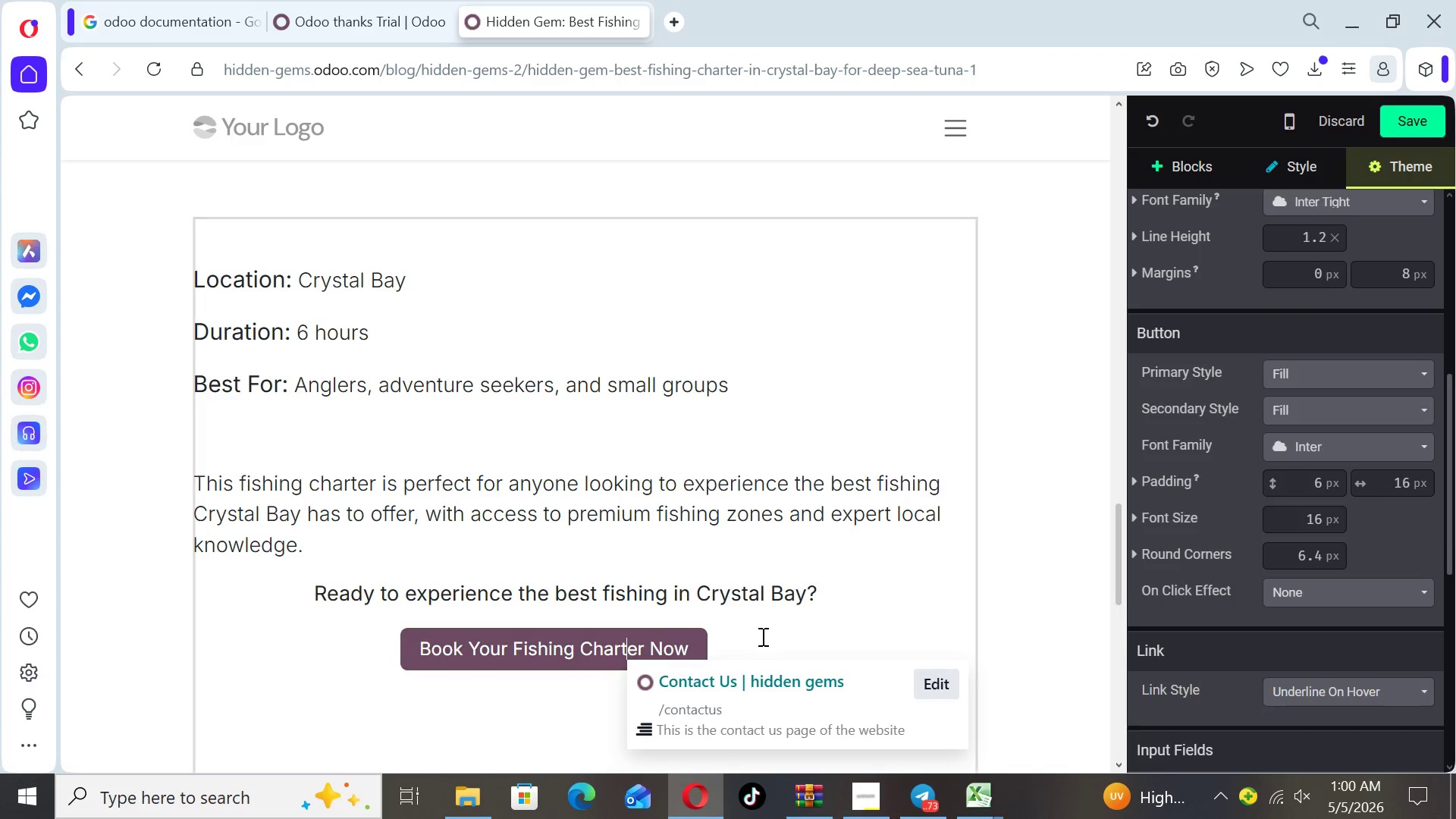 
left_click([761, 636])
 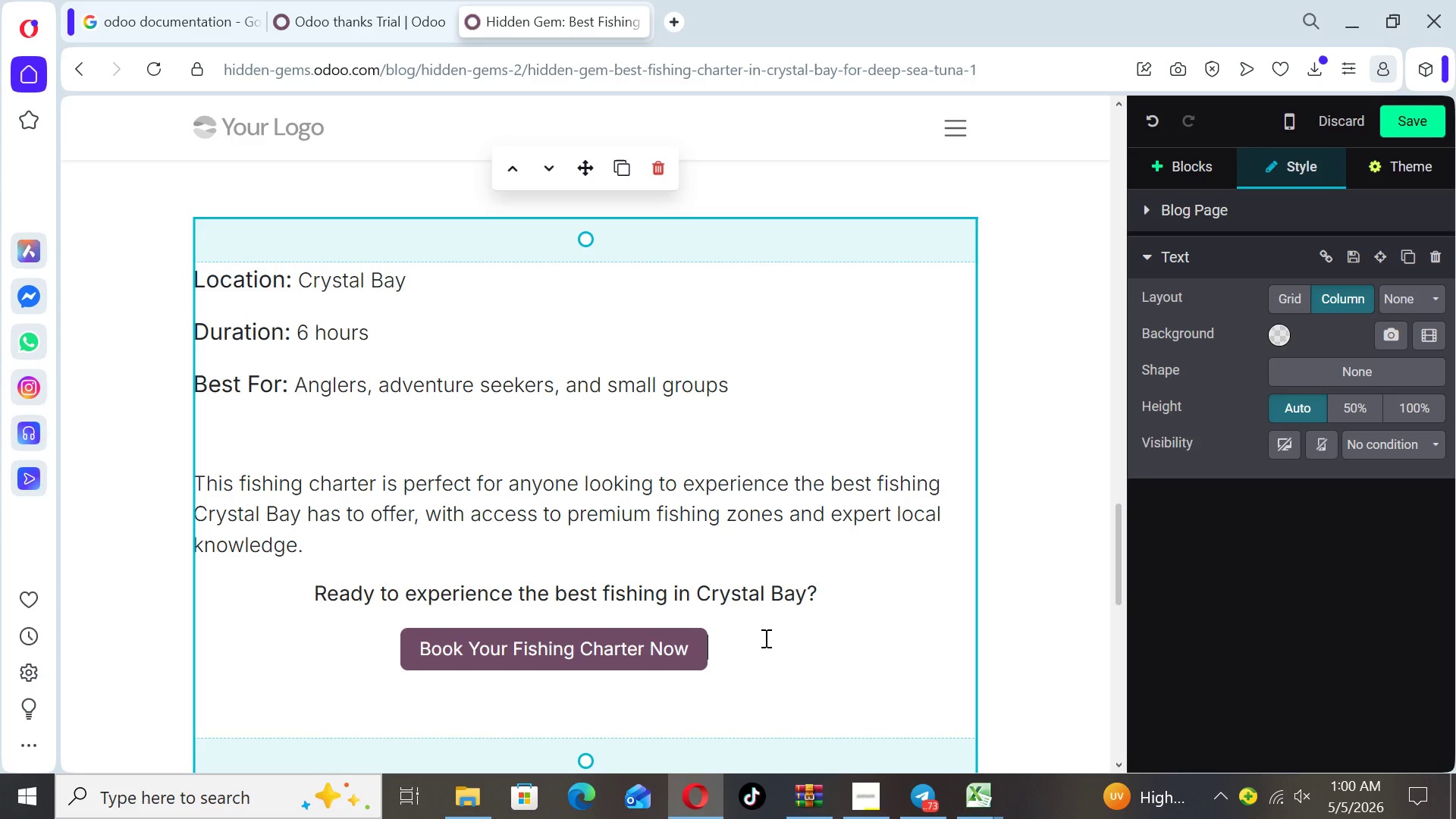 
wait(11.53)
 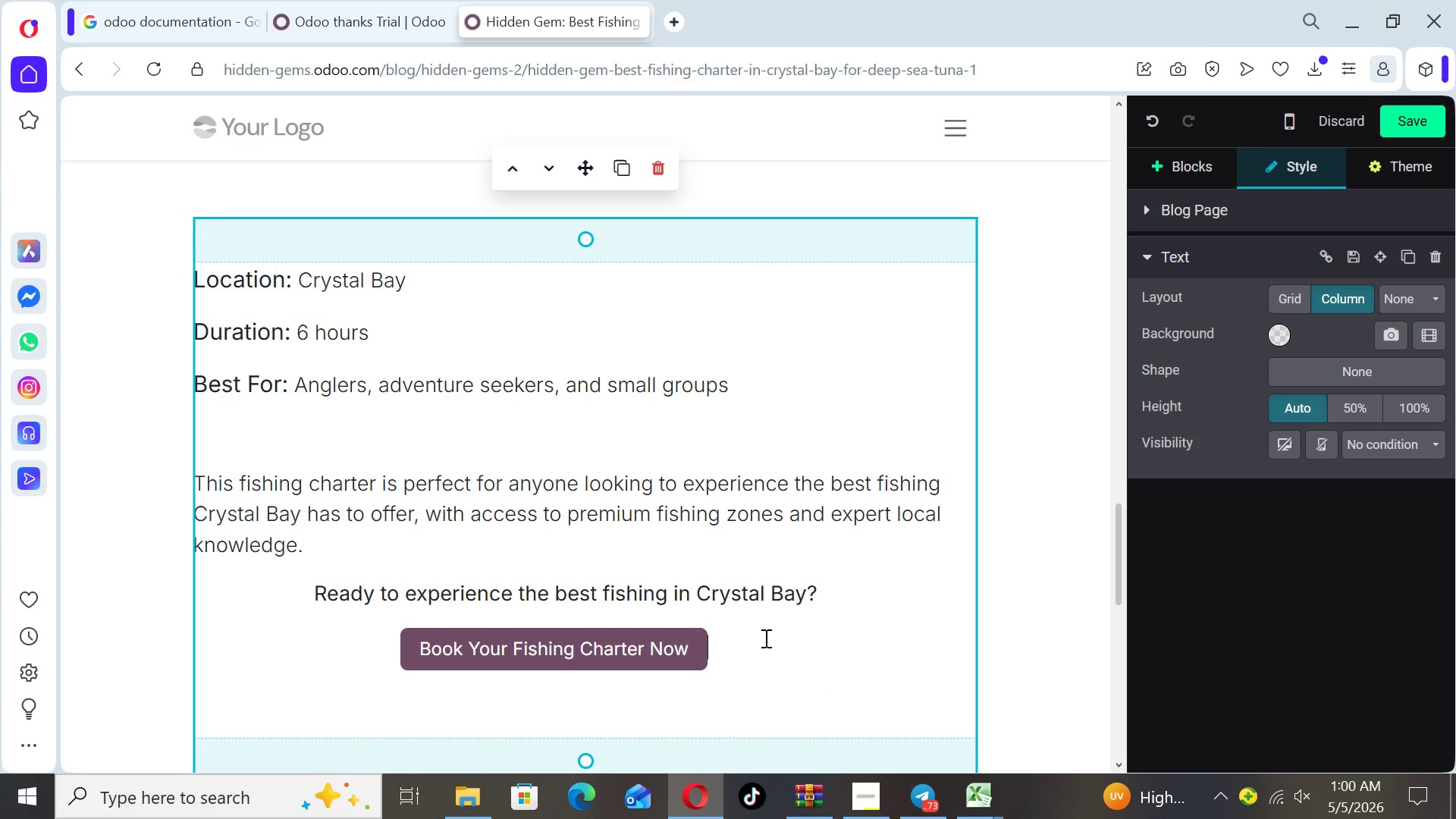 
left_click([688, 648])
 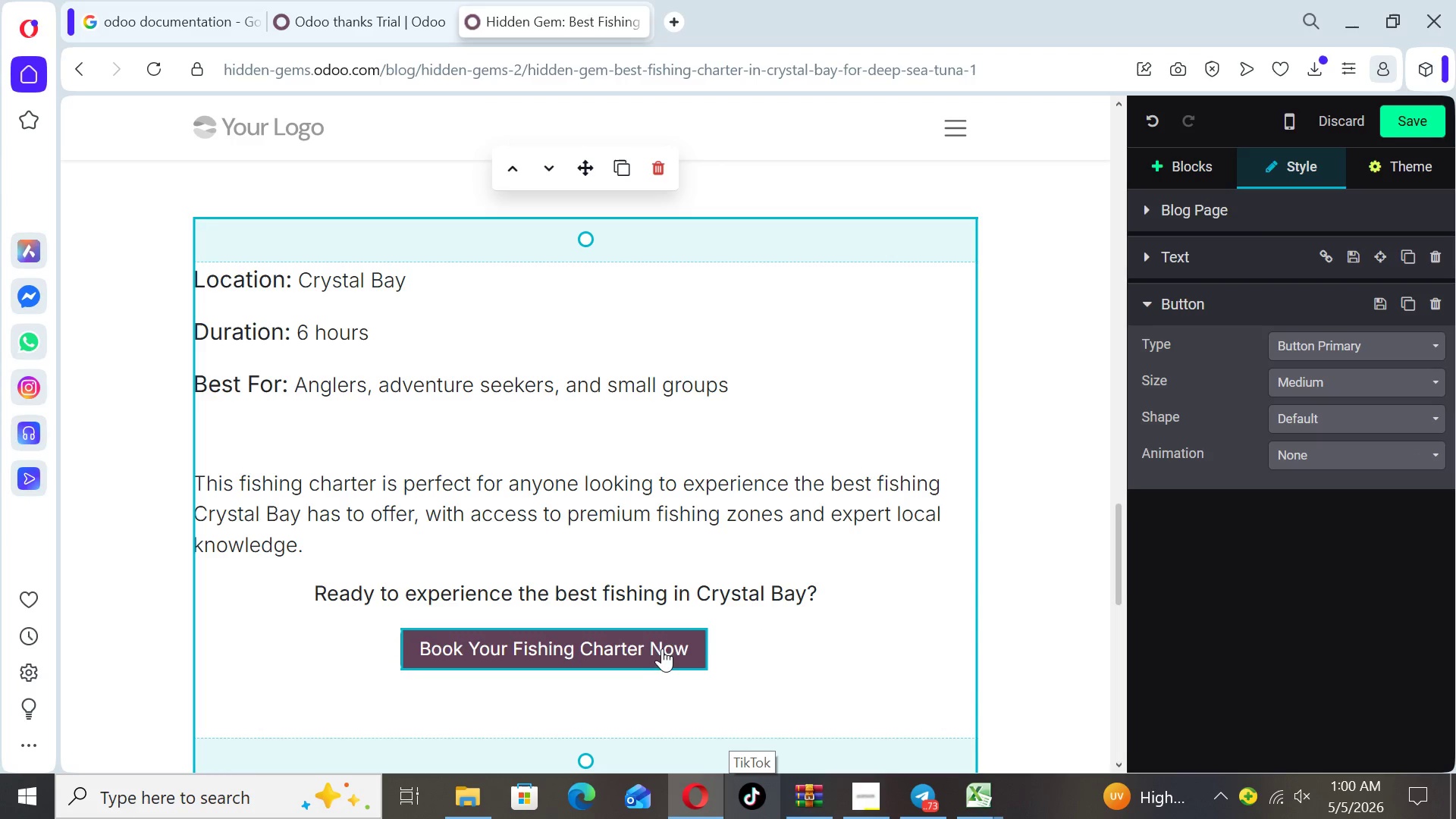 
left_click([657, 648])
 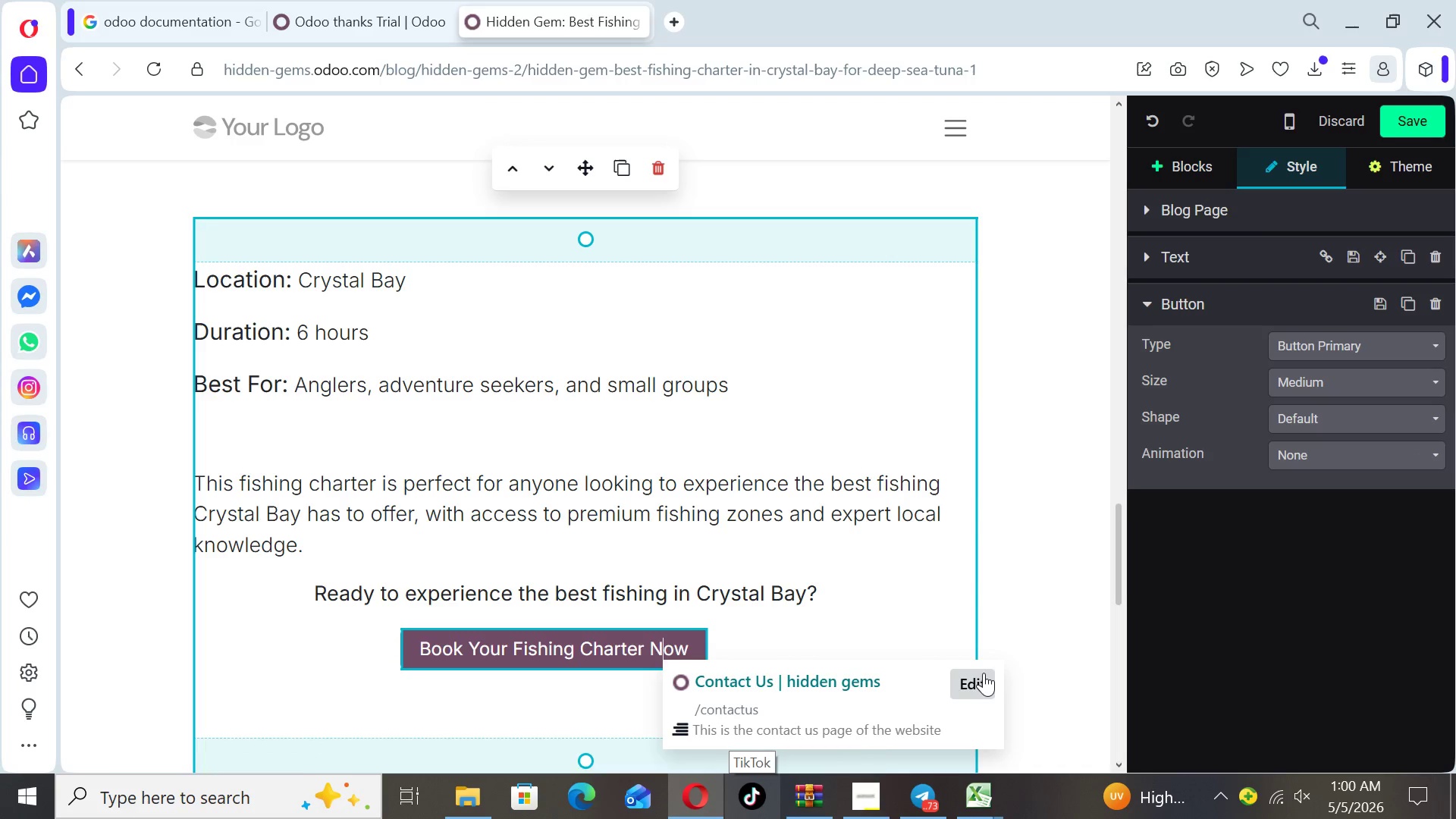 
left_click([984, 685])
 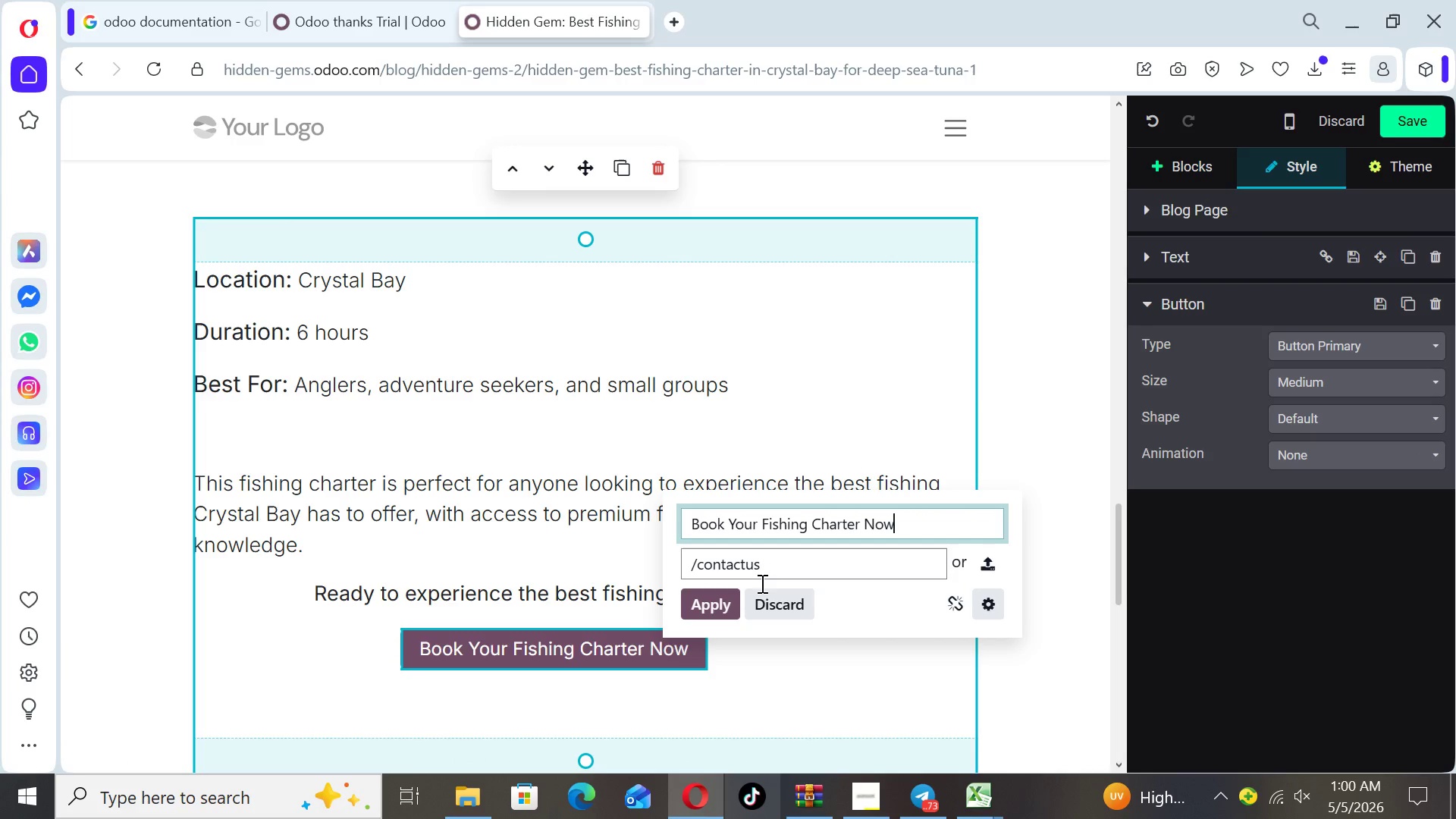 
left_click([720, 590])
 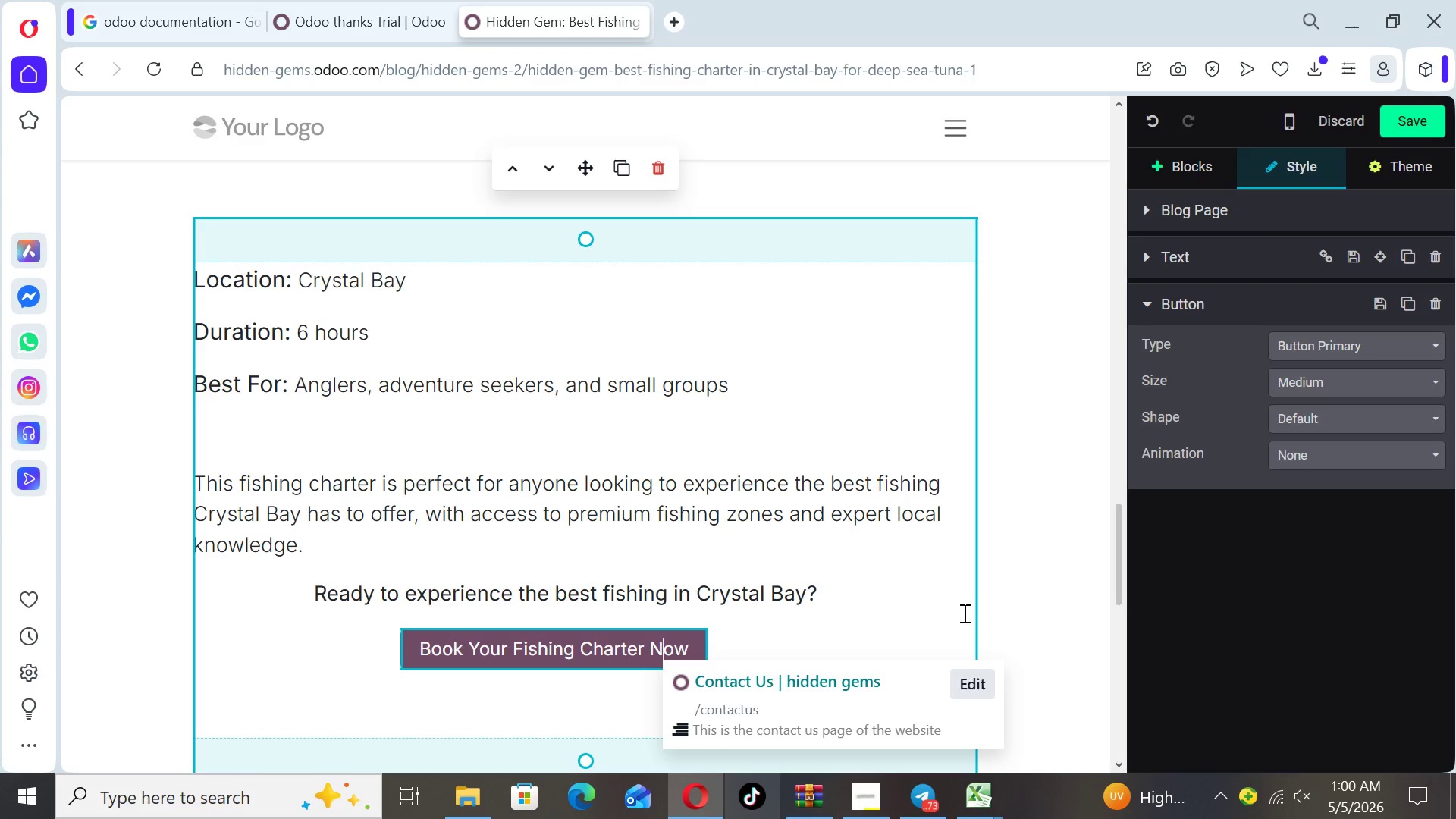 
left_click([1019, 604])
 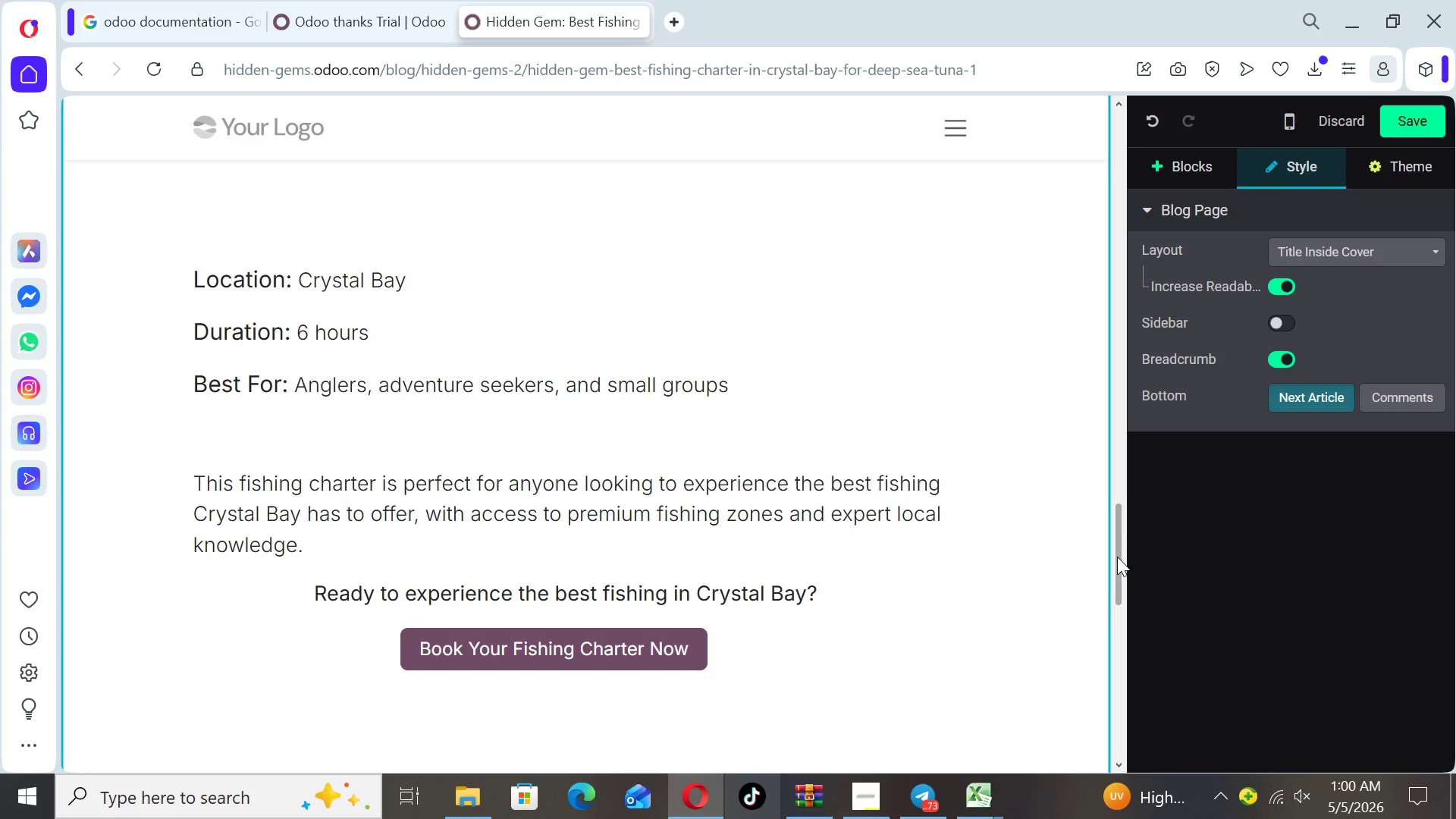 
left_click_drag(start_coordinate=[1117, 557], to_coordinate=[1103, 435])
 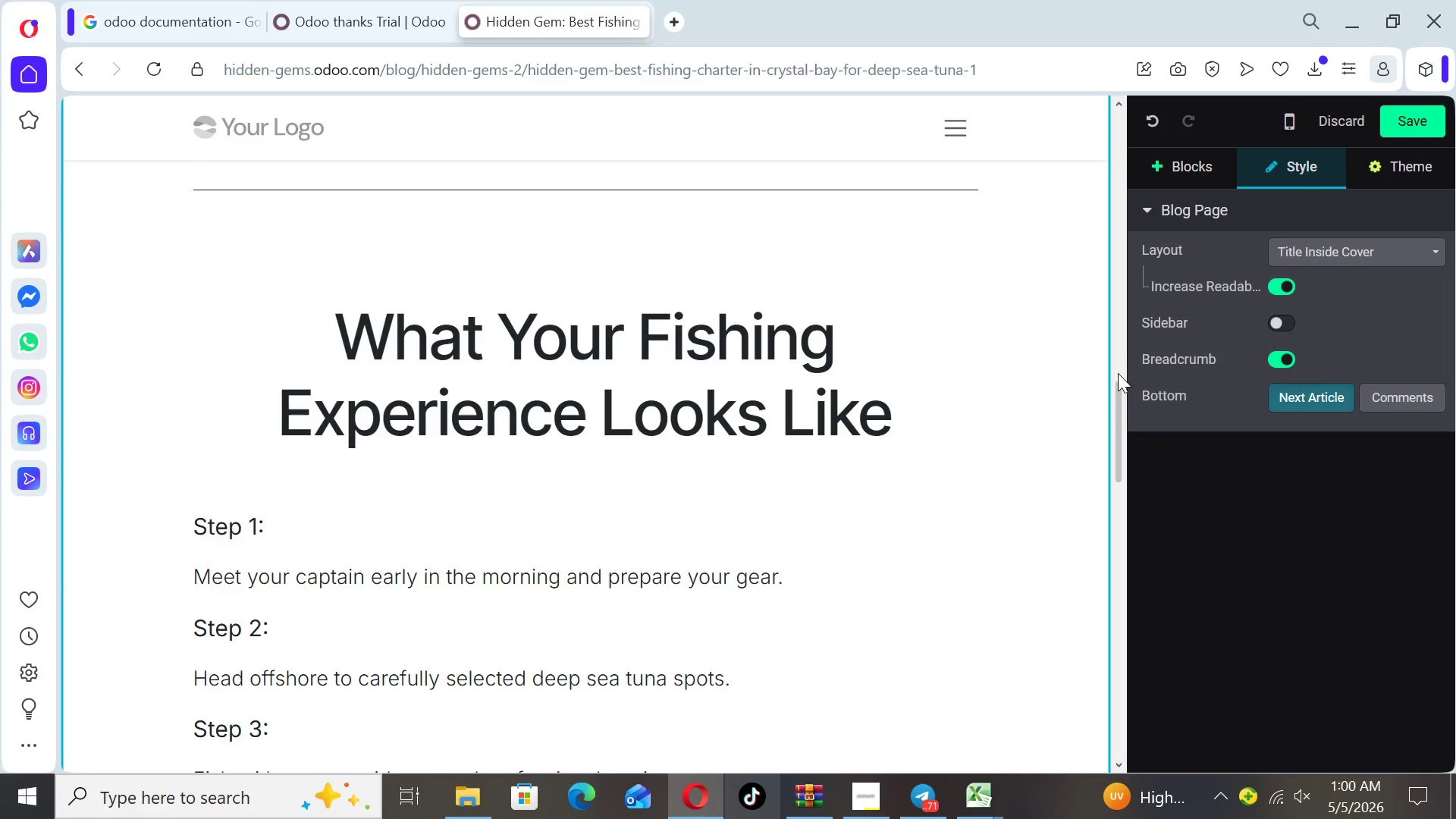 
left_click_drag(start_coordinate=[1116, 416], to_coordinate=[1116, 411])
 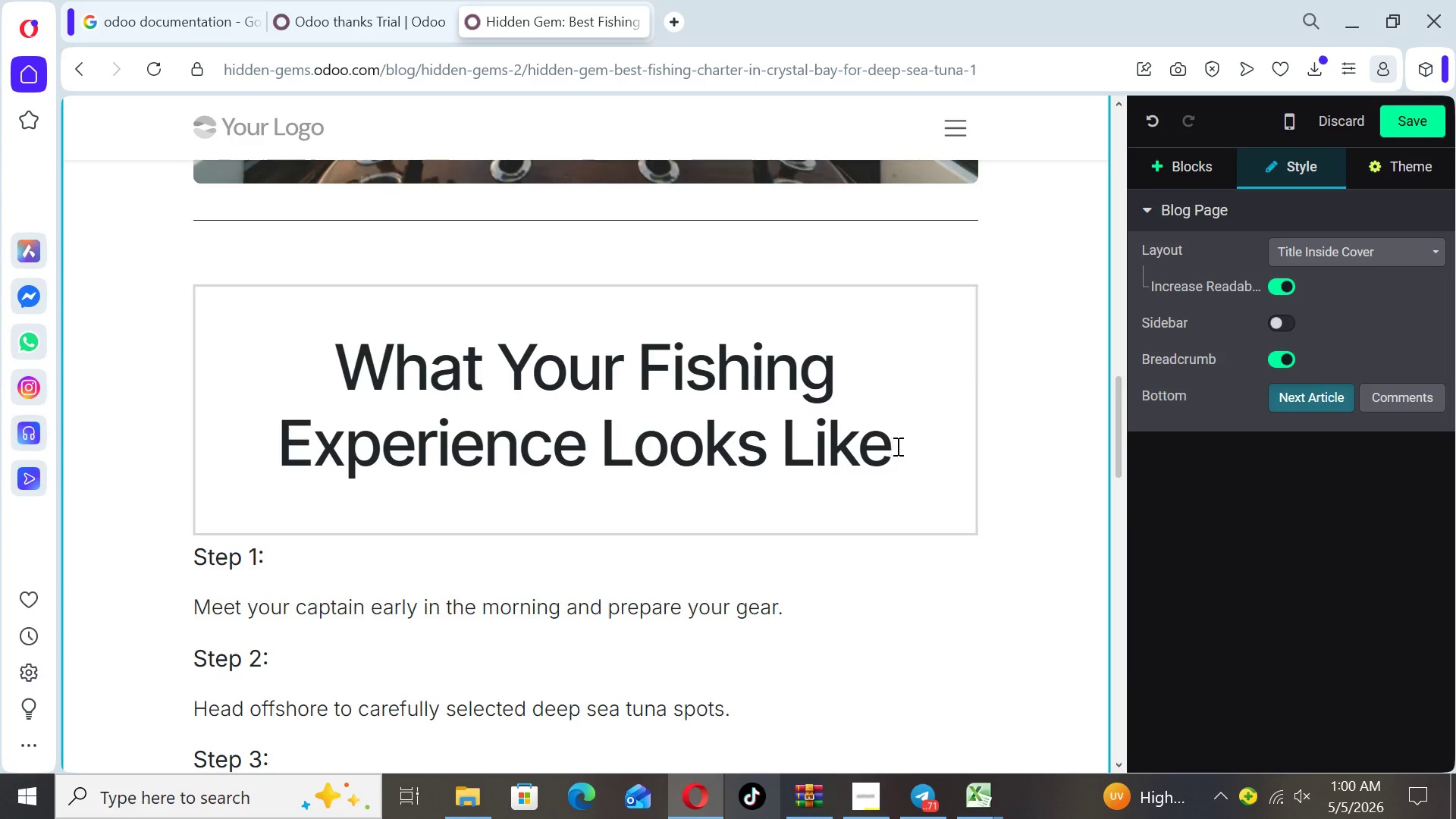 
left_click_drag(start_coordinate=[896, 446], to_coordinate=[283, 444])
 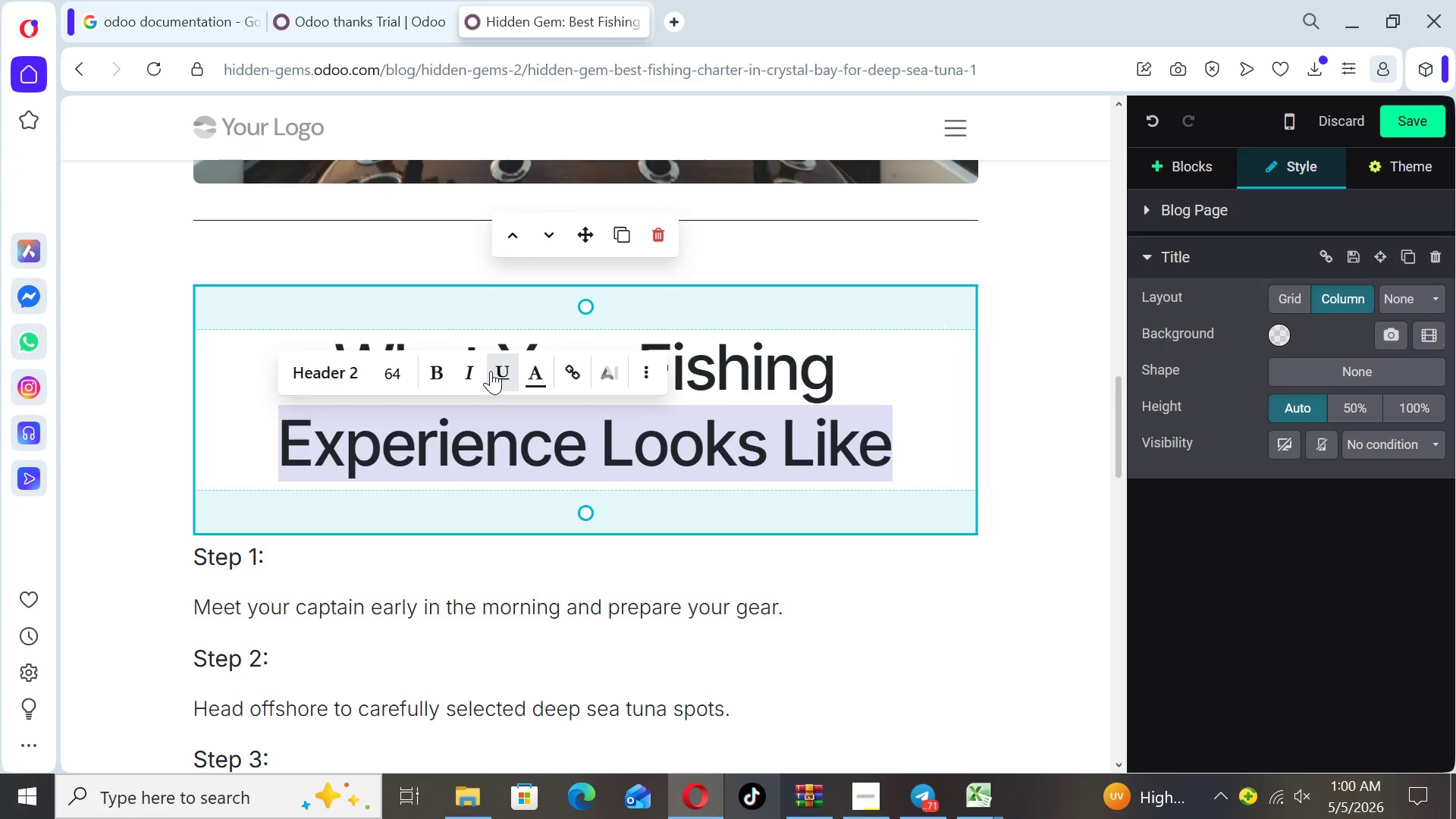 
left_click([494, 371])
 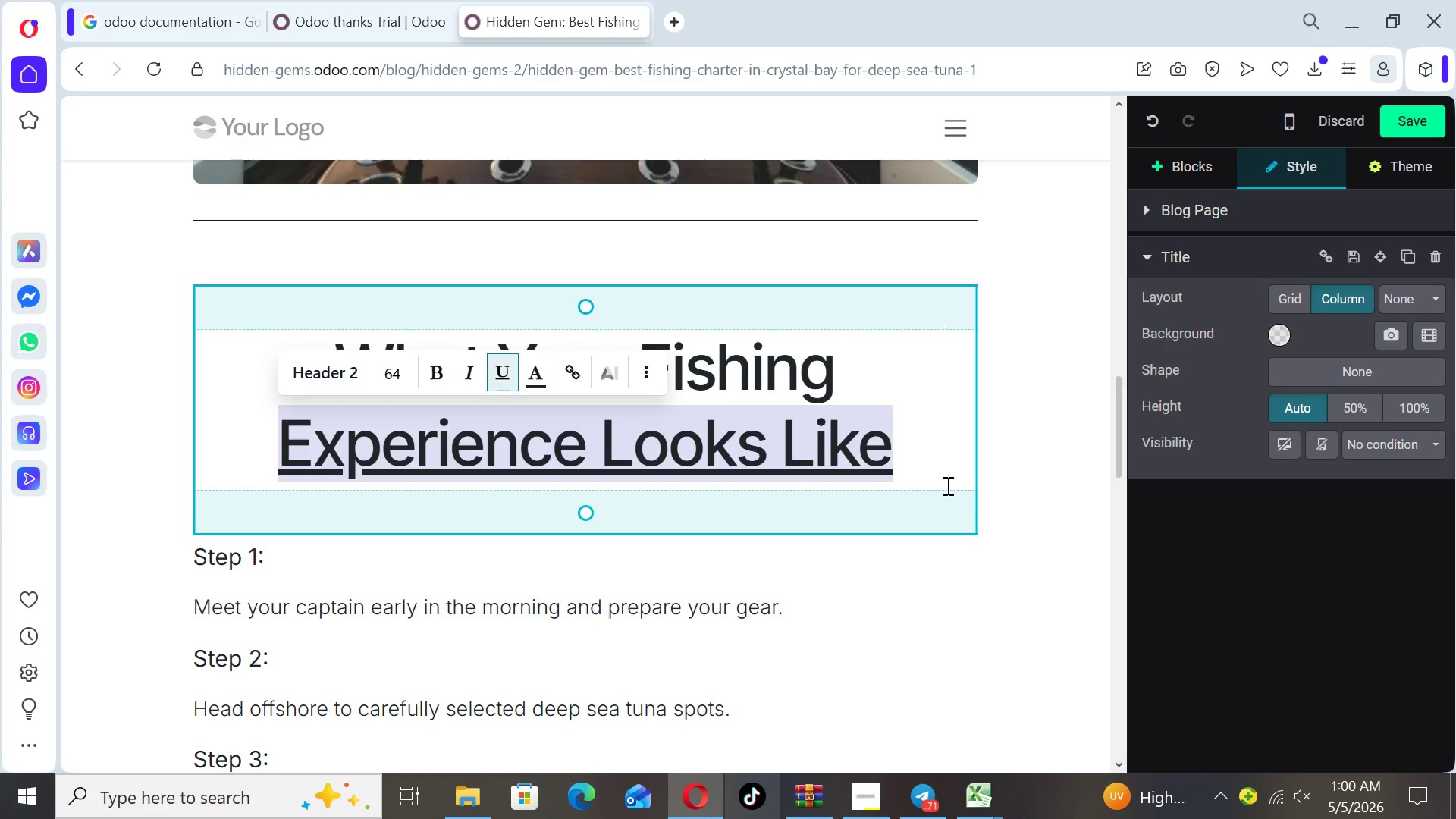 
left_click([968, 486])
 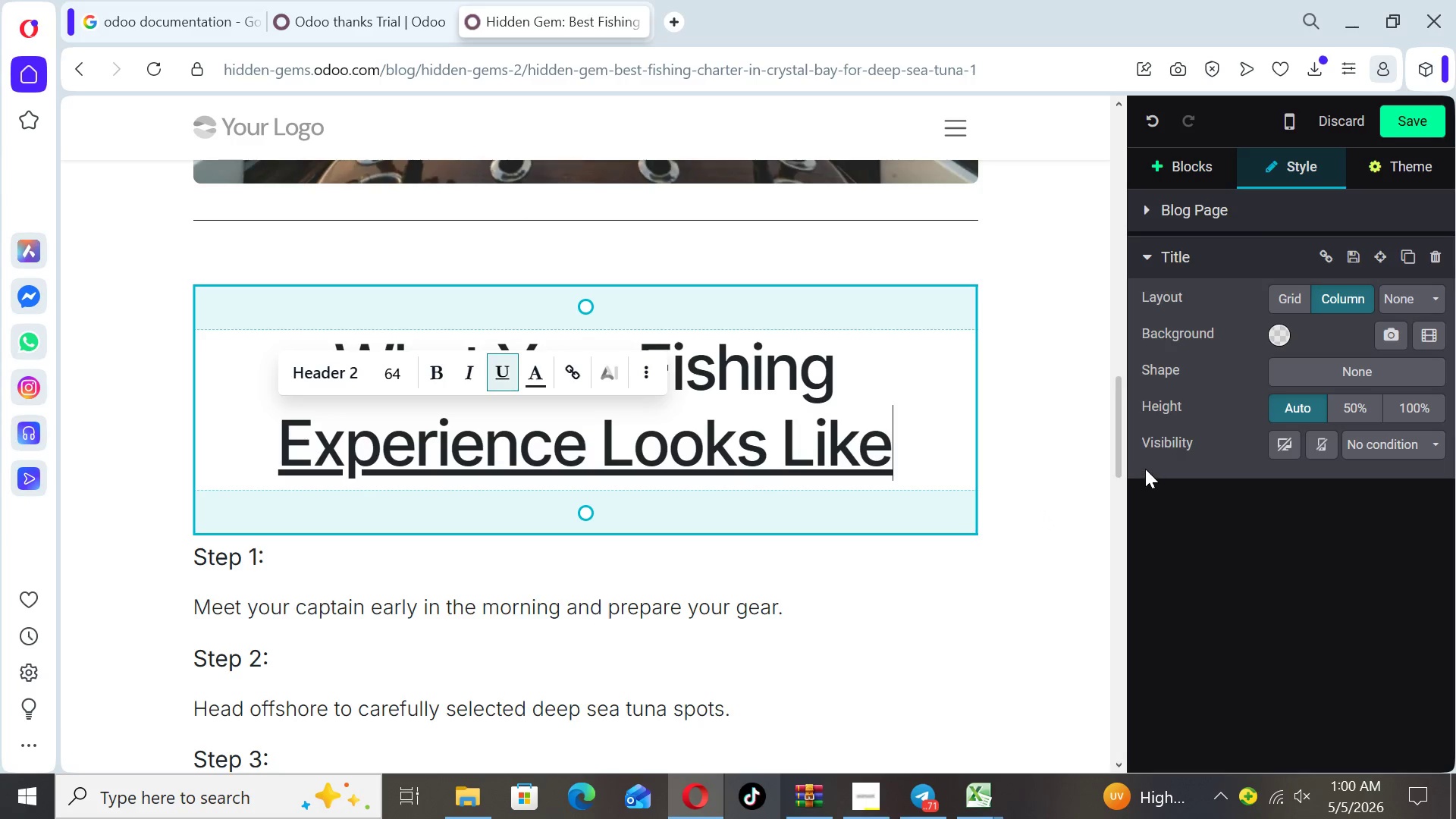 
left_click([1130, 460])
 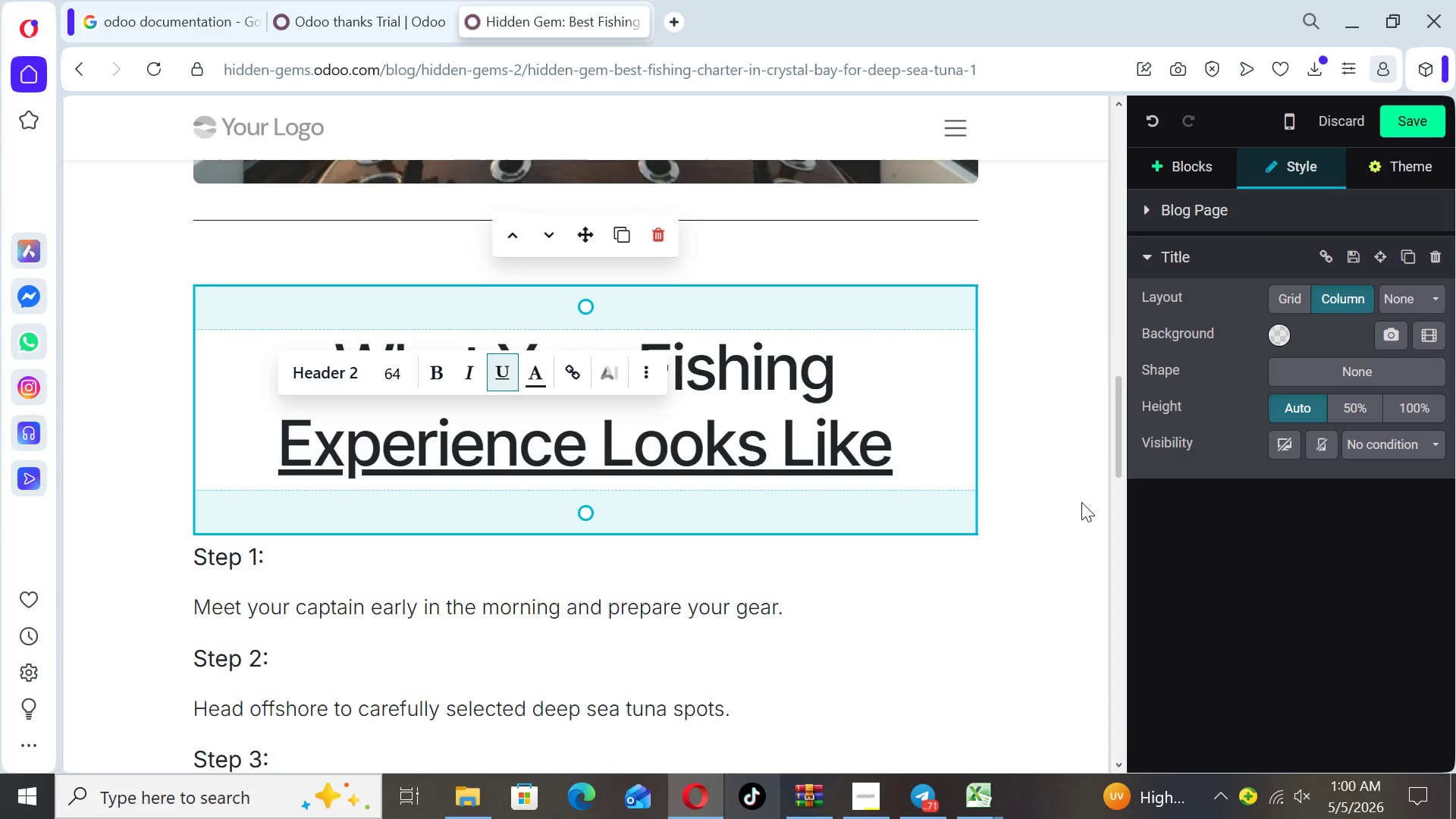 
left_click([1081, 502])
 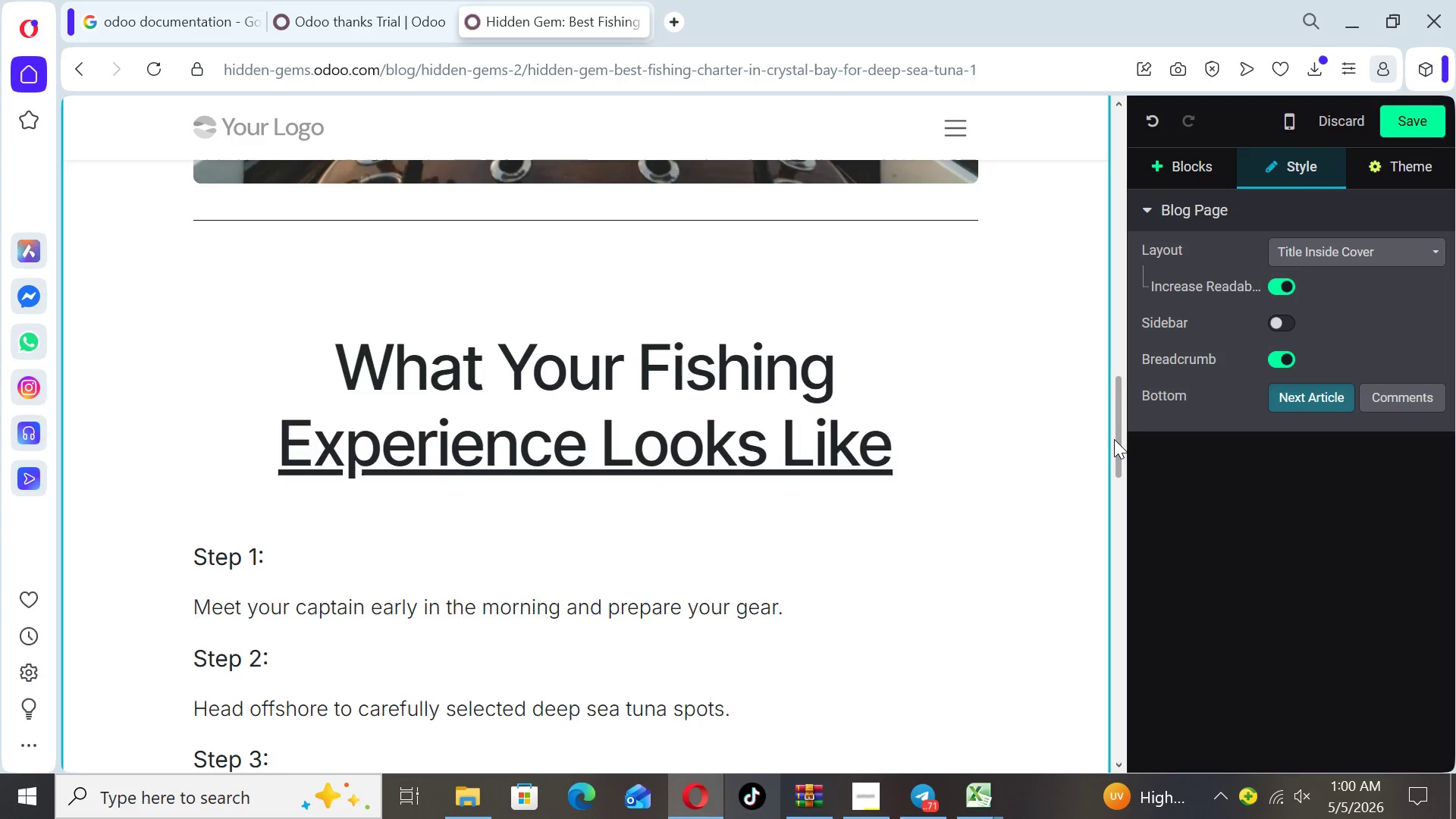 
left_click_drag(start_coordinate=[1118, 443], to_coordinate=[1114, 232])
 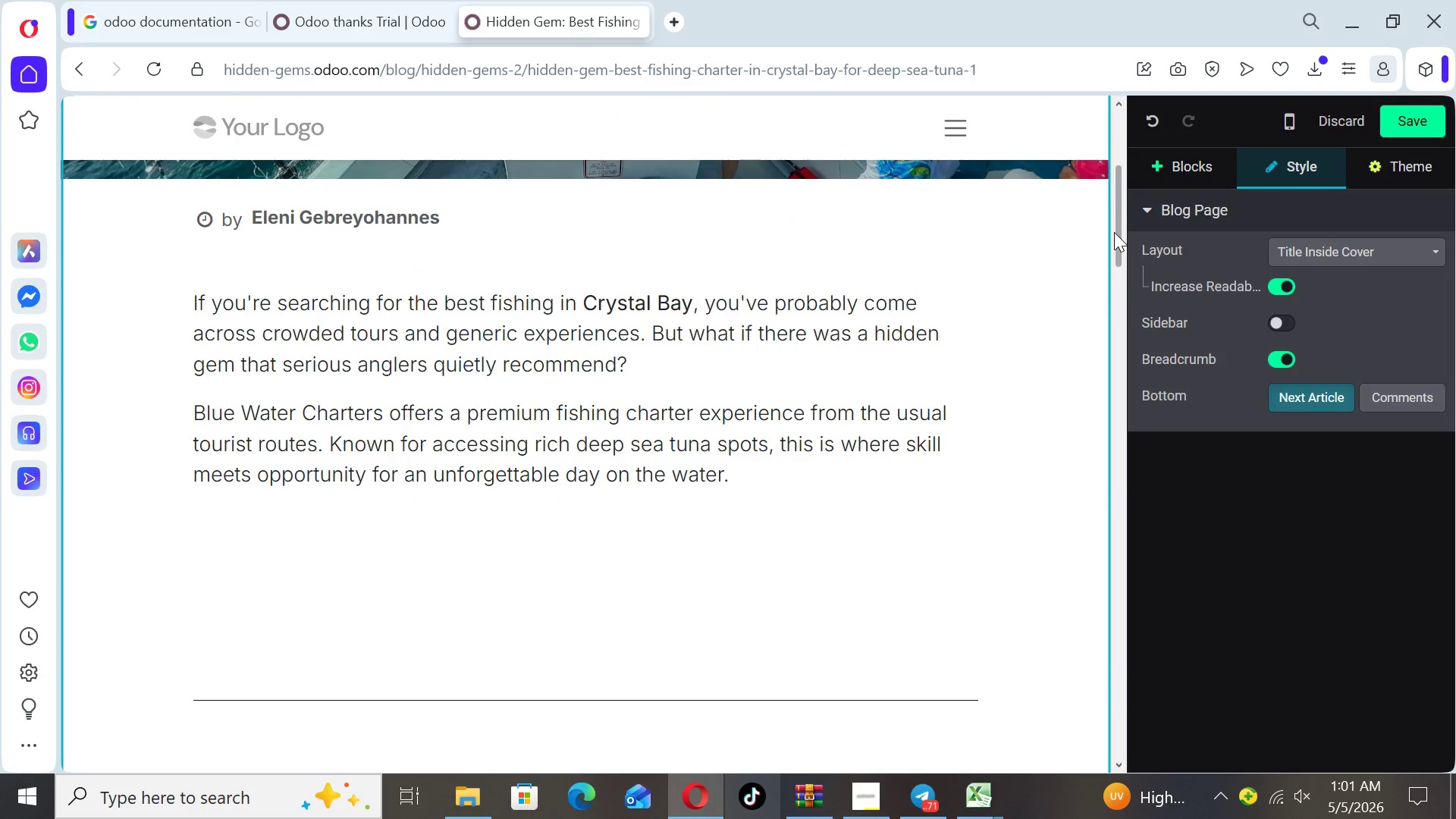 
wait(36.31)
 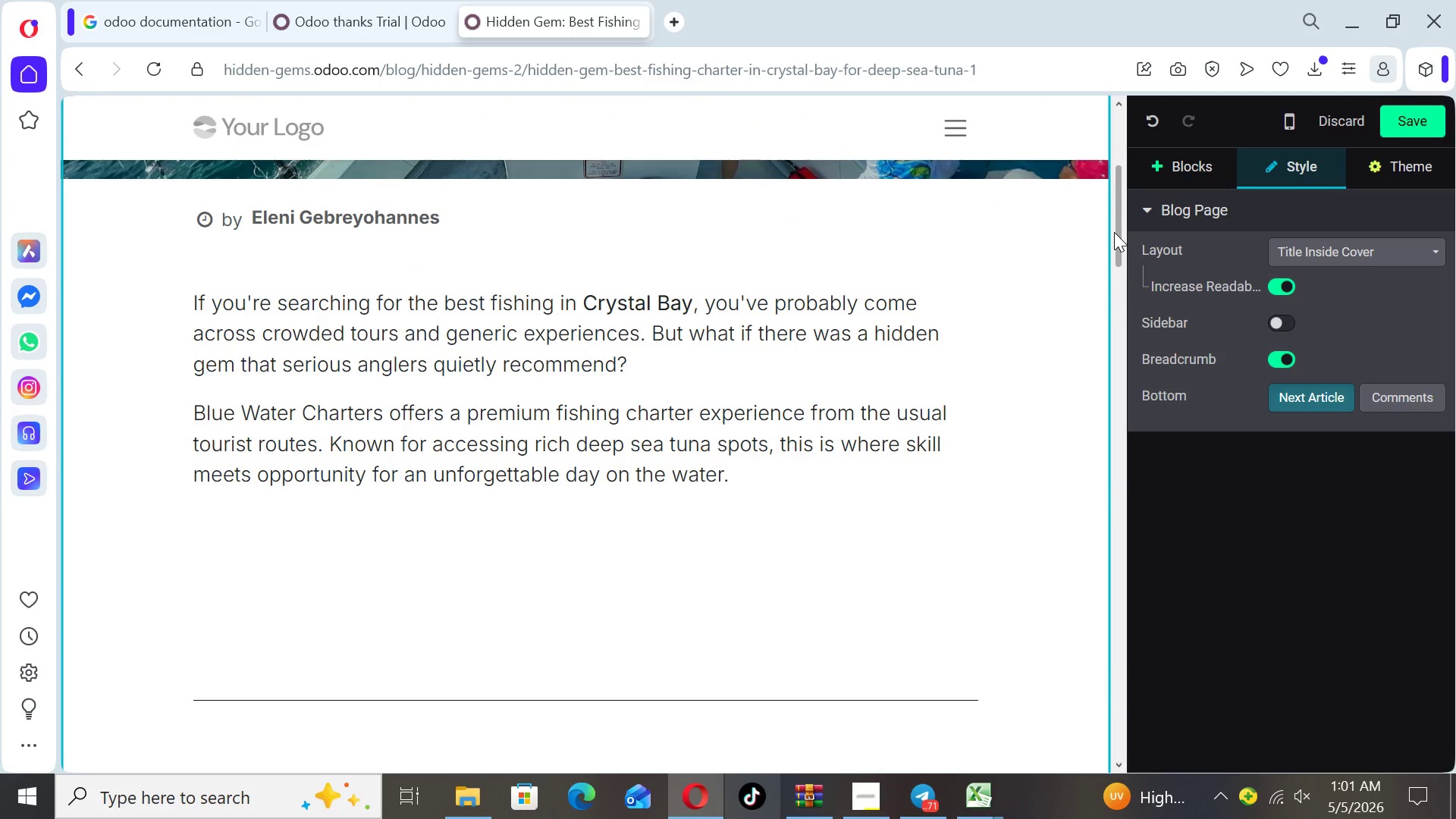 
left_click([1419, 115])
 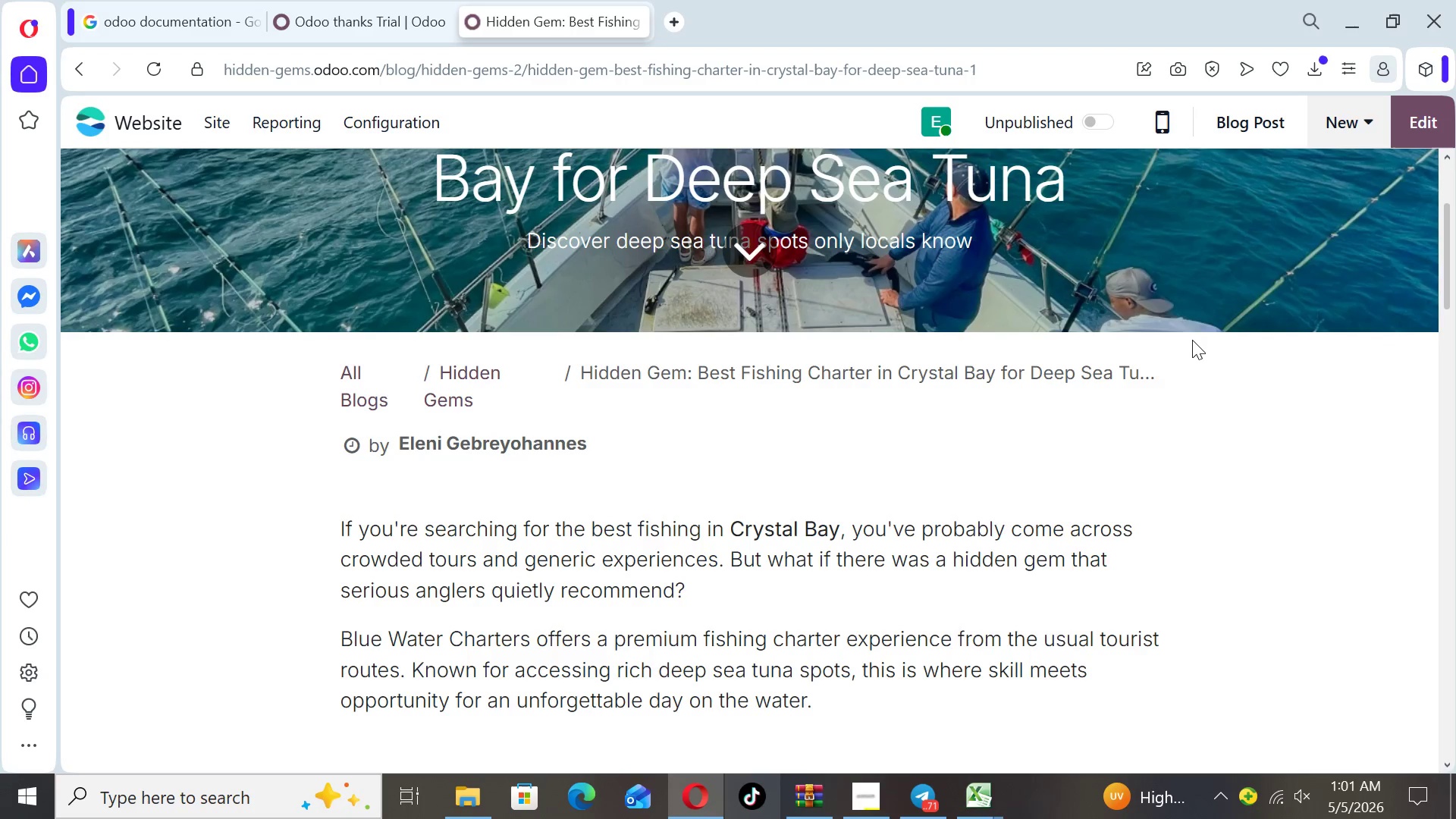 
wait(7.58)
 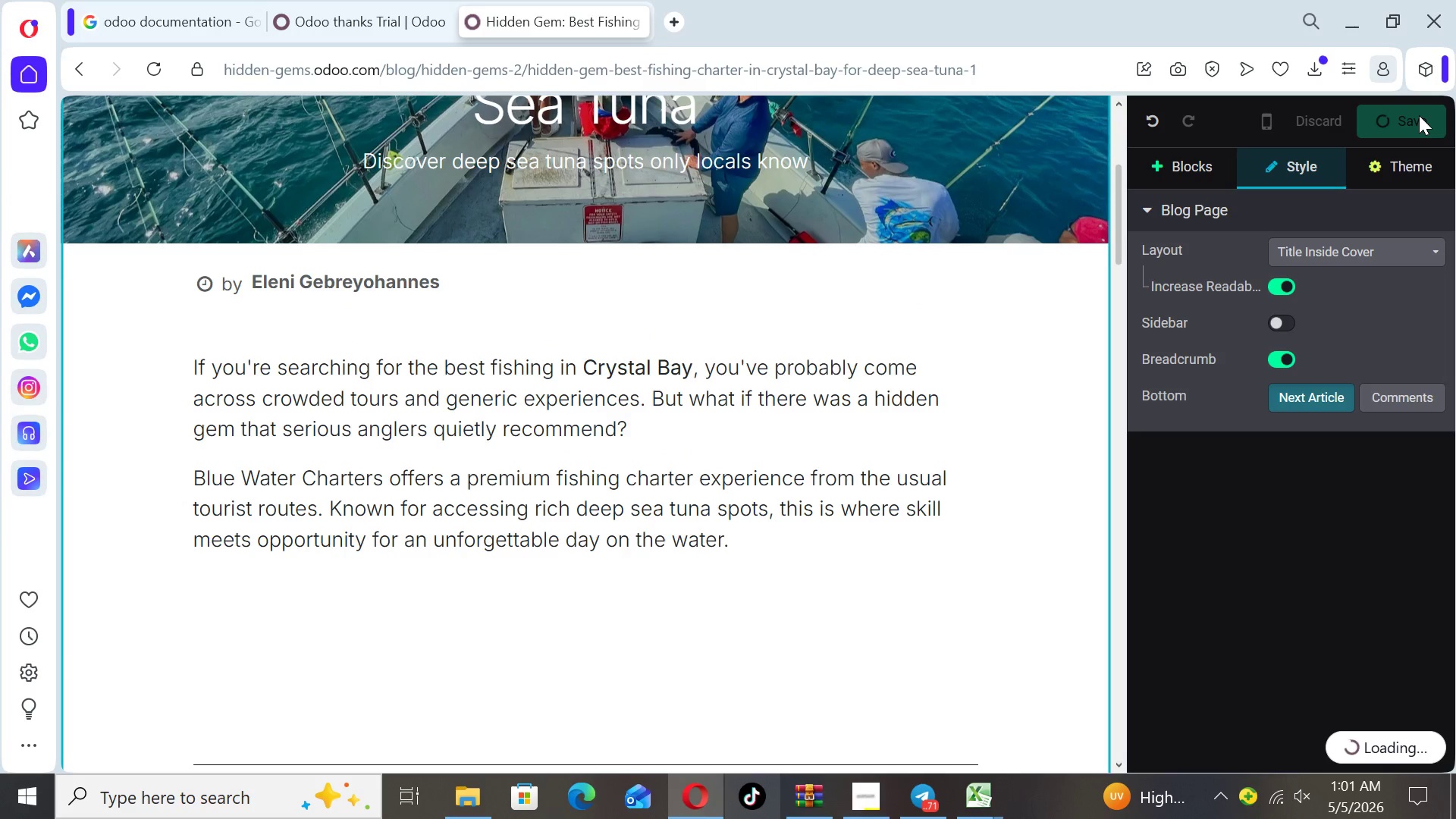 
left_click([1261, 124])
 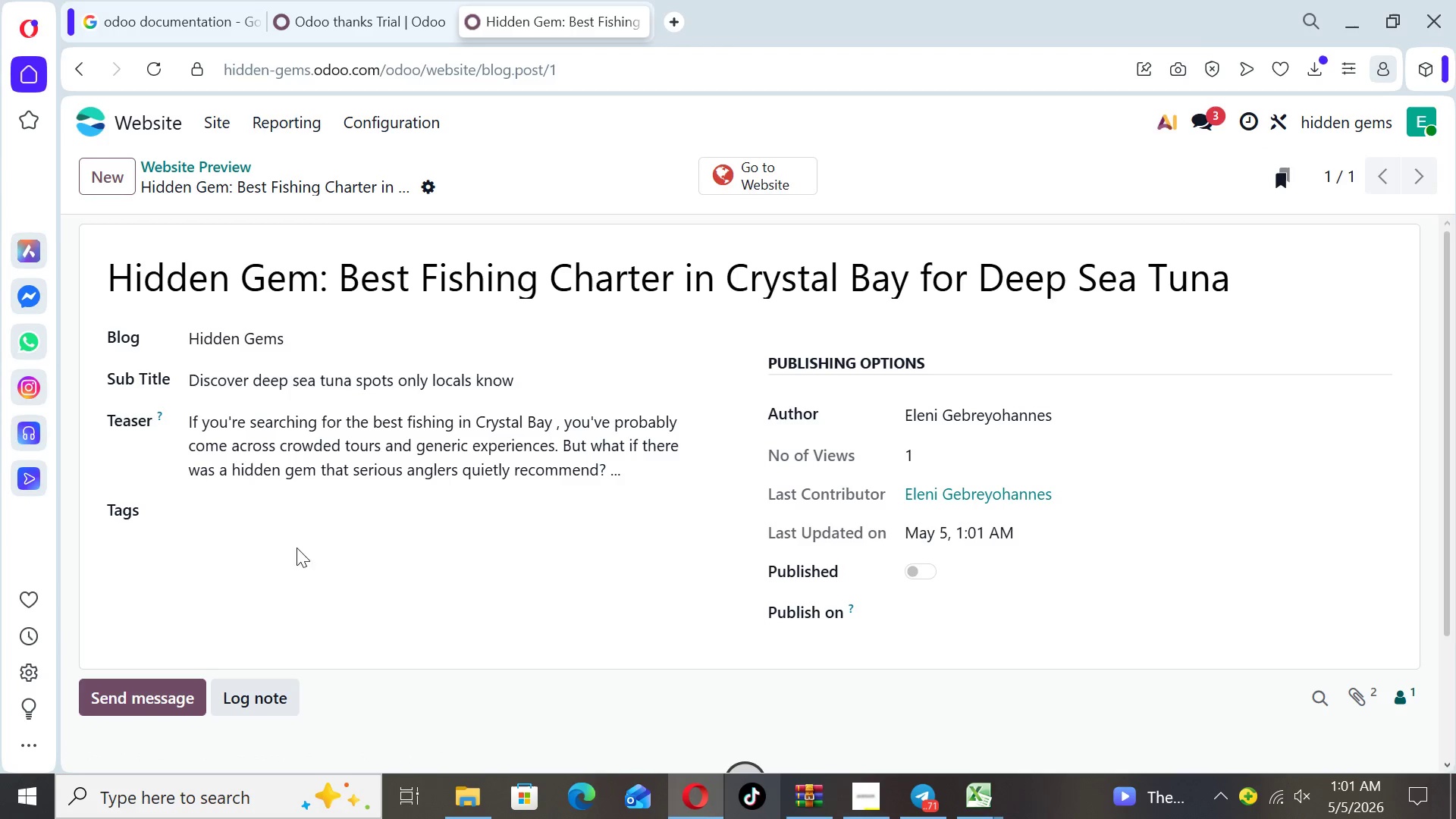 
left_click([245, 491])
 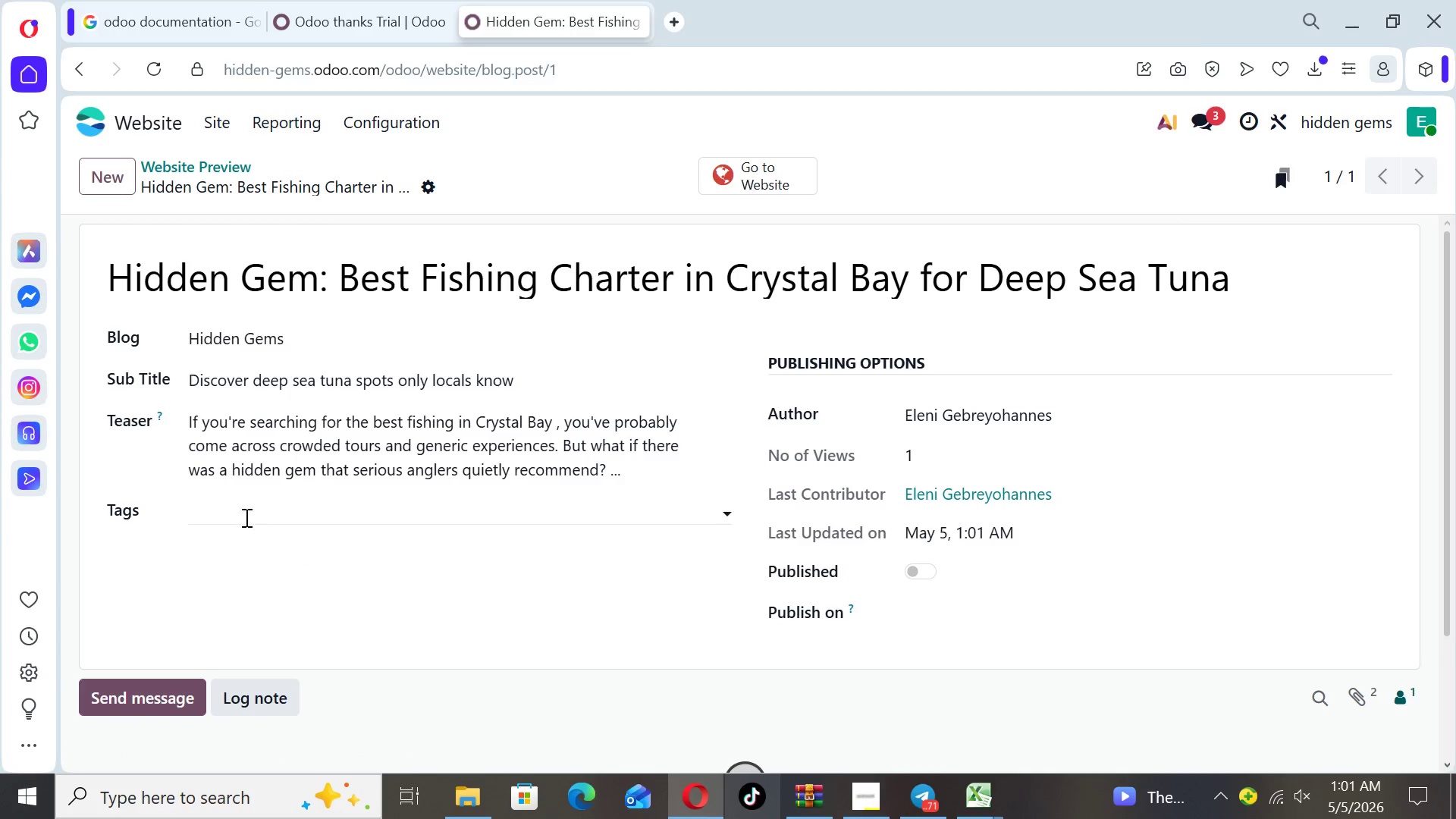 
left_click([245, 518])
 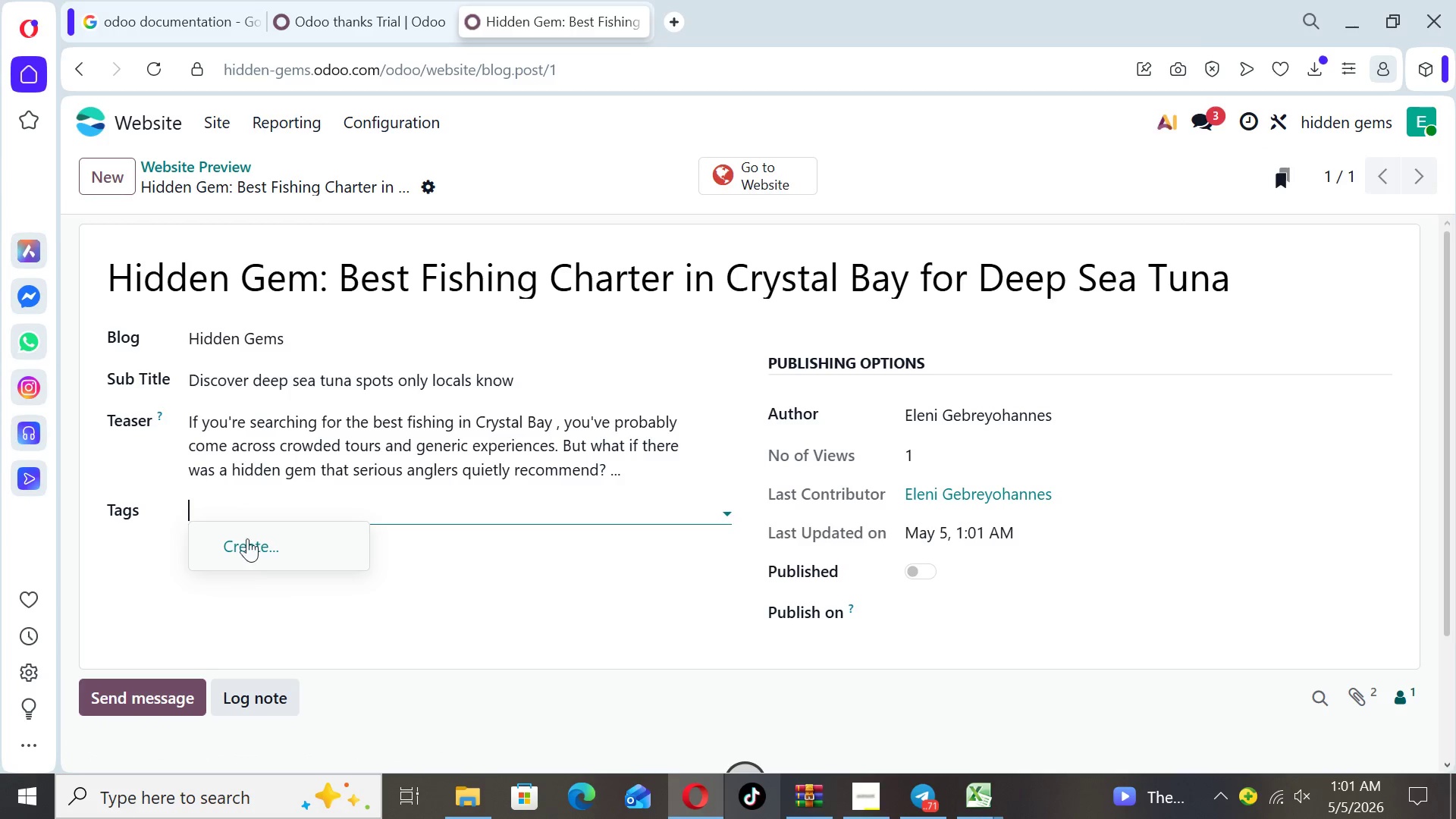 
left_click([249, 534])
 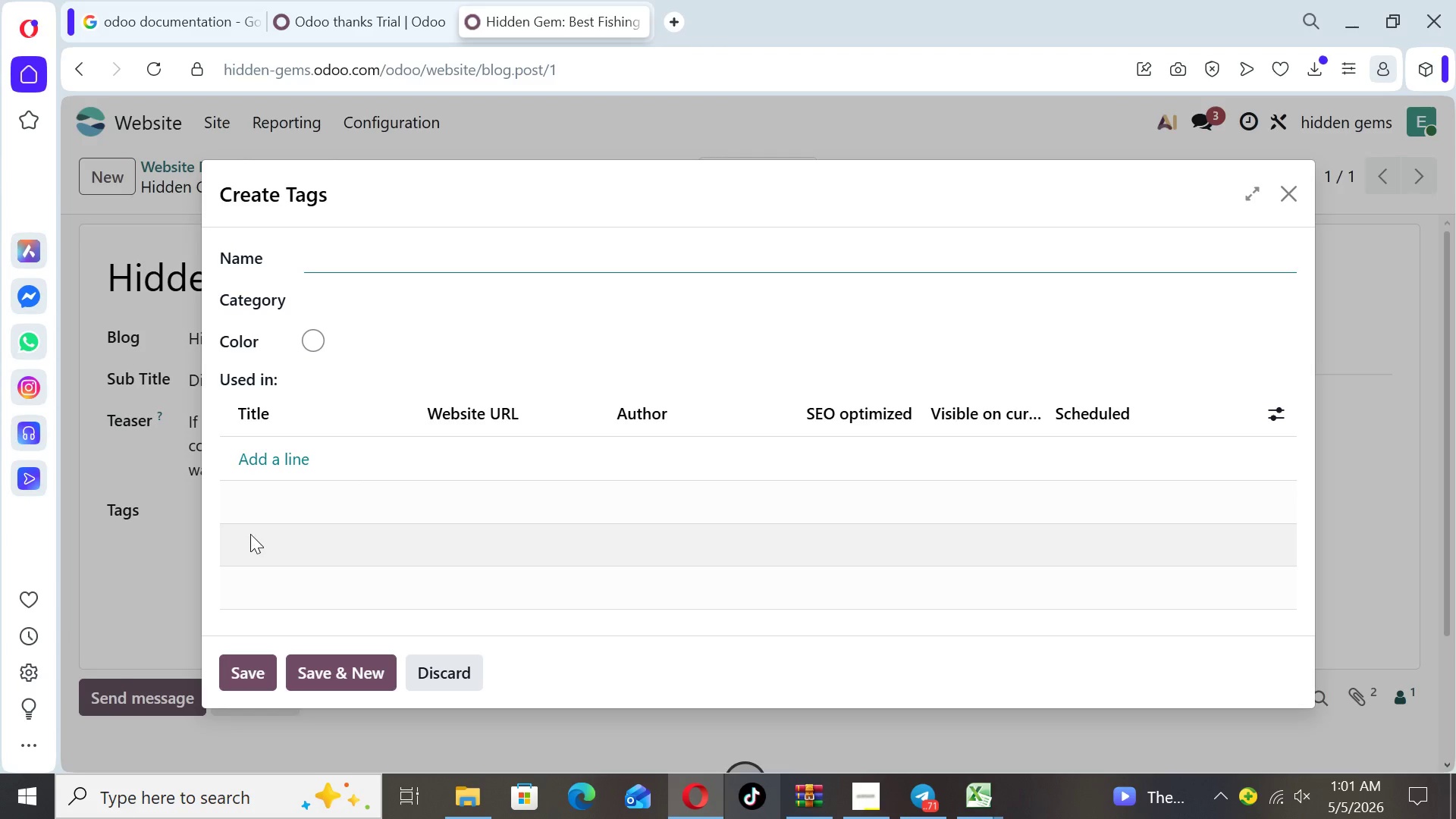 
type(Water Spors)
key(Backspace)
type(ts)
 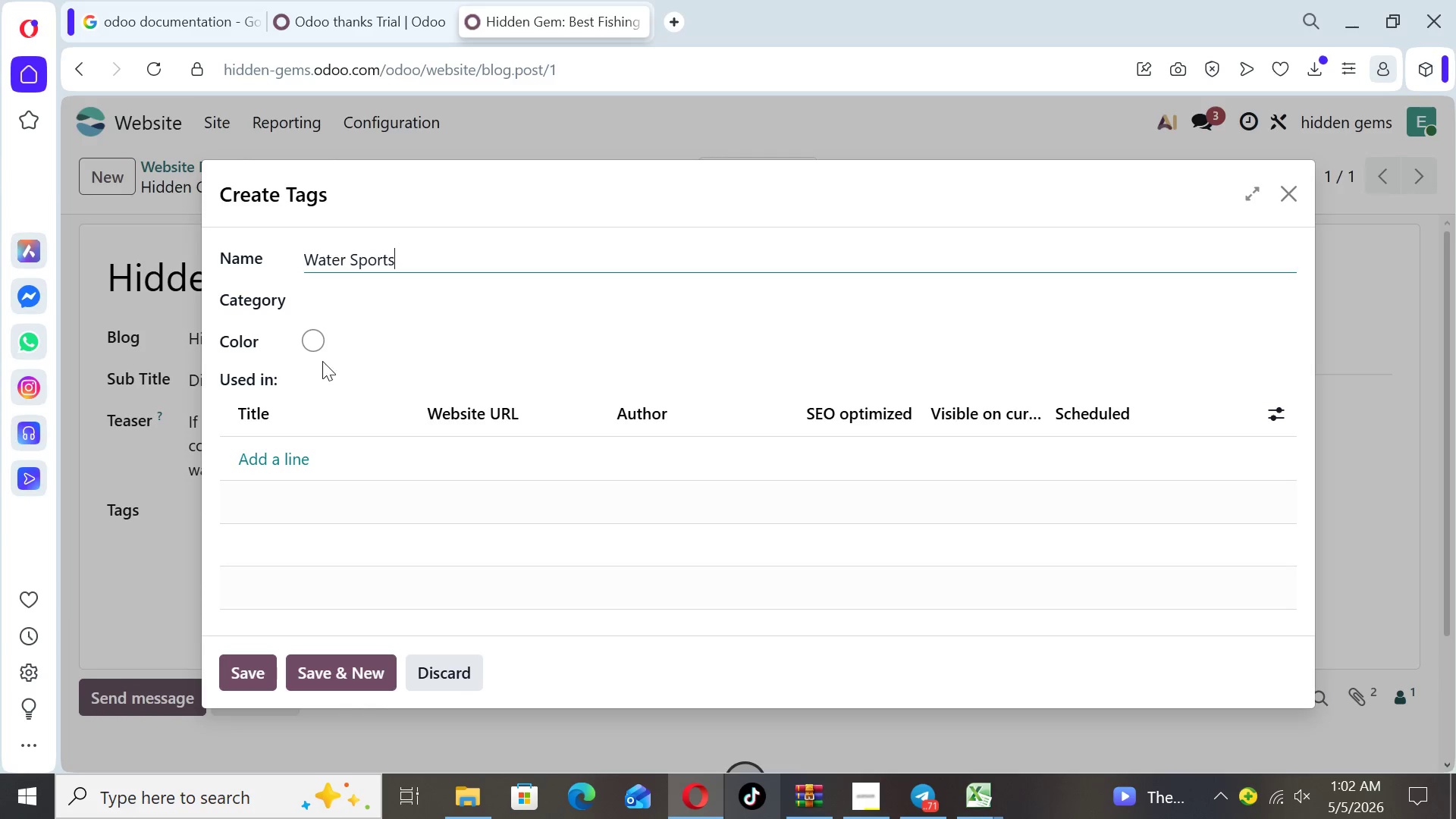 
left_click([319, 338])
 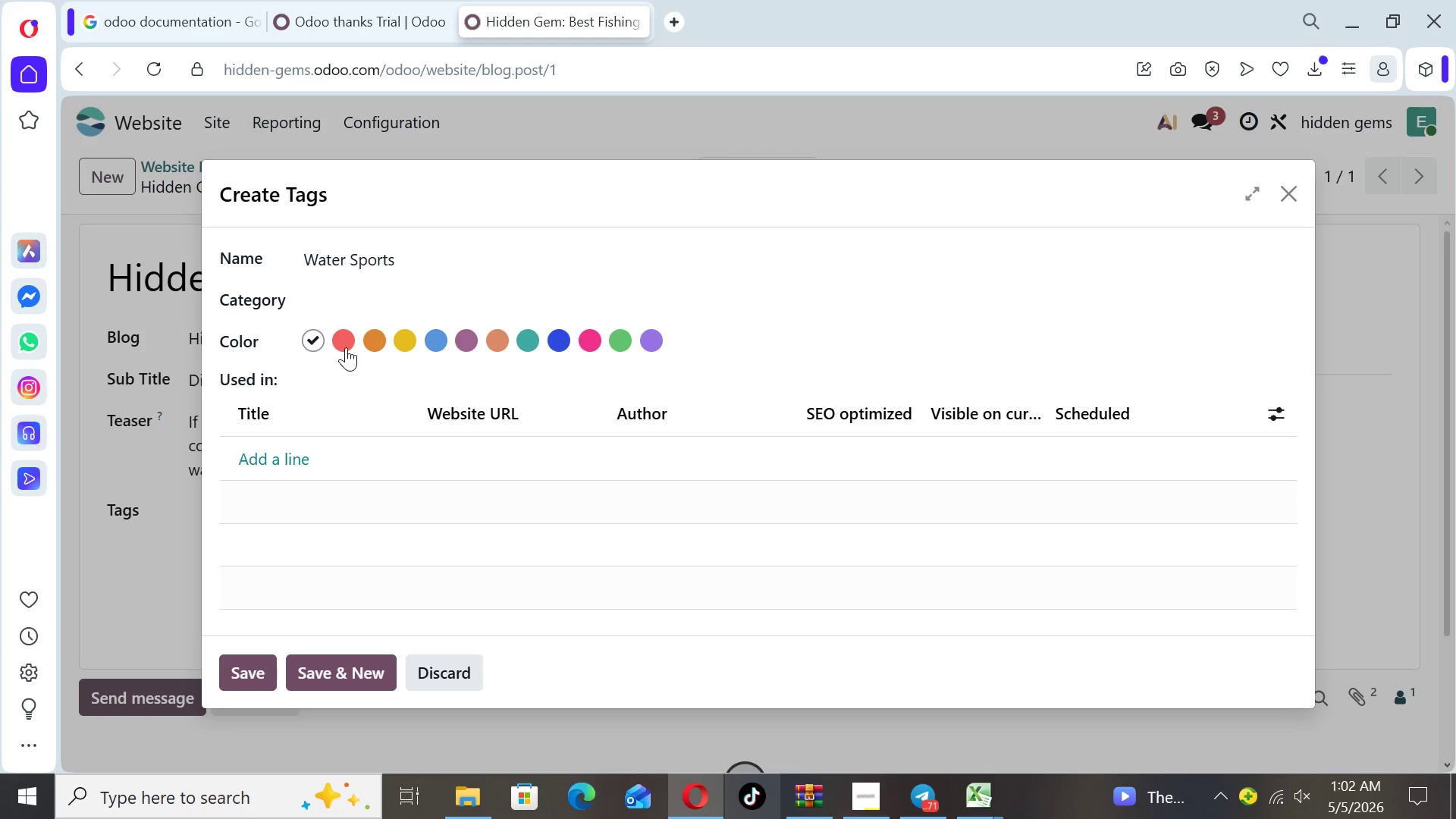 
left_click([346, 347])
 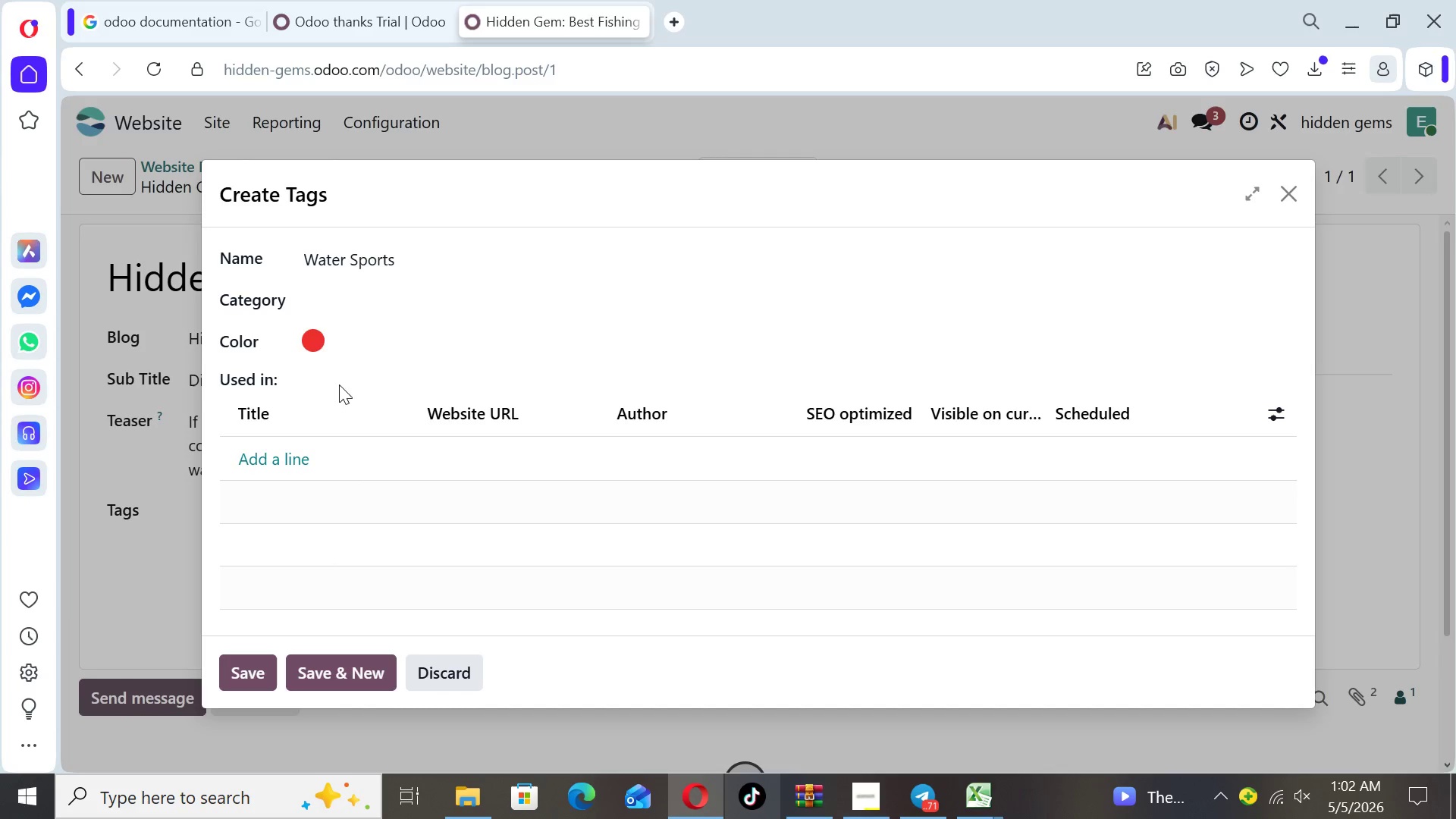 
mouse_move([304, 357])
 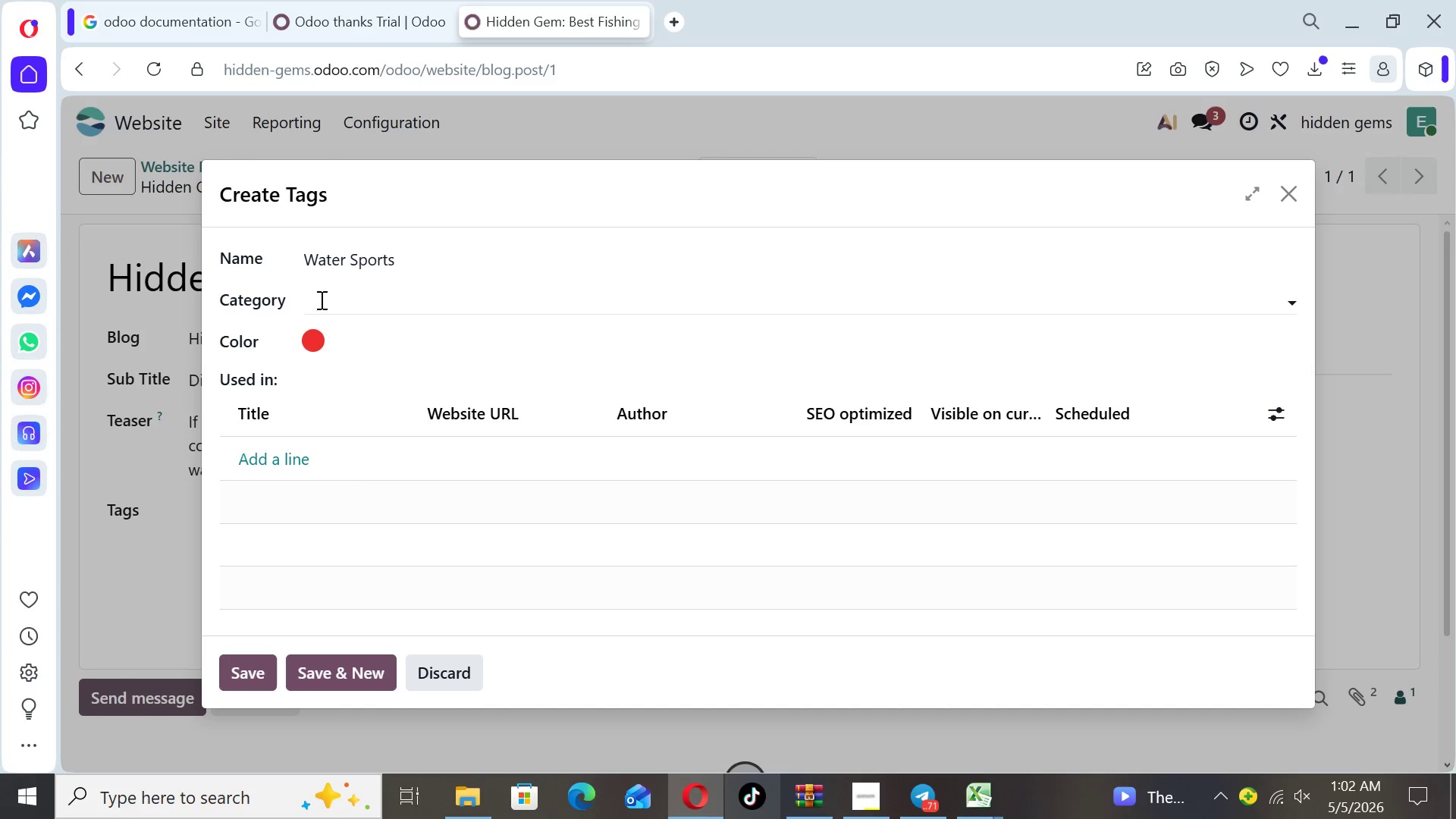 
left_click([313, 340])
 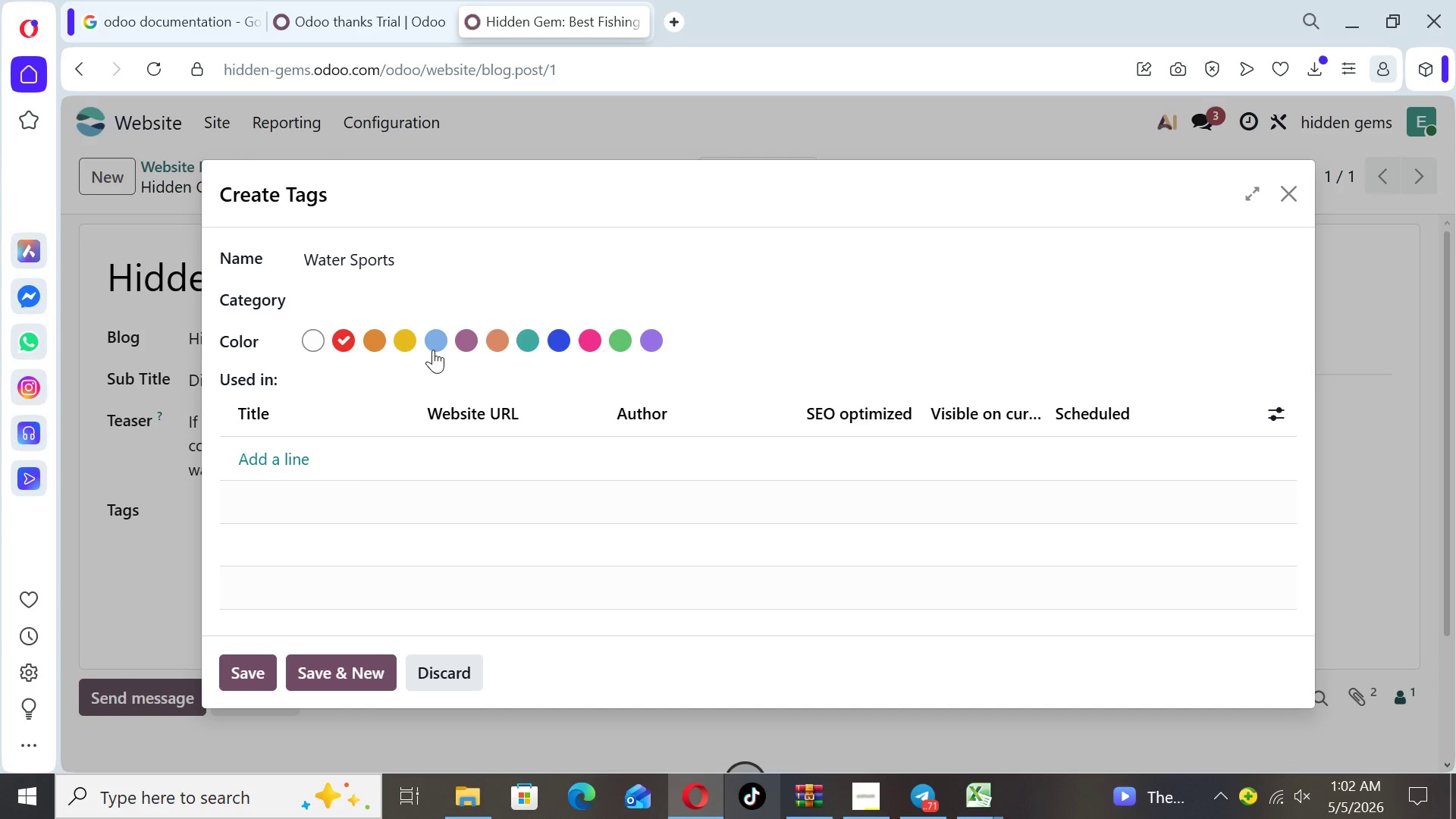 
left_click([434, 349])
 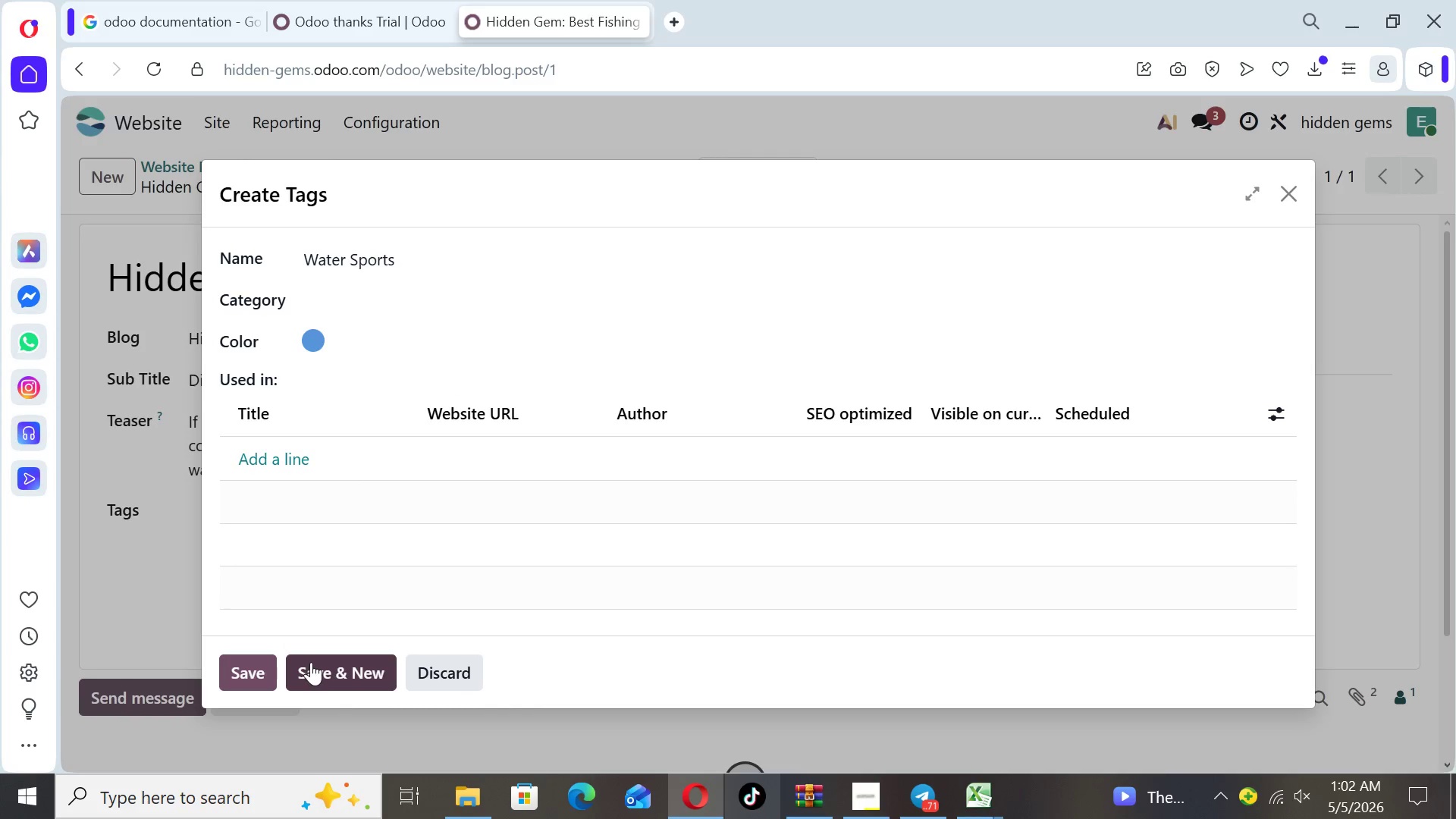 
left_click([326, 662])
 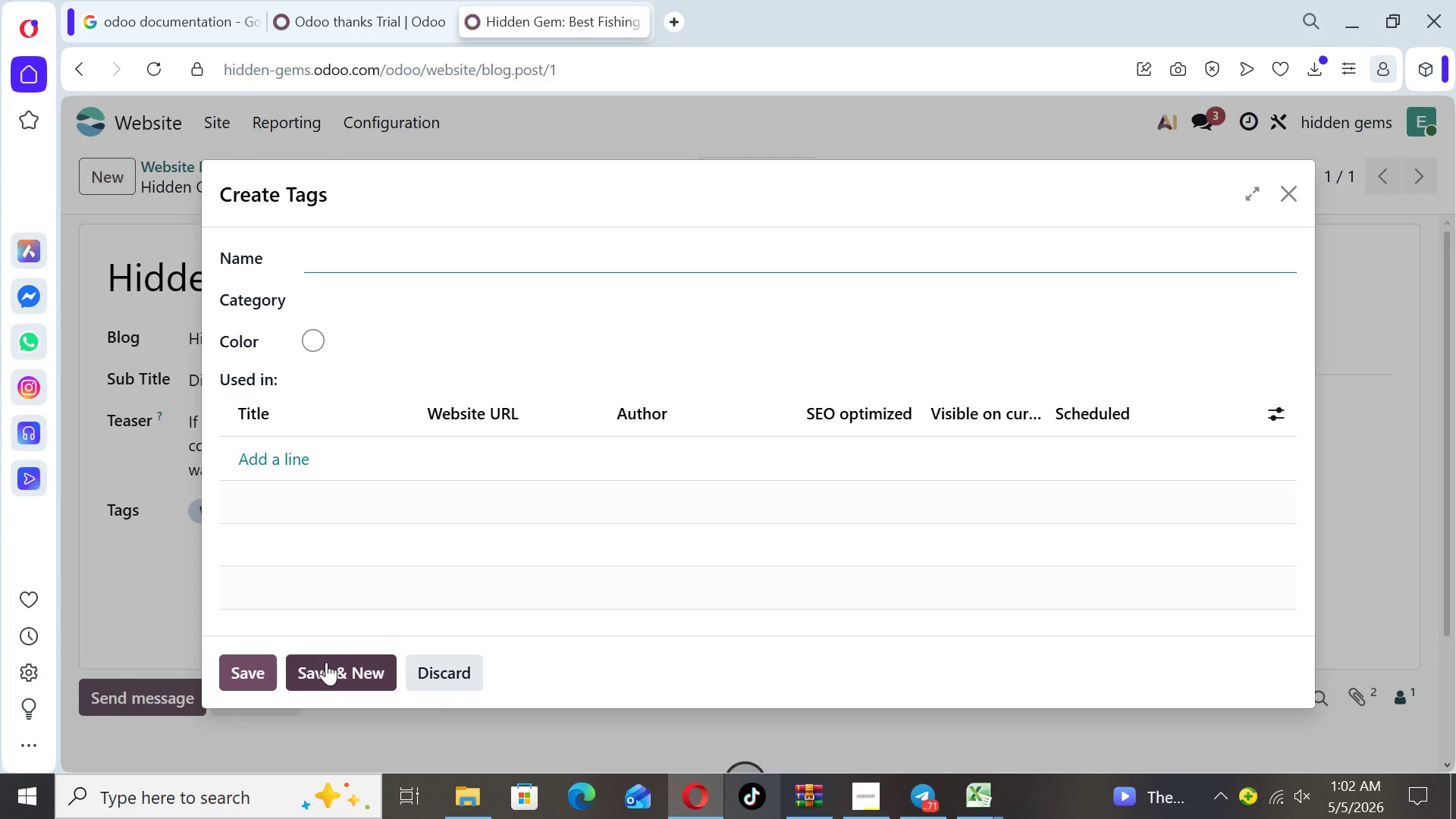 
type(Fishing Charter)
 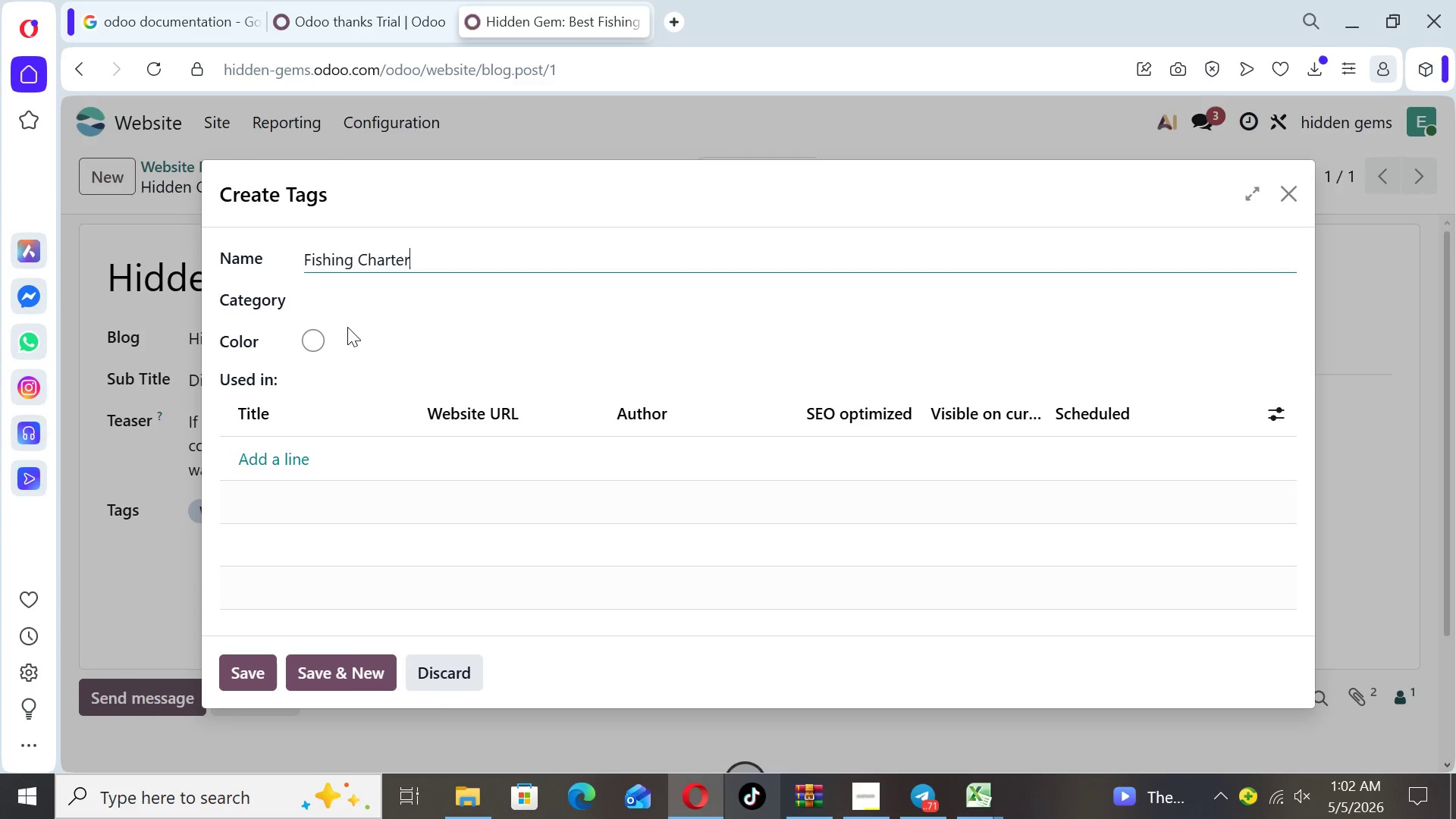 
left_click([347, 289])
 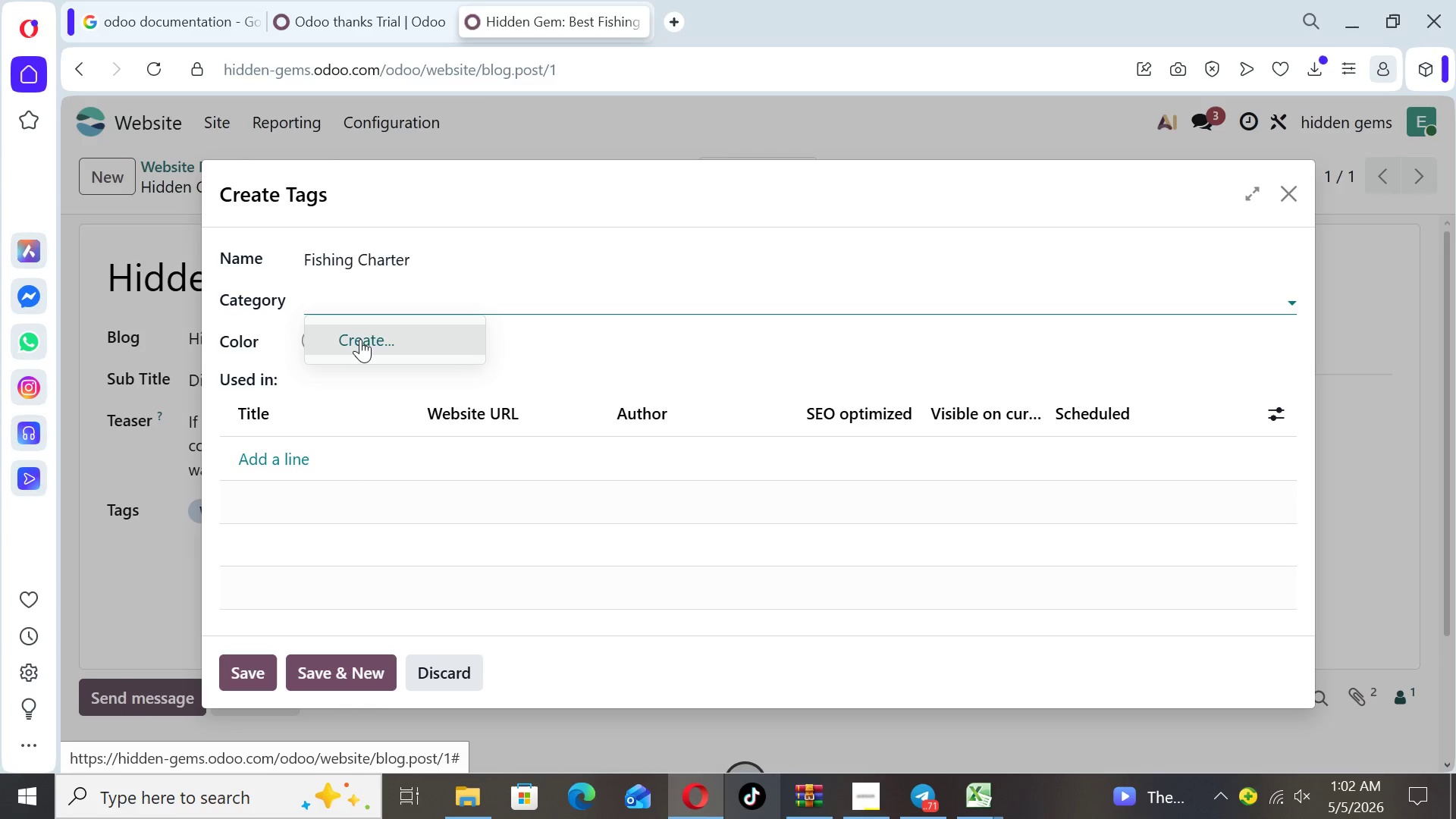 
left_click_drag(start_coordinate=[359, 378], to_coordinate=[332, 348])
 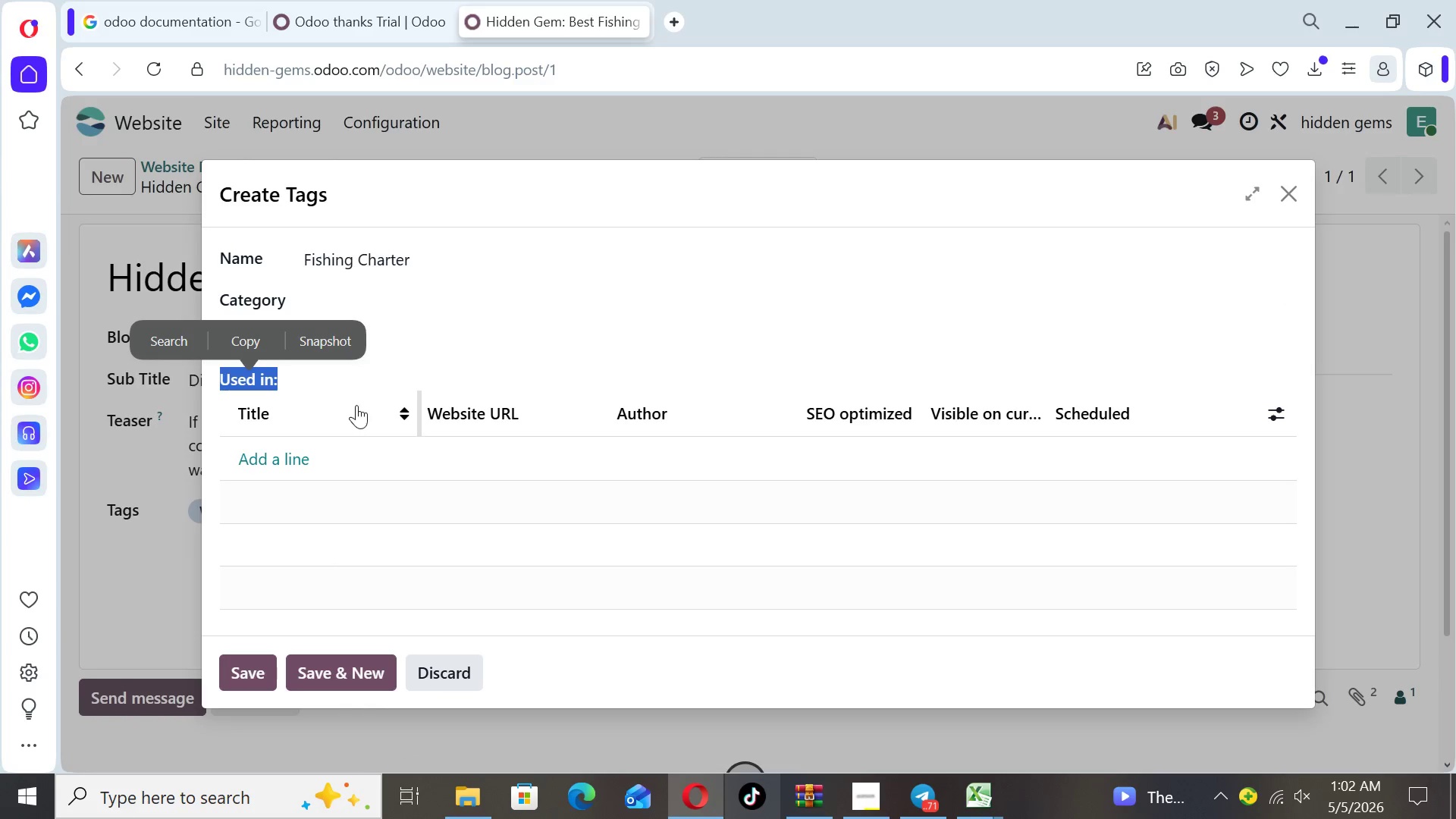 
left_click([357, 404])
 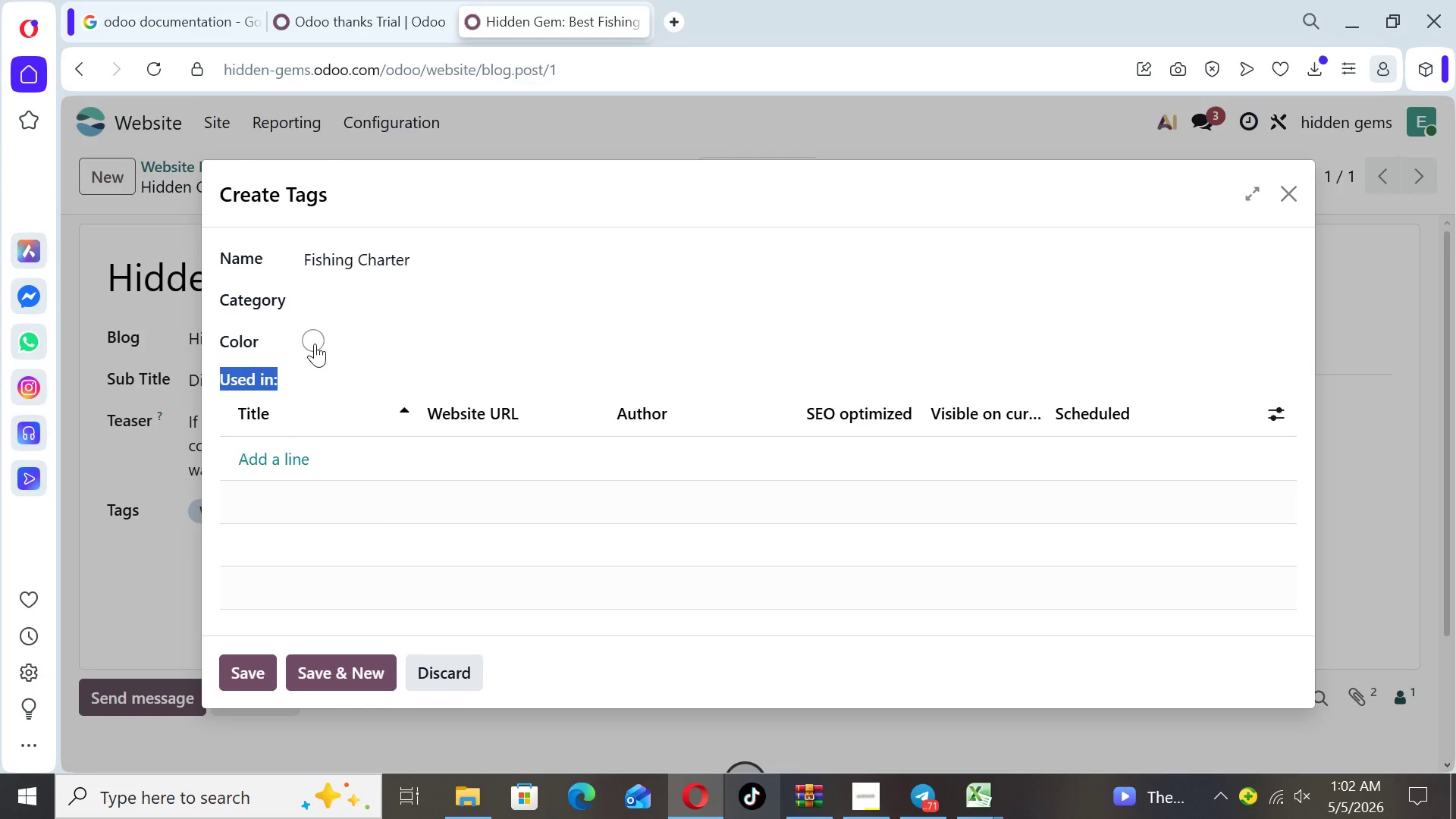 
left_click([314, 342])
 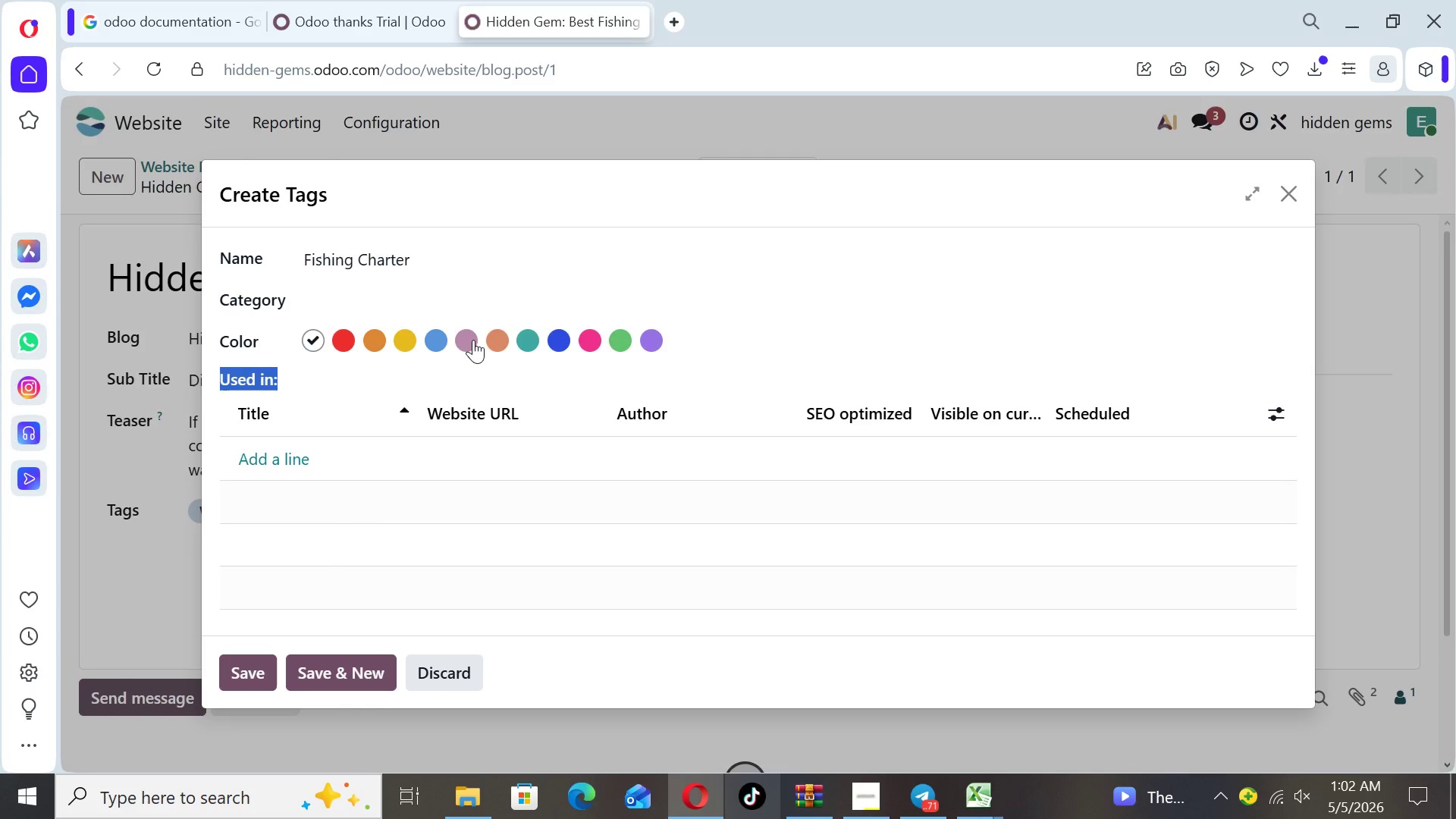 
left_click([473, 340])
 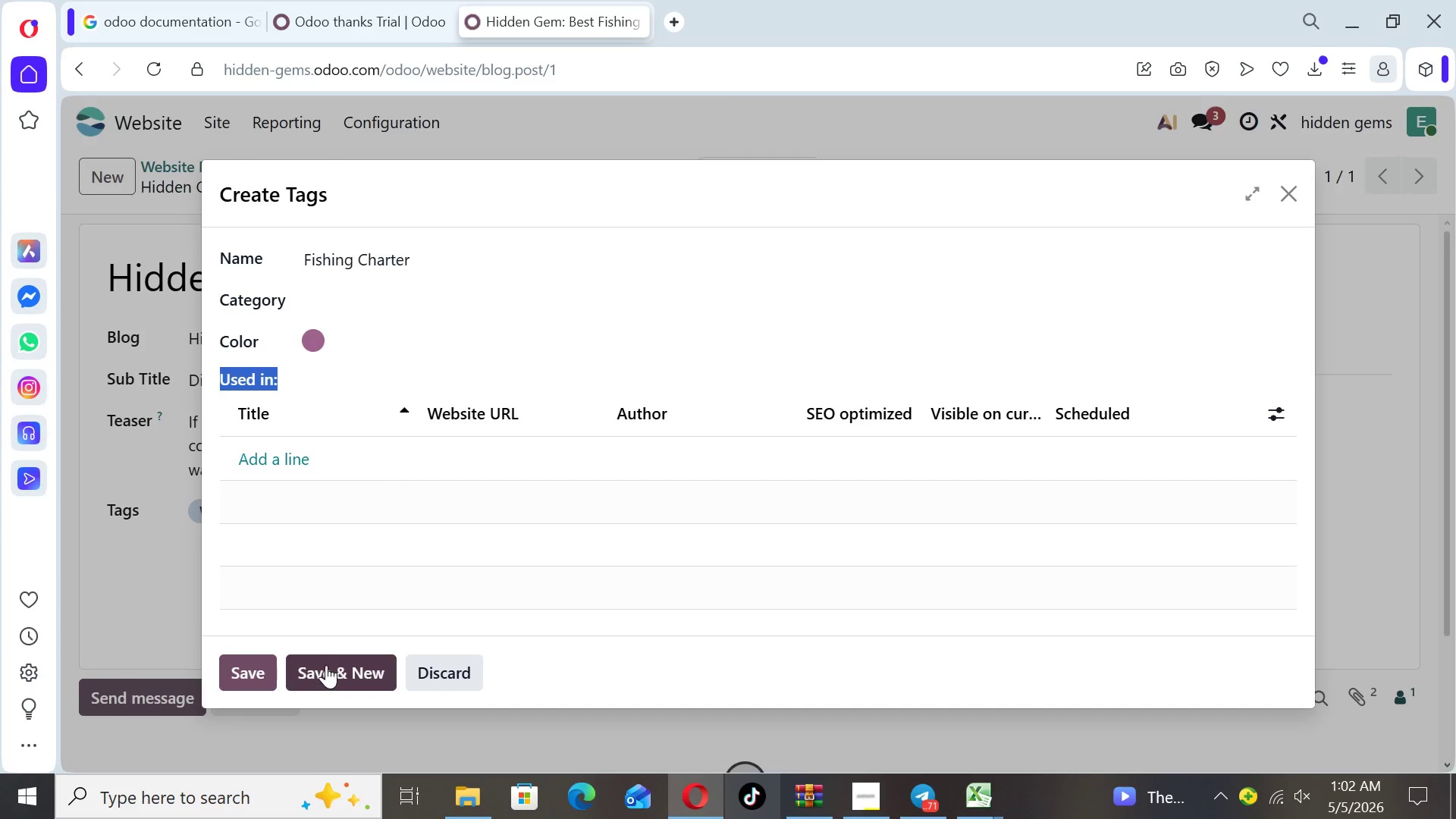 
double_click([326, 665])
 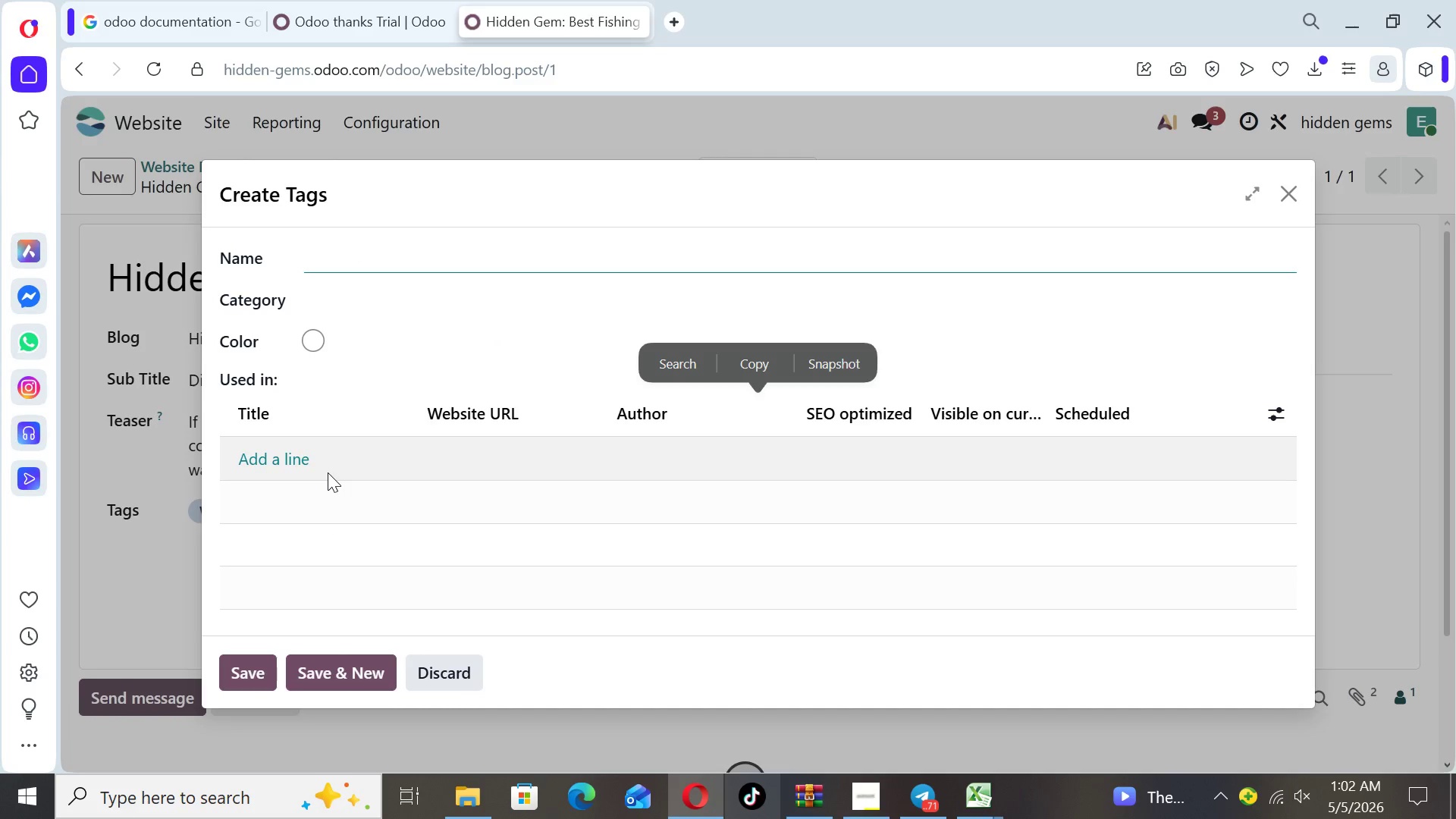 
type(Local Secrets)
 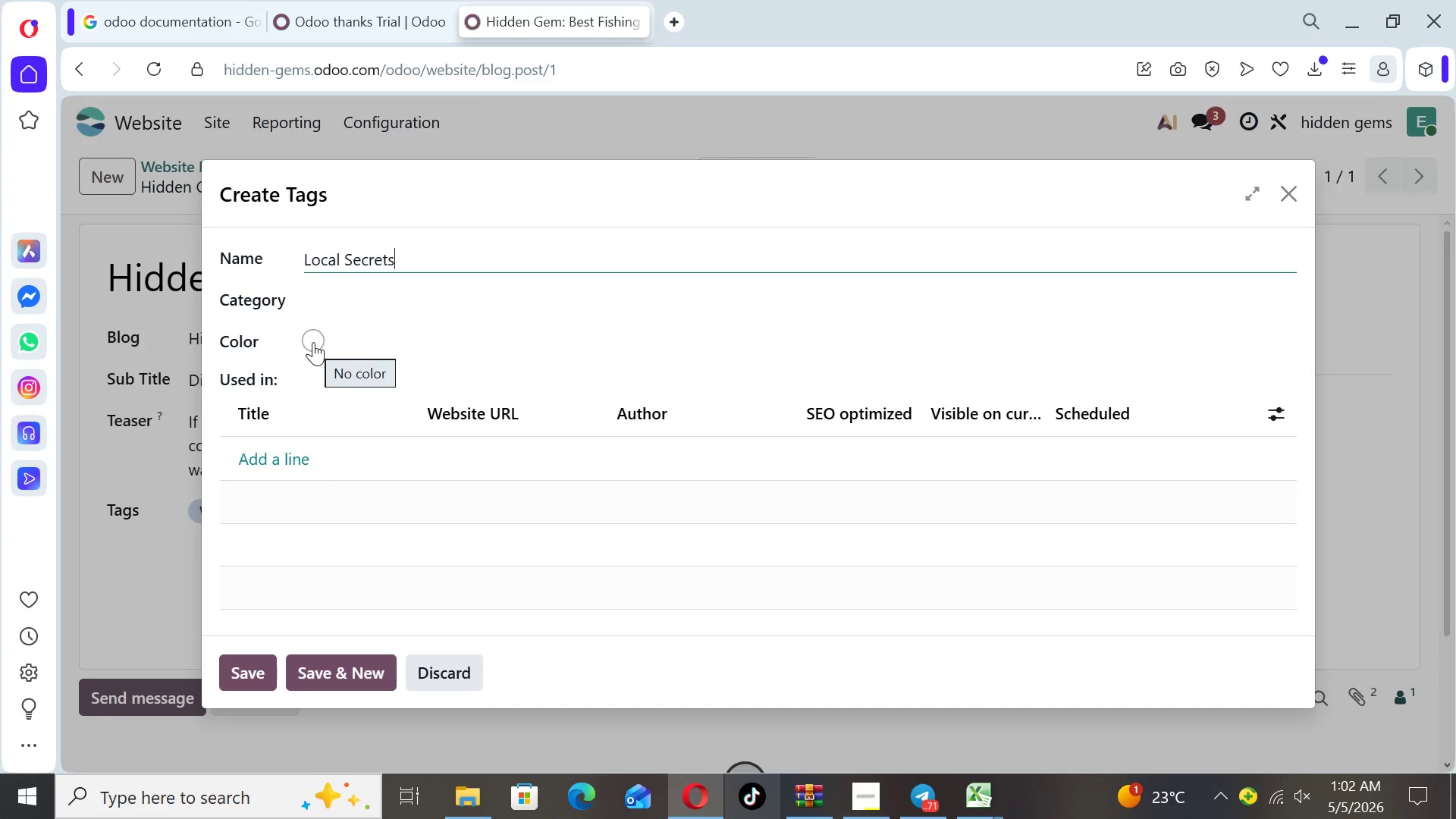 
wait(5.94)
 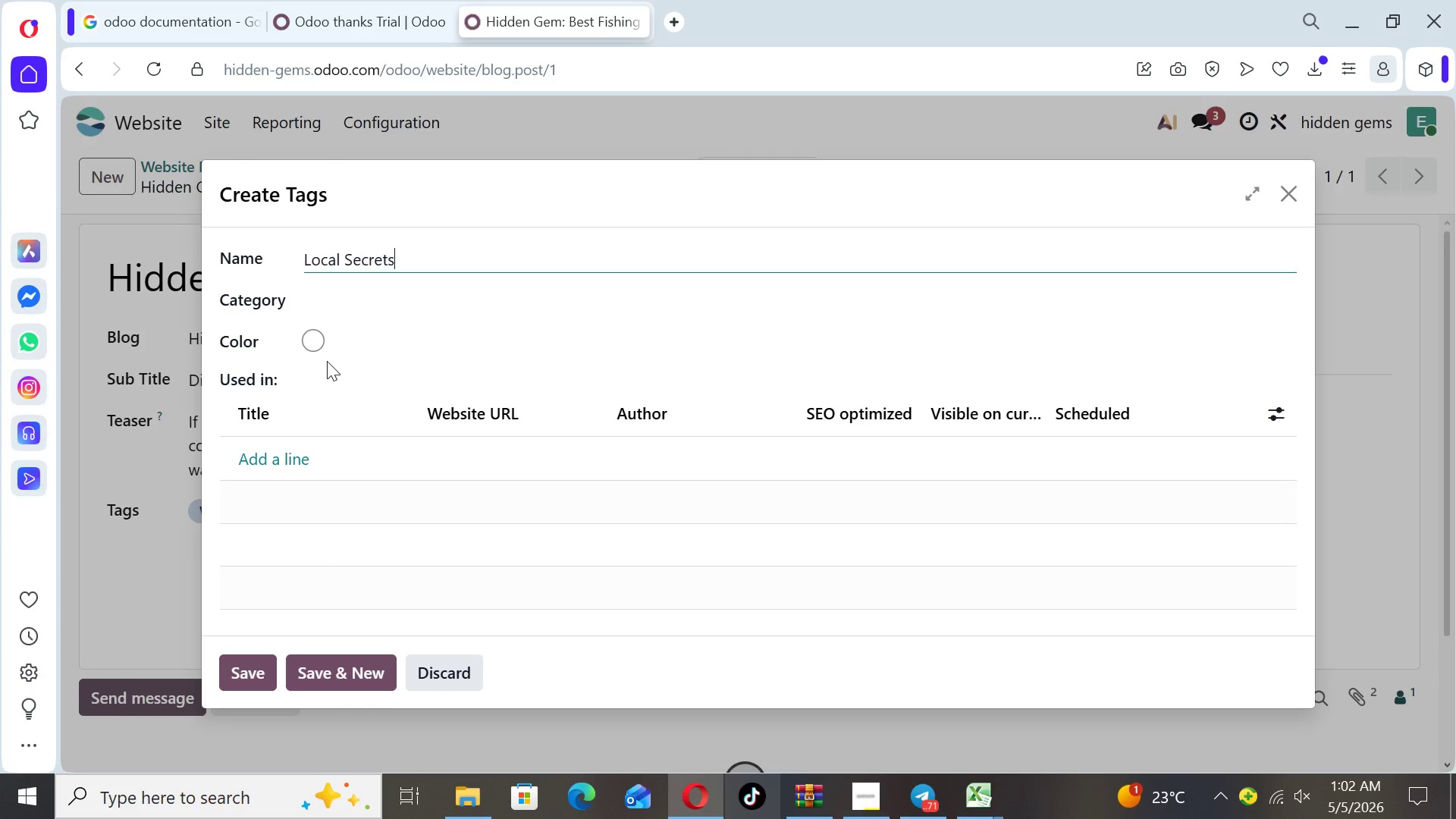 
left_click([321, 340])
 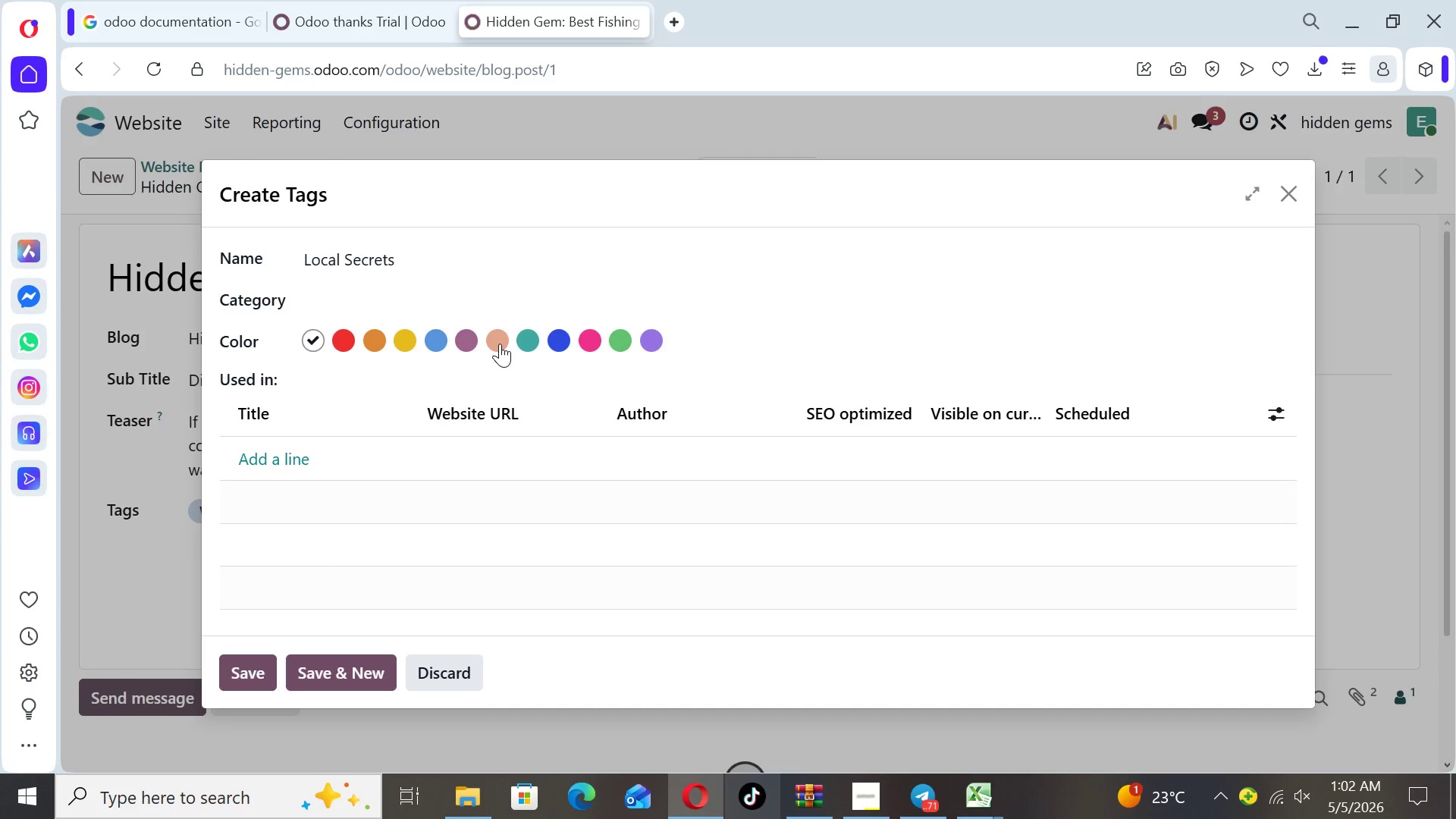 
left_click([500, 344])
 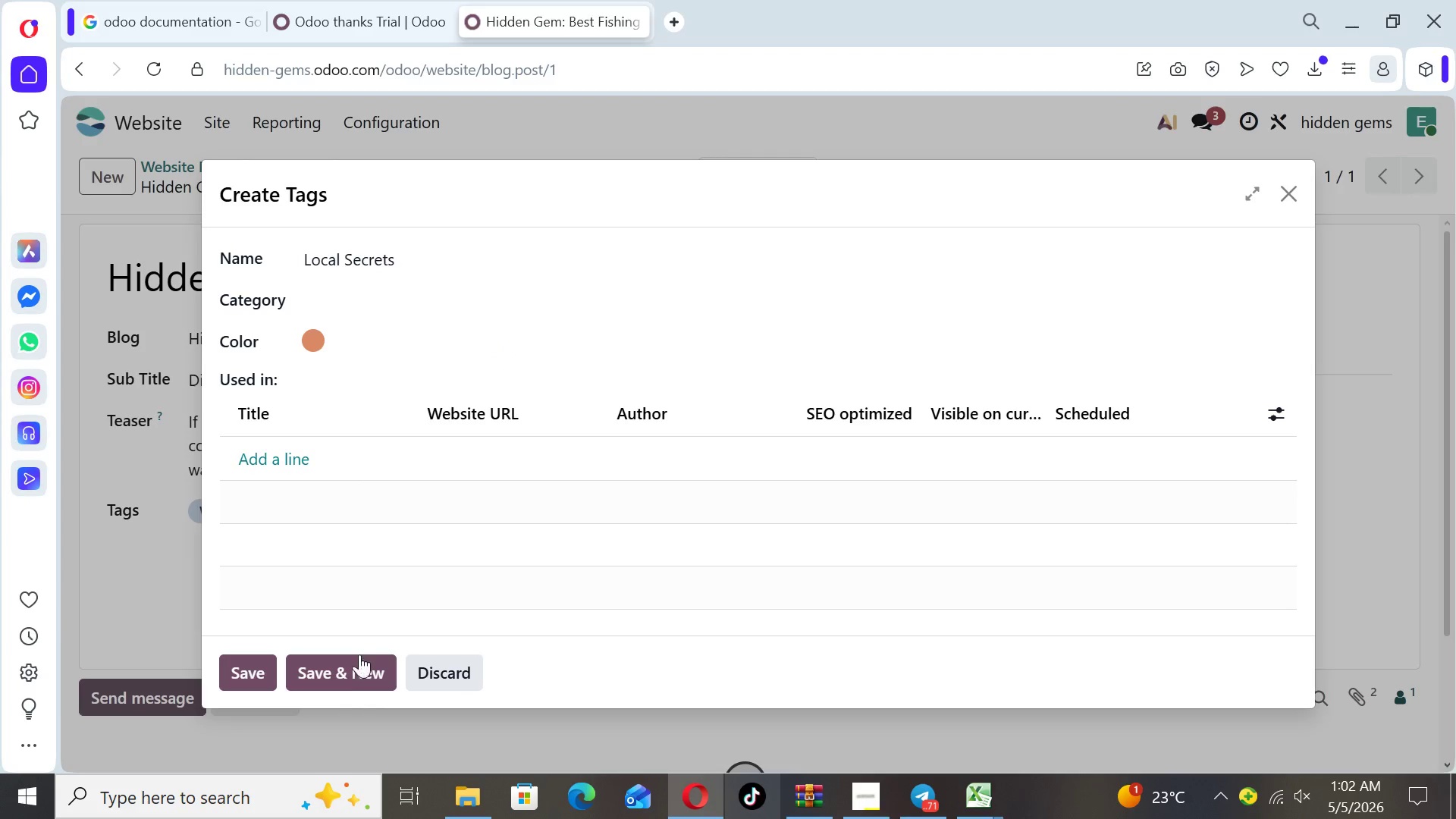 
left_click([359, 657])
 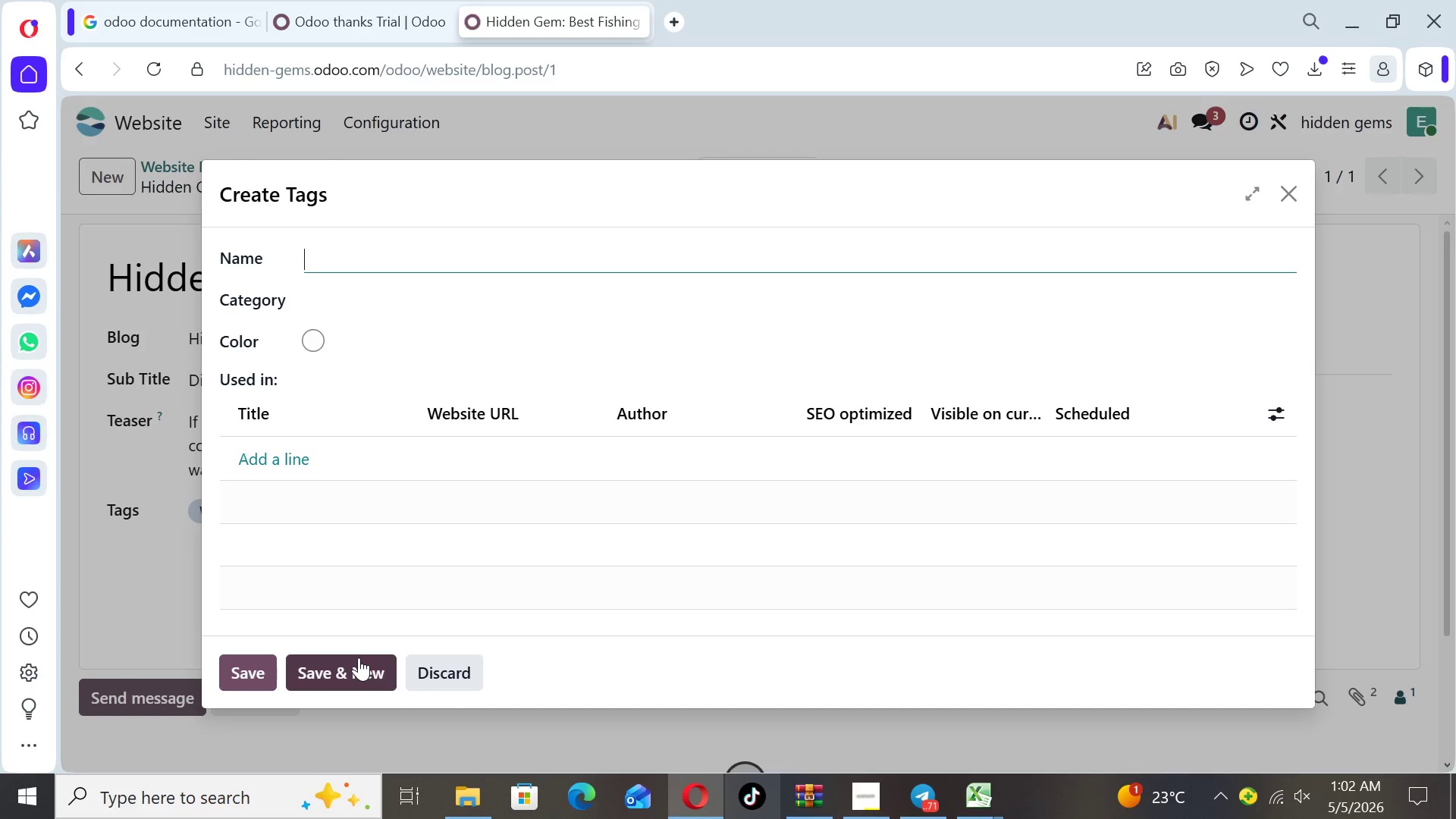 
type(Adventure Travel)
 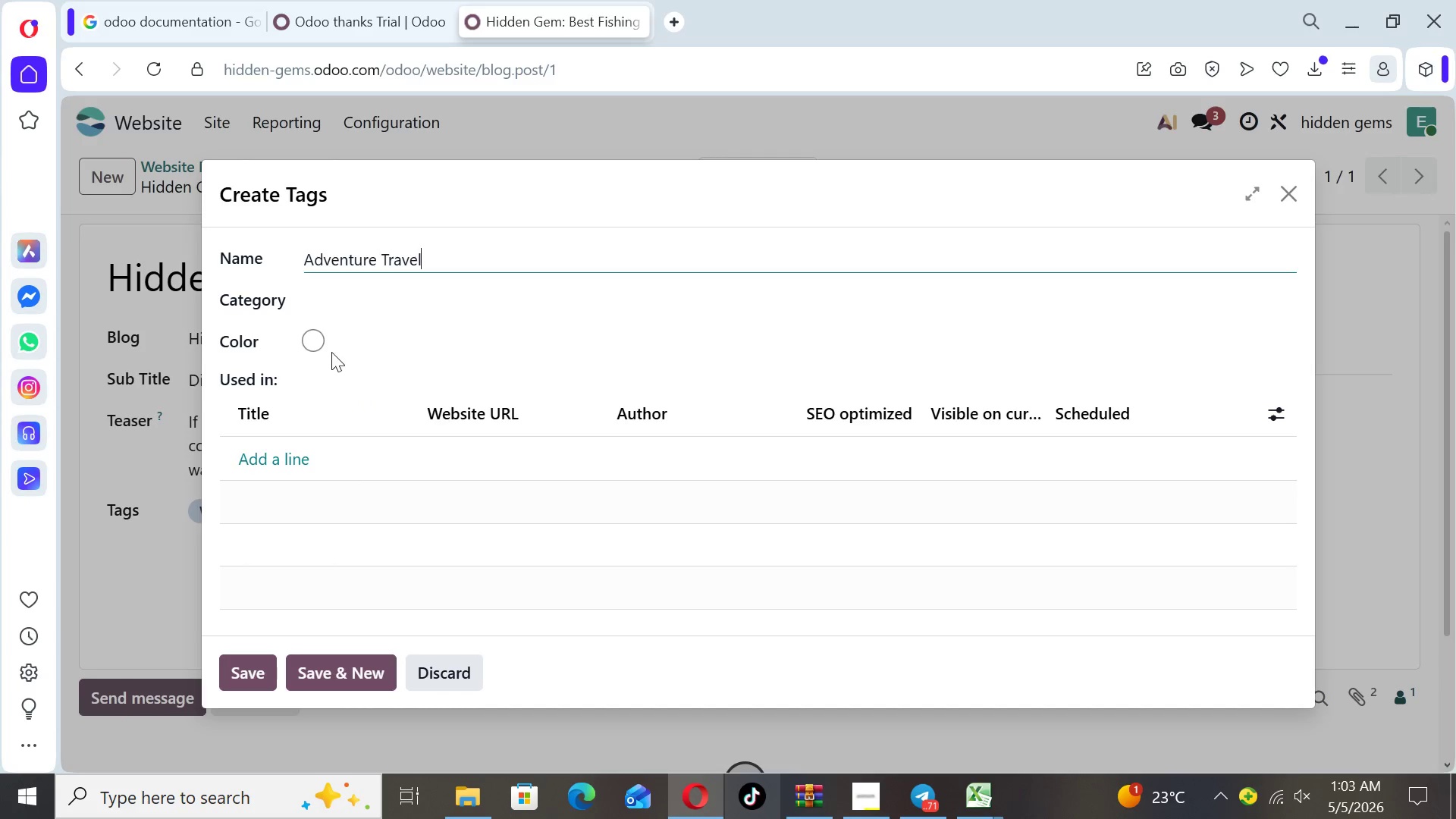 
left_click([320, 347])
 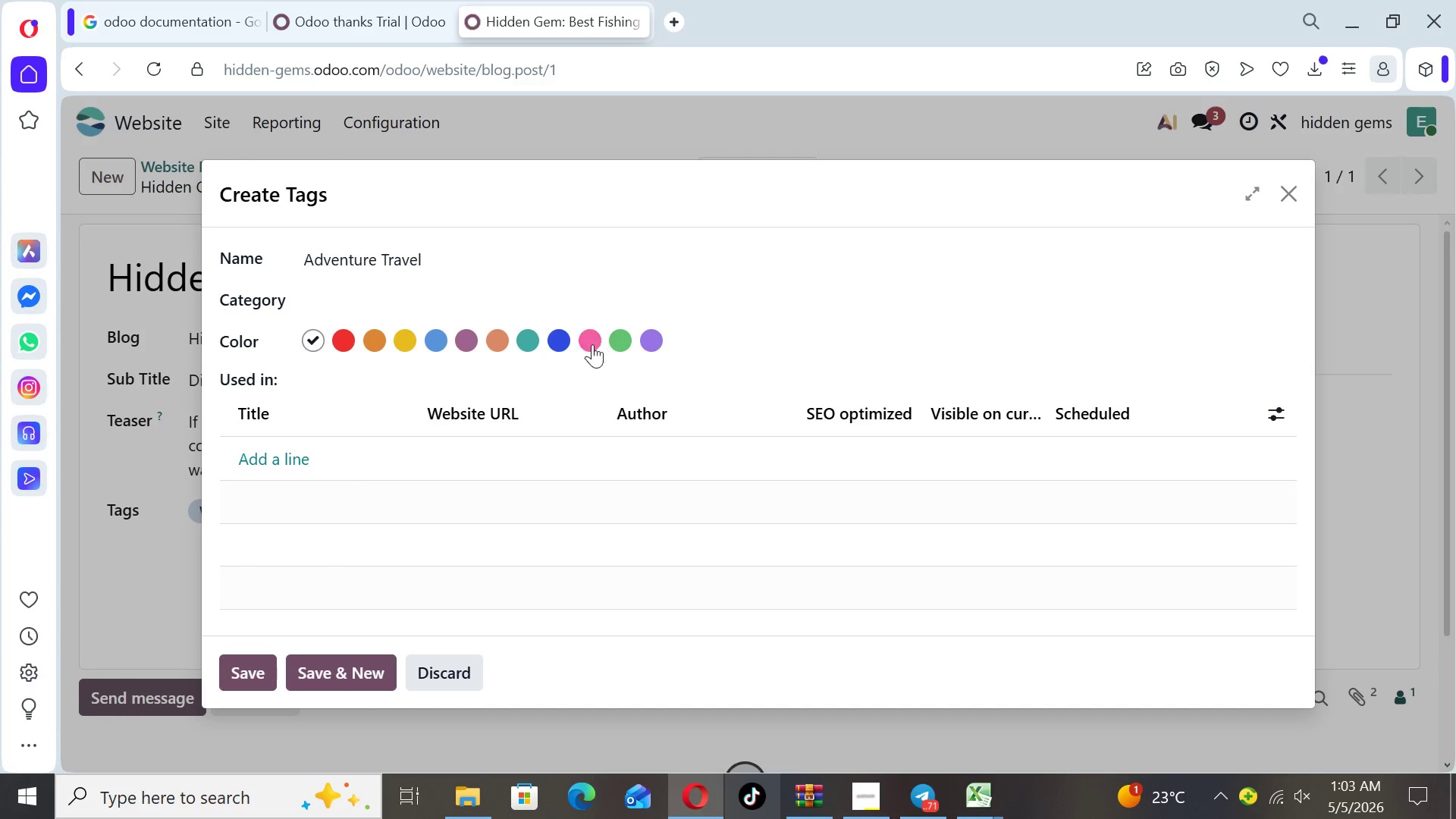 
left_click([524, 332])
 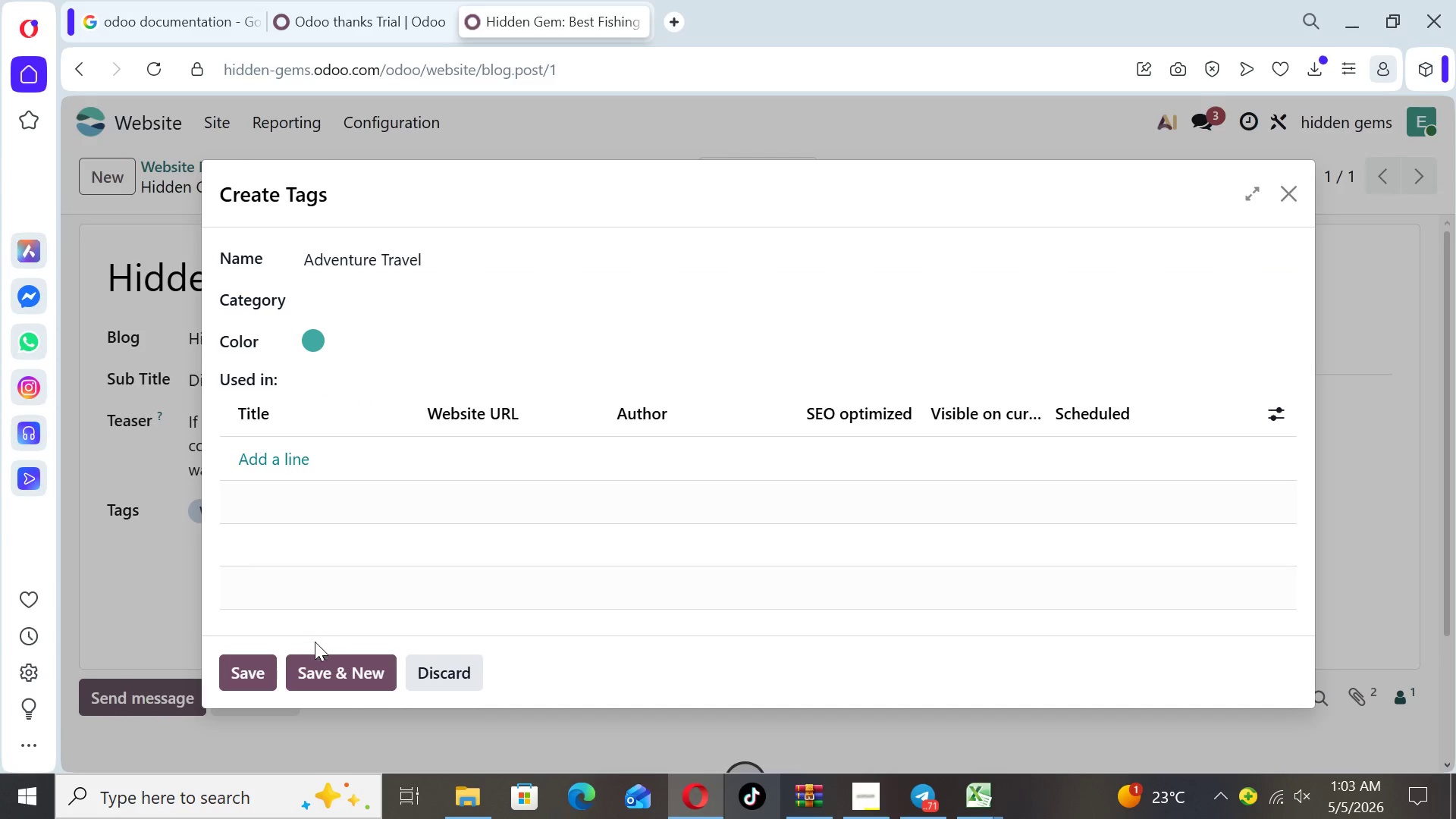 
left_click([234, 666])
 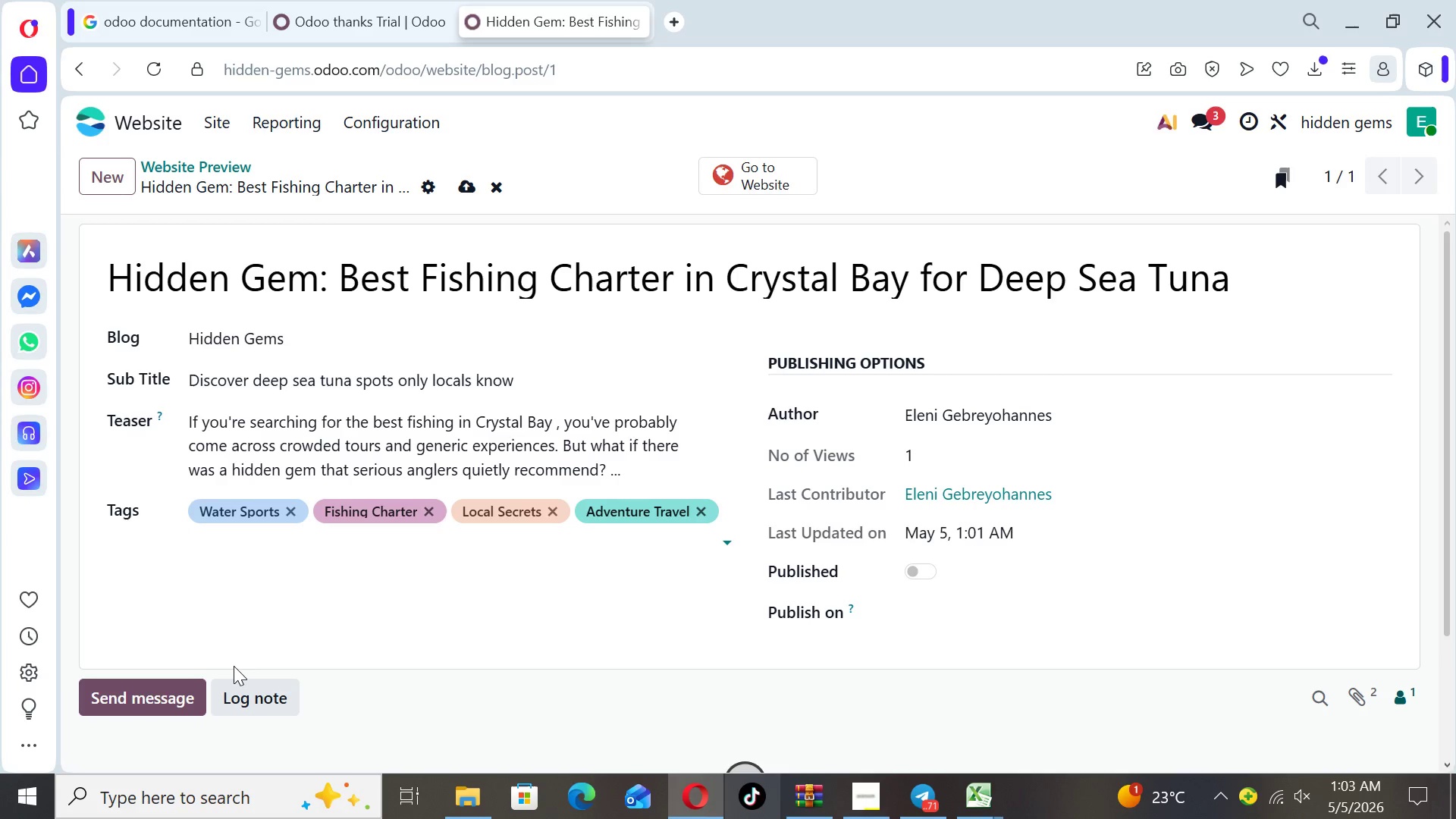 
wait(11.5)
 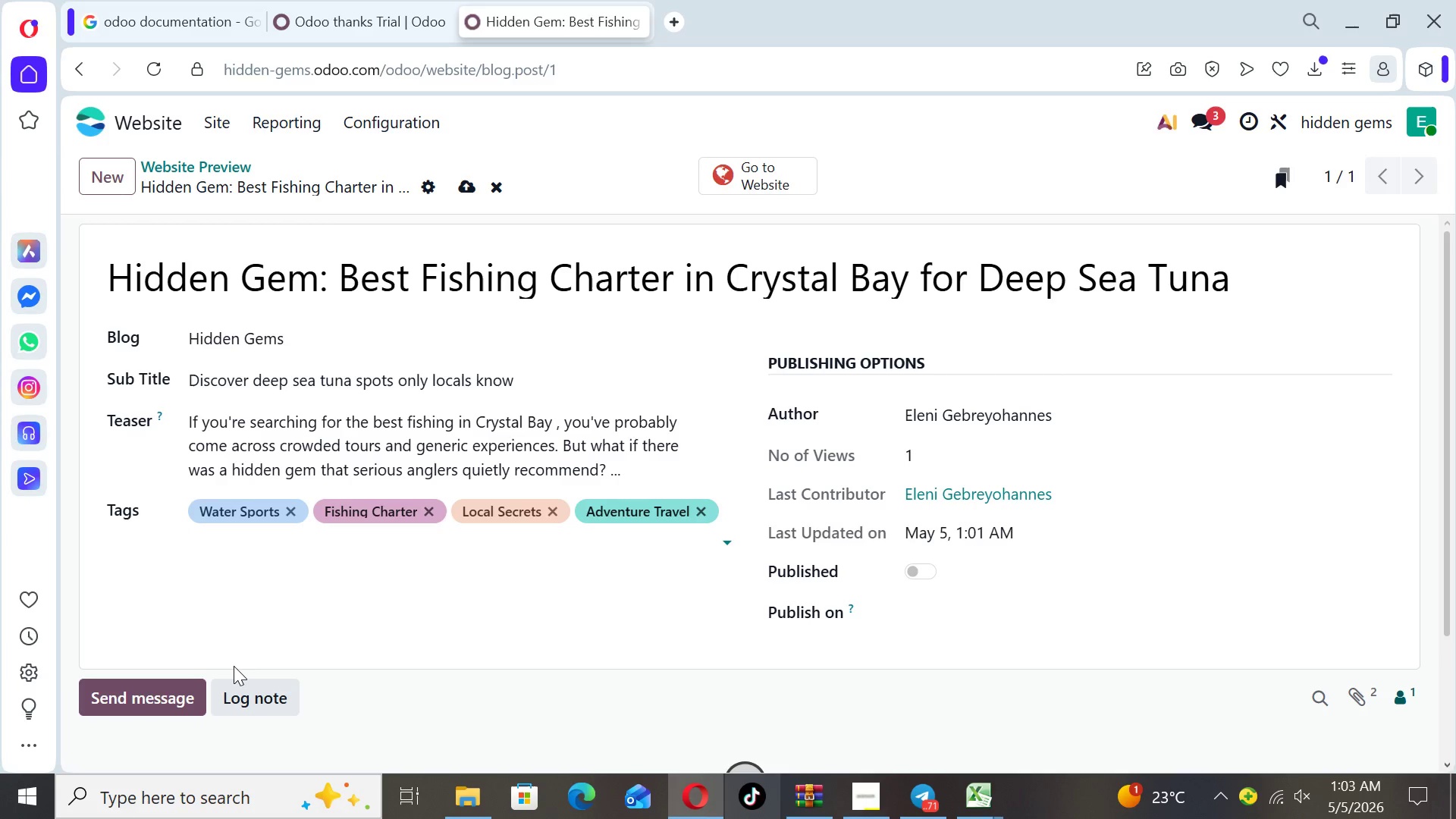 
left_click([469, 175])
 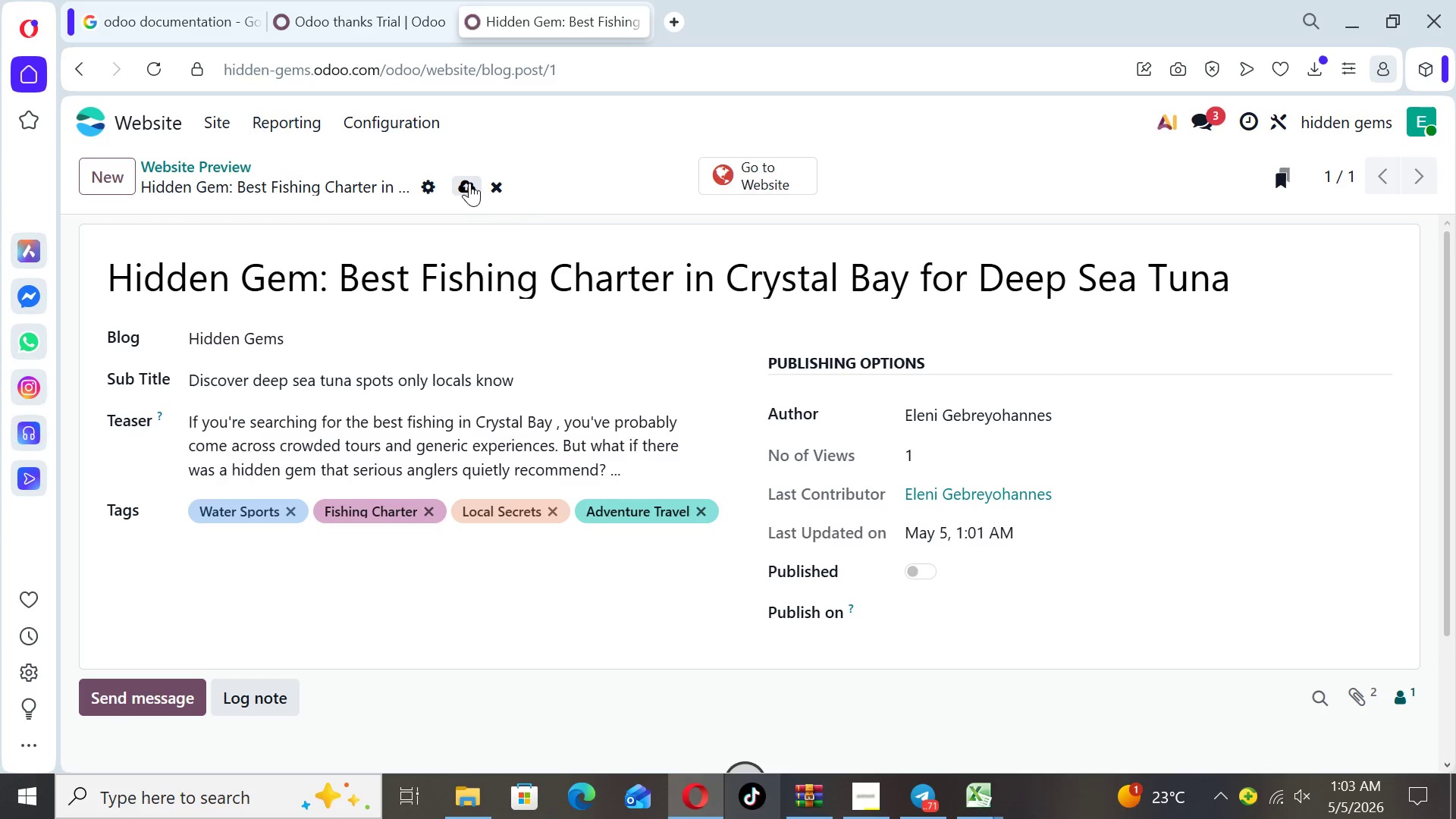 
left_click([469, 183])
 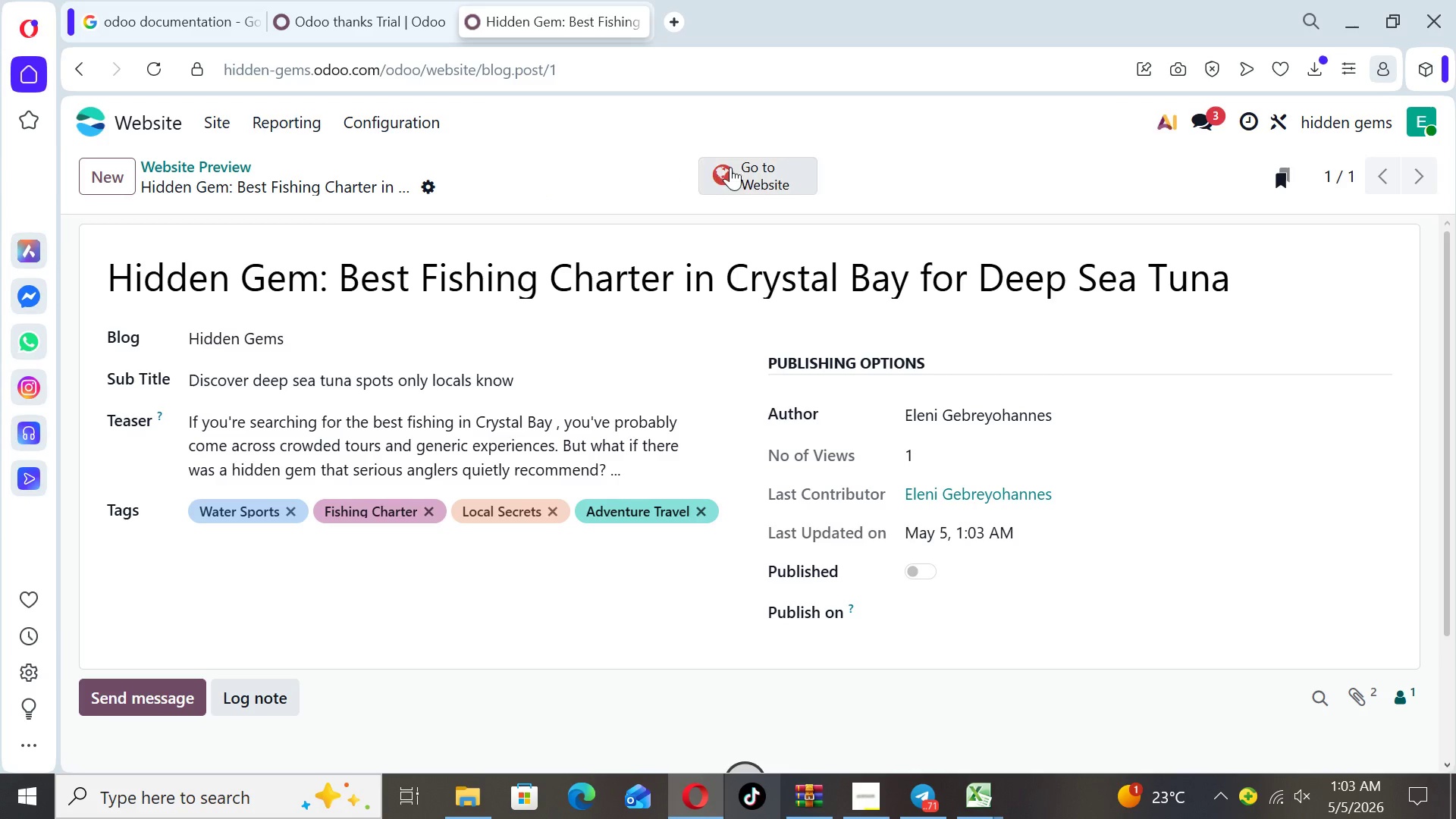 
left_click([734, 173])
 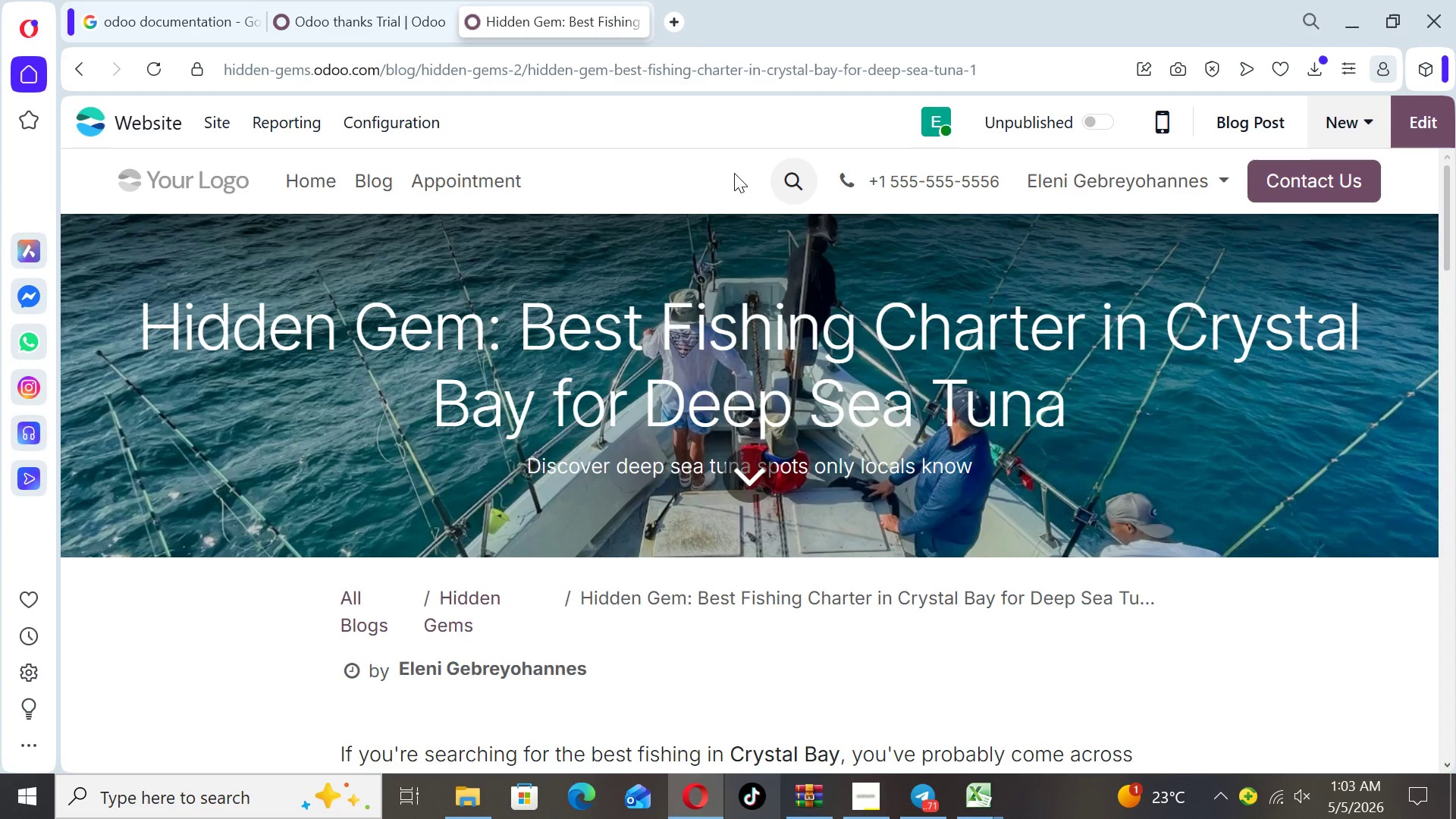 
wait(6.16)
 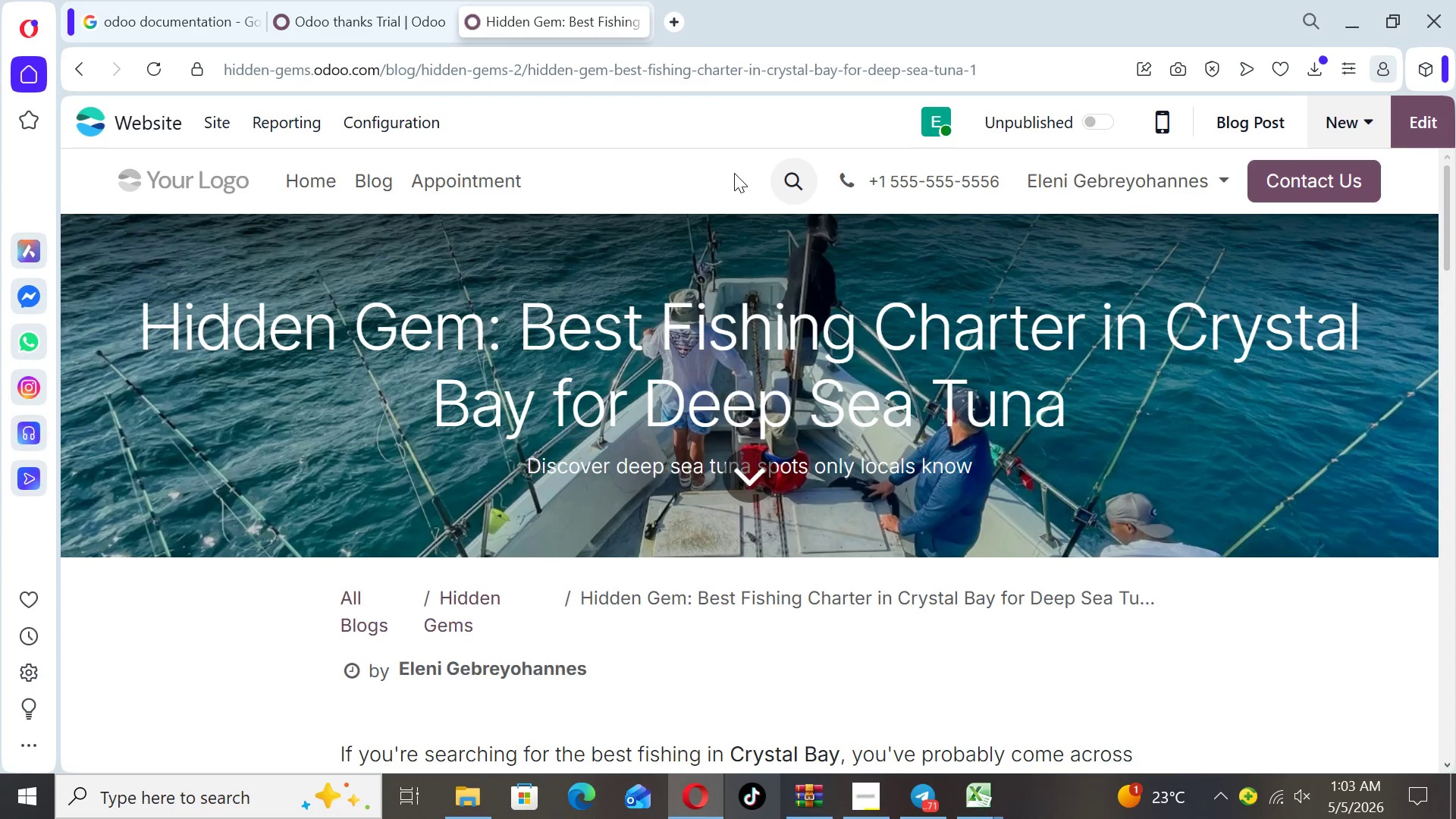 
left_click([227, 124])
 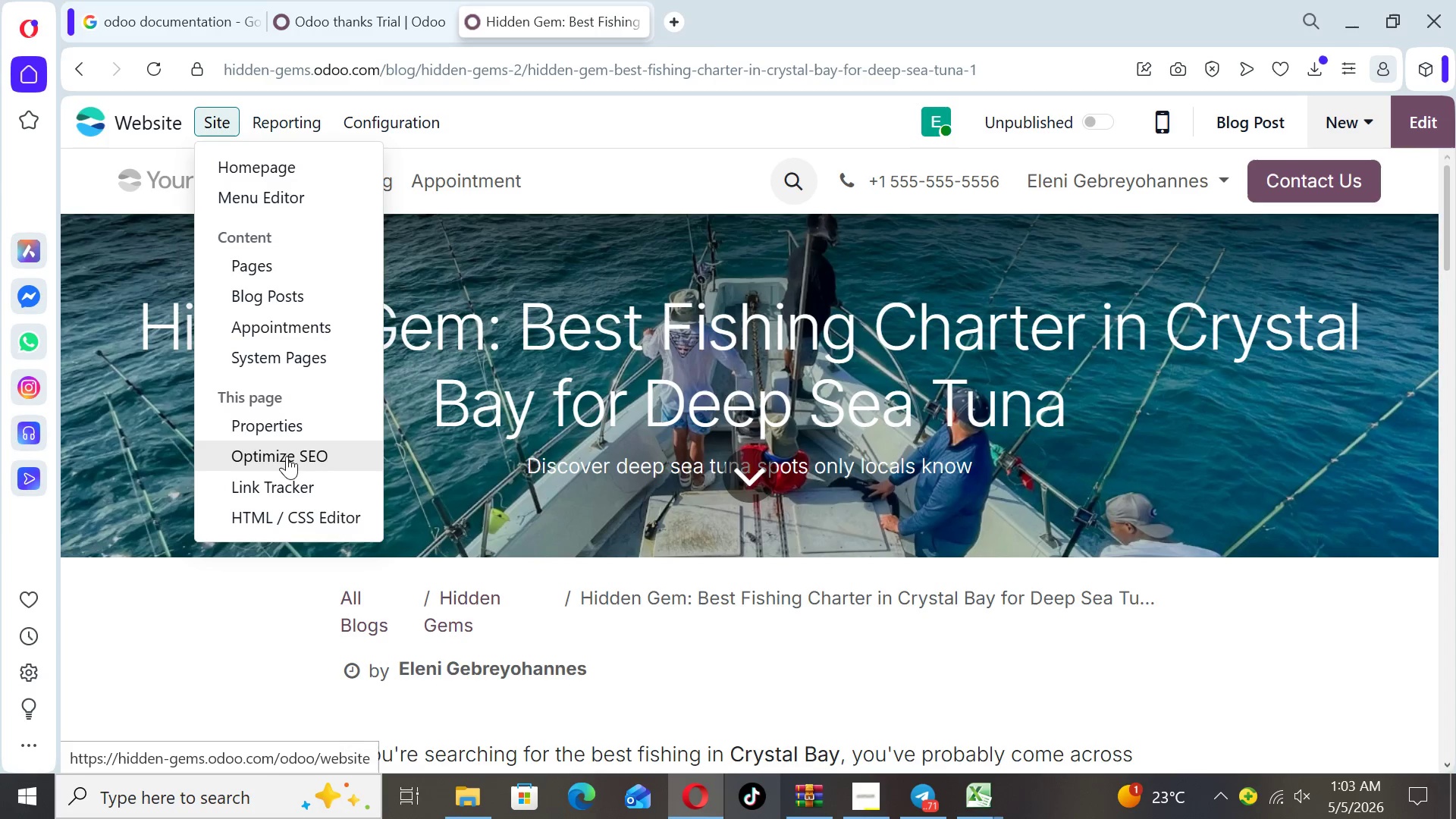 
left_click([287, 458])
 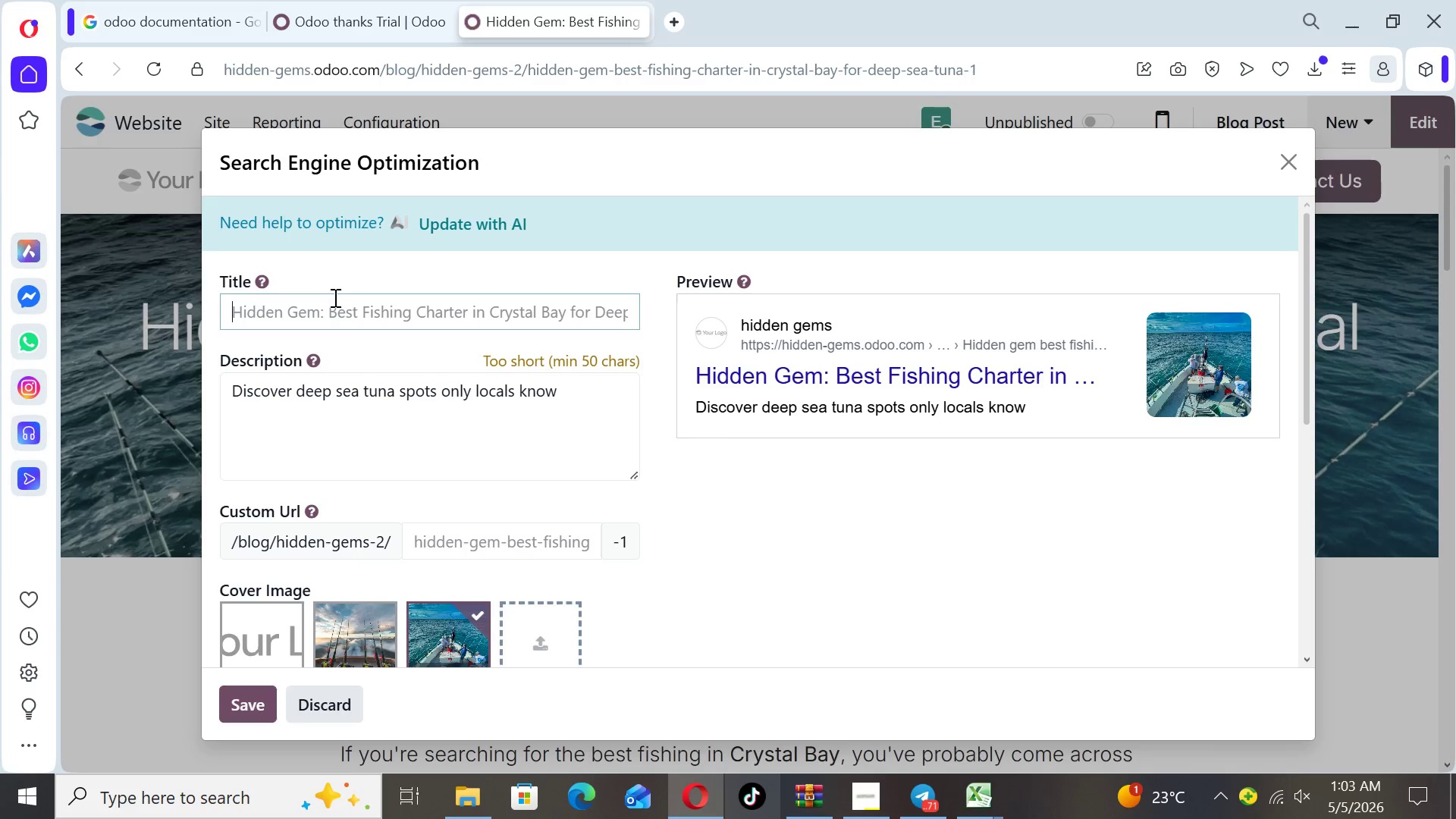 
wait(6.61)
 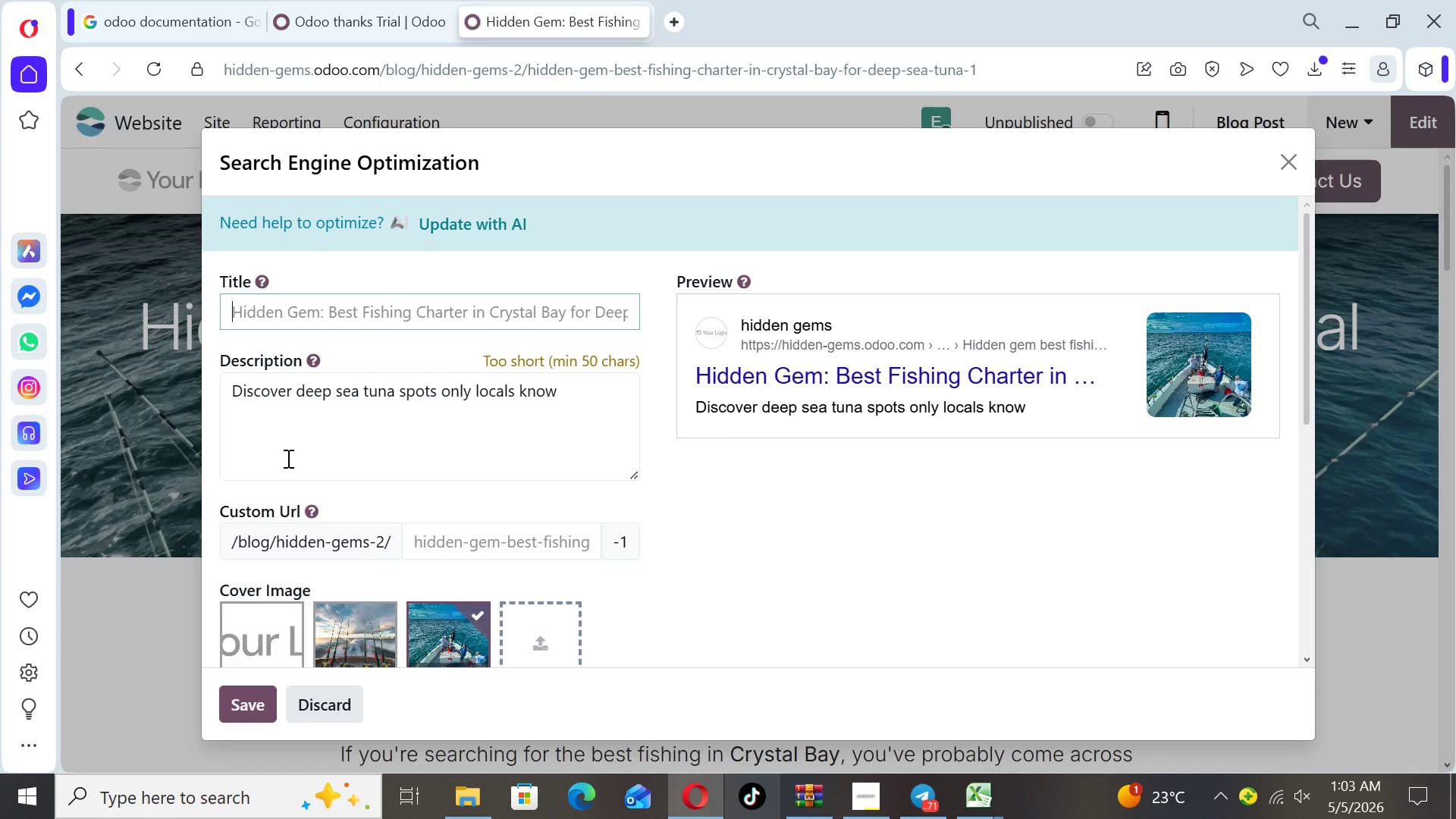 
type(Best Fishing Crystal)
 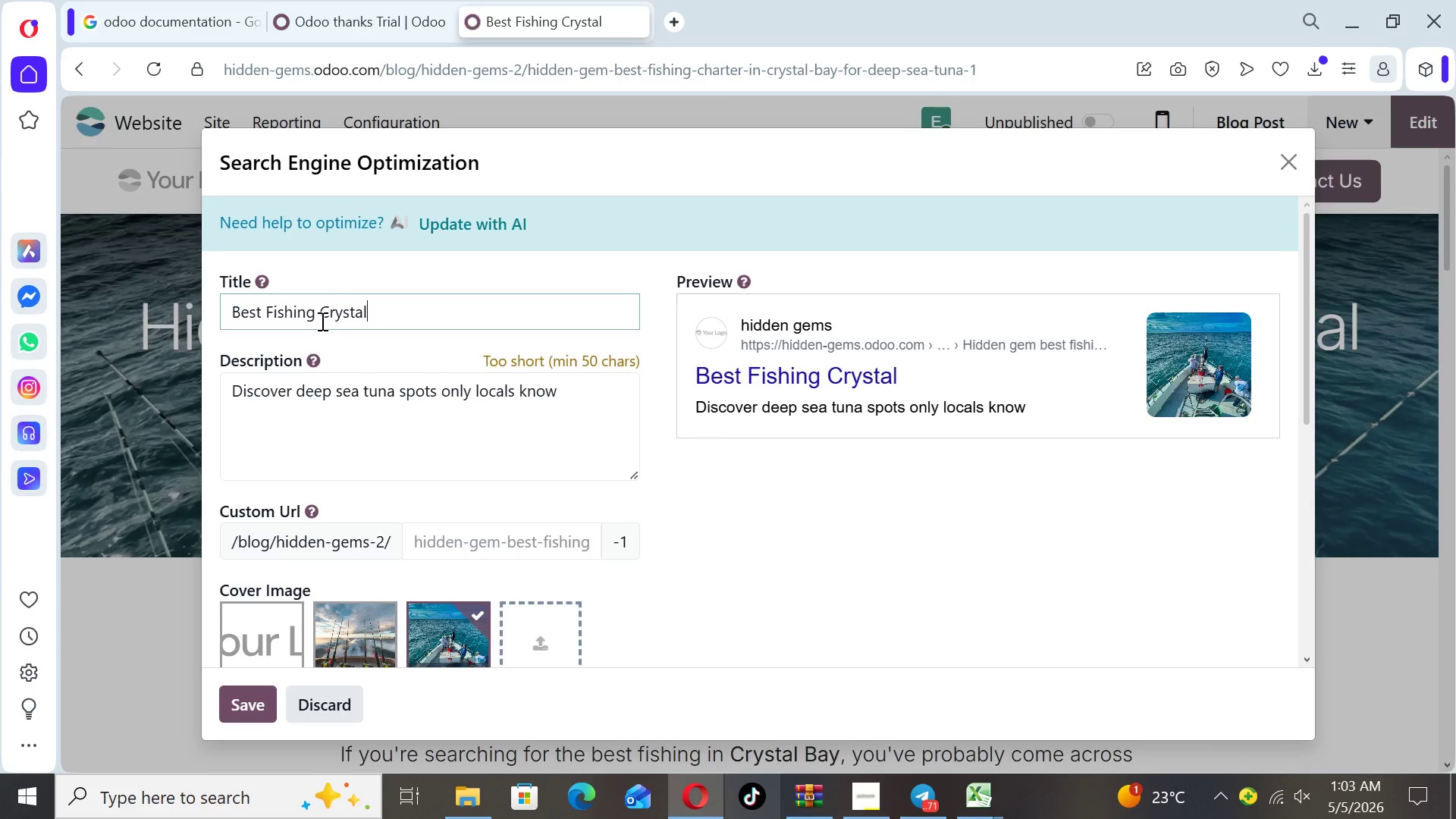 
type( Bay | Deep Sea Tuna Charter Experience)
 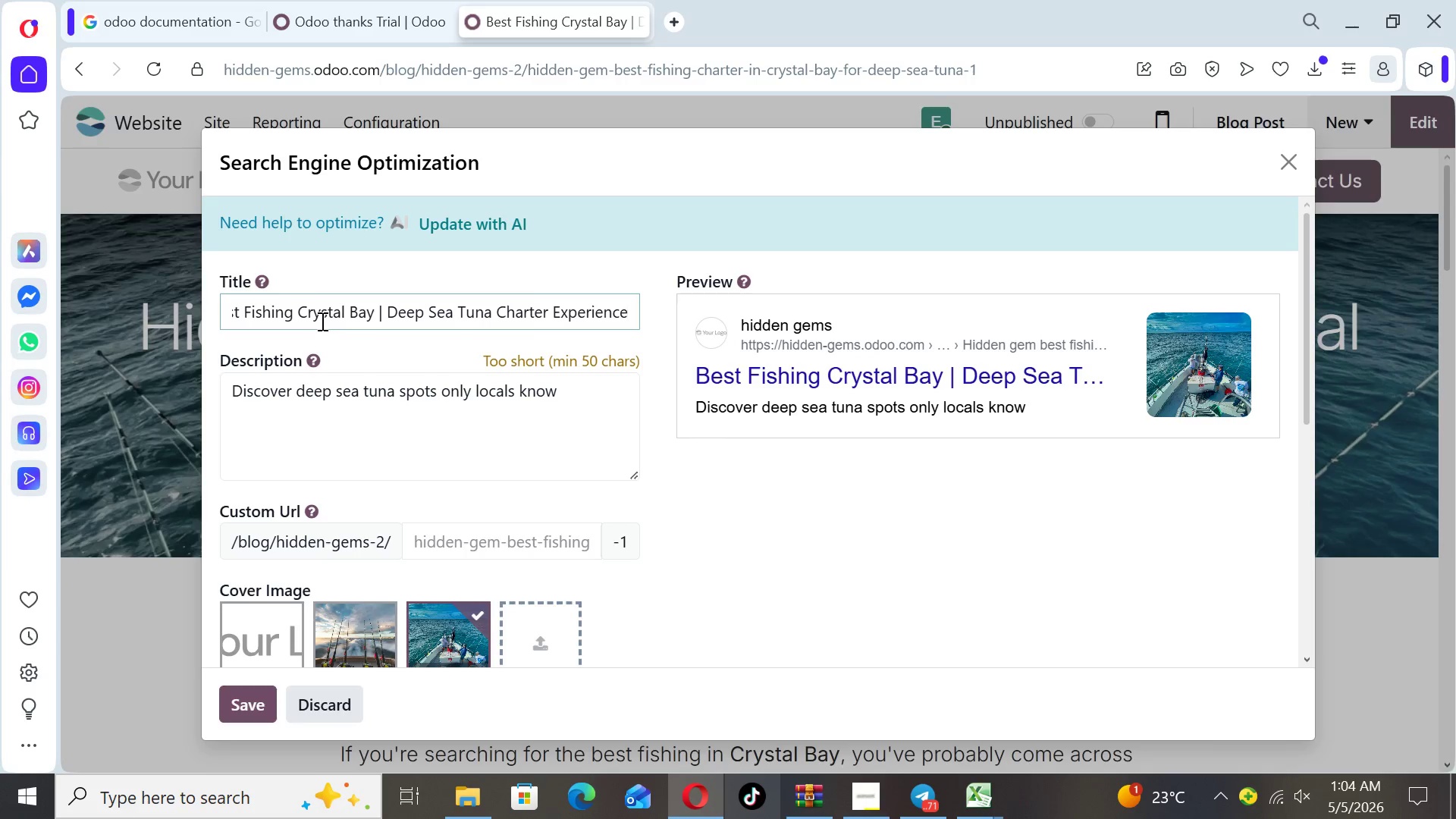 
wait(6.2)
 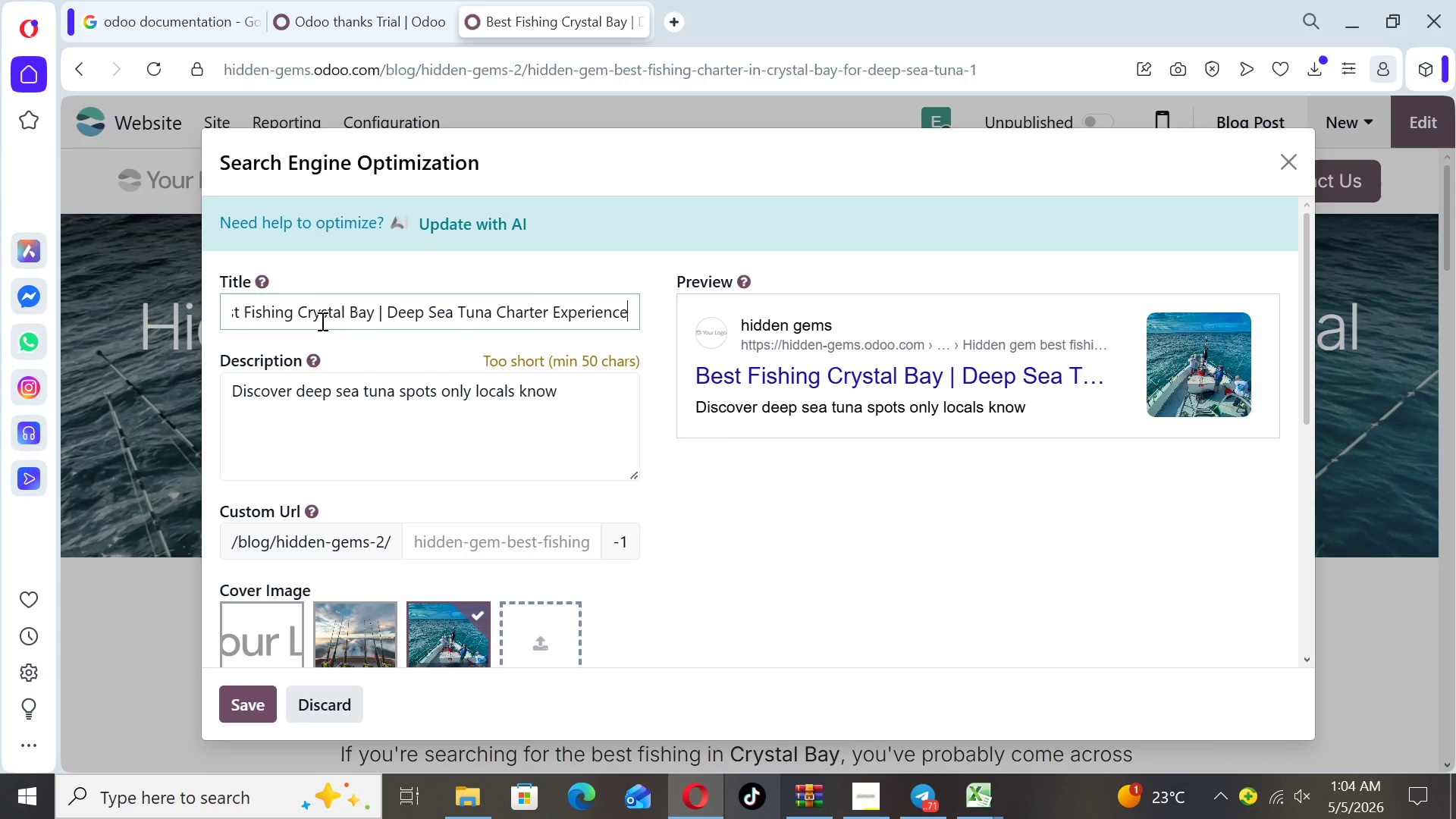 
left_click([290, 403])
 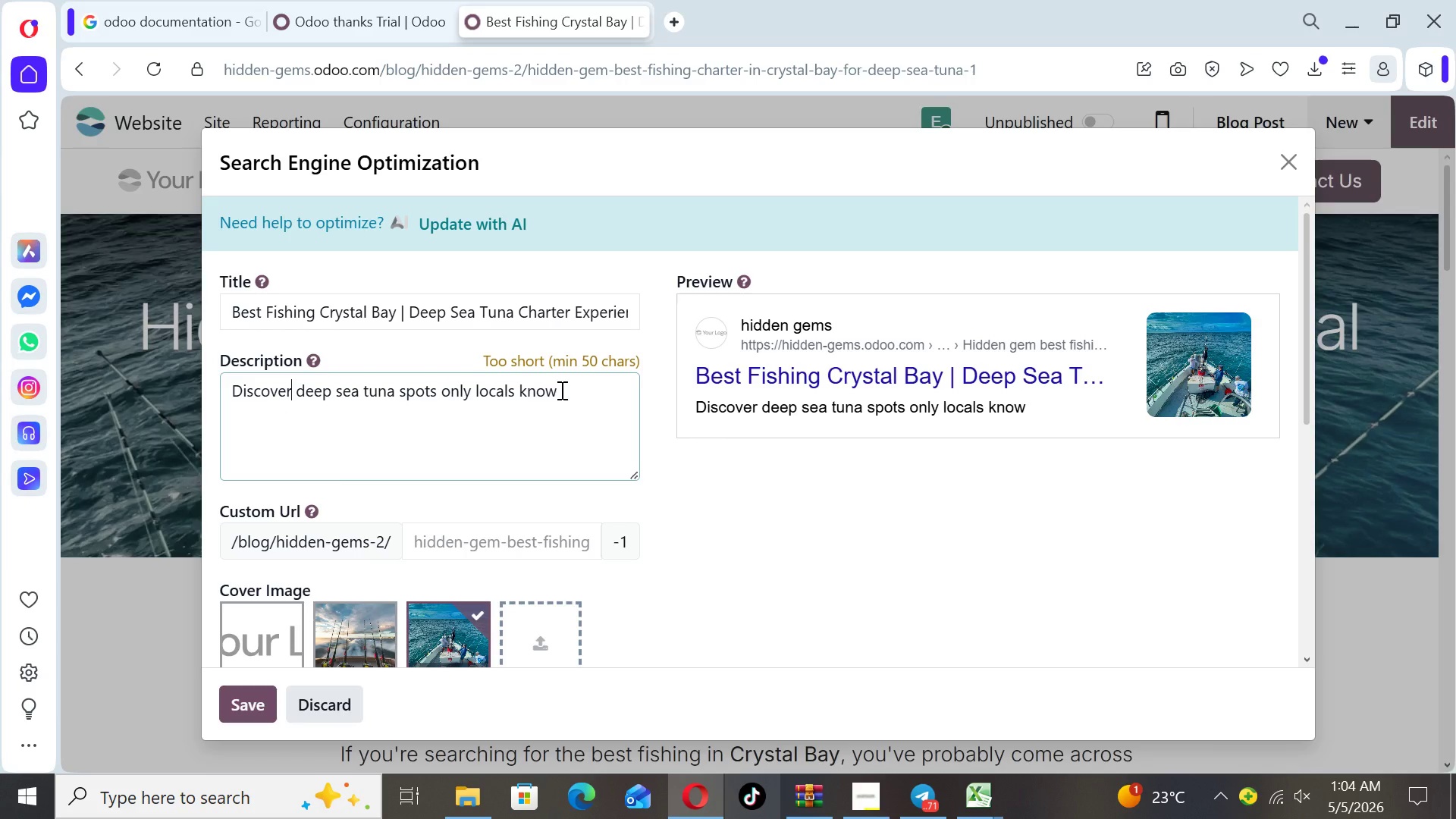 
wait(7.34)
 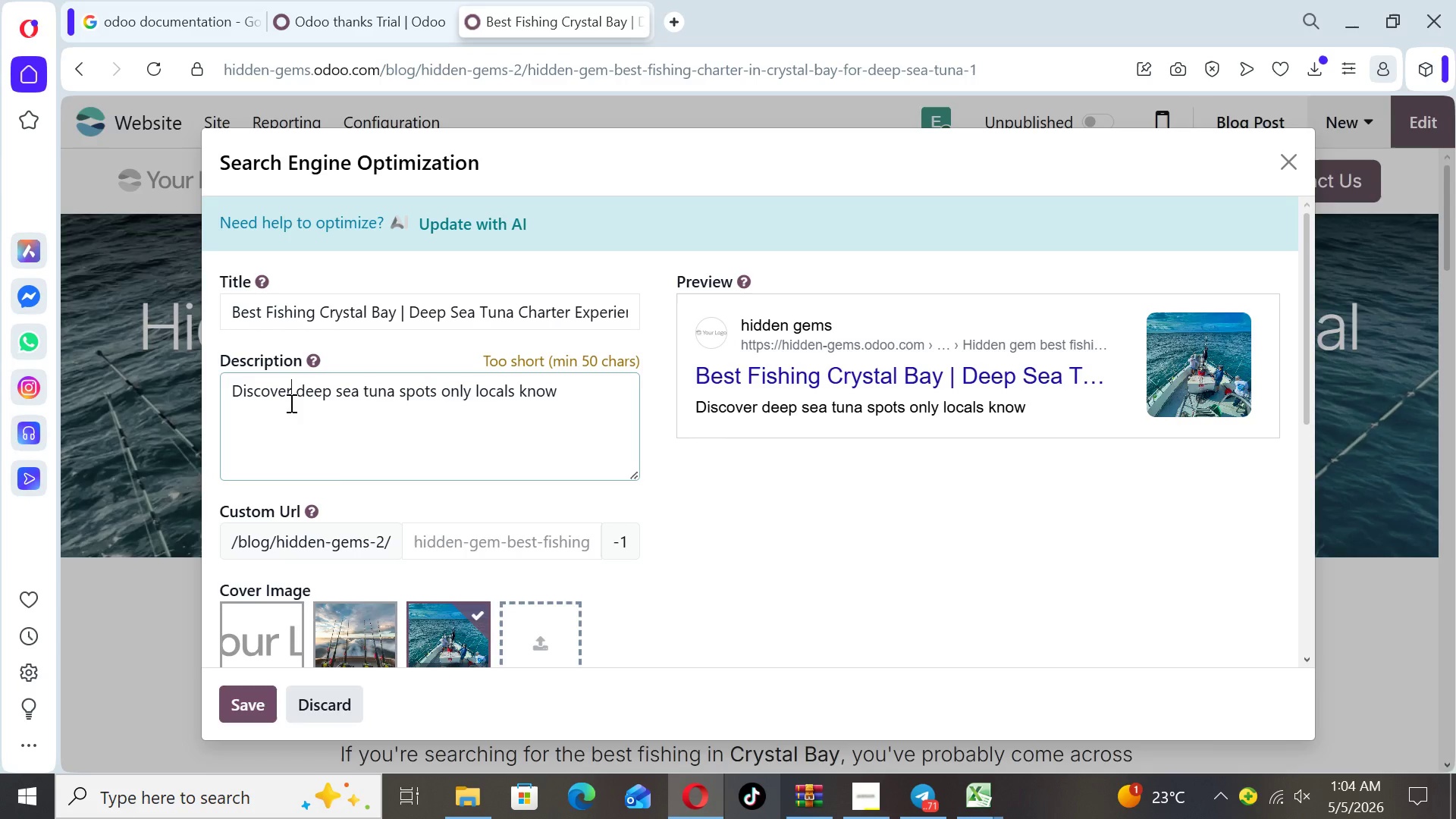 
left_click_drag(start_coordinate=[559, 391], to_coordinate=[299, 387])
 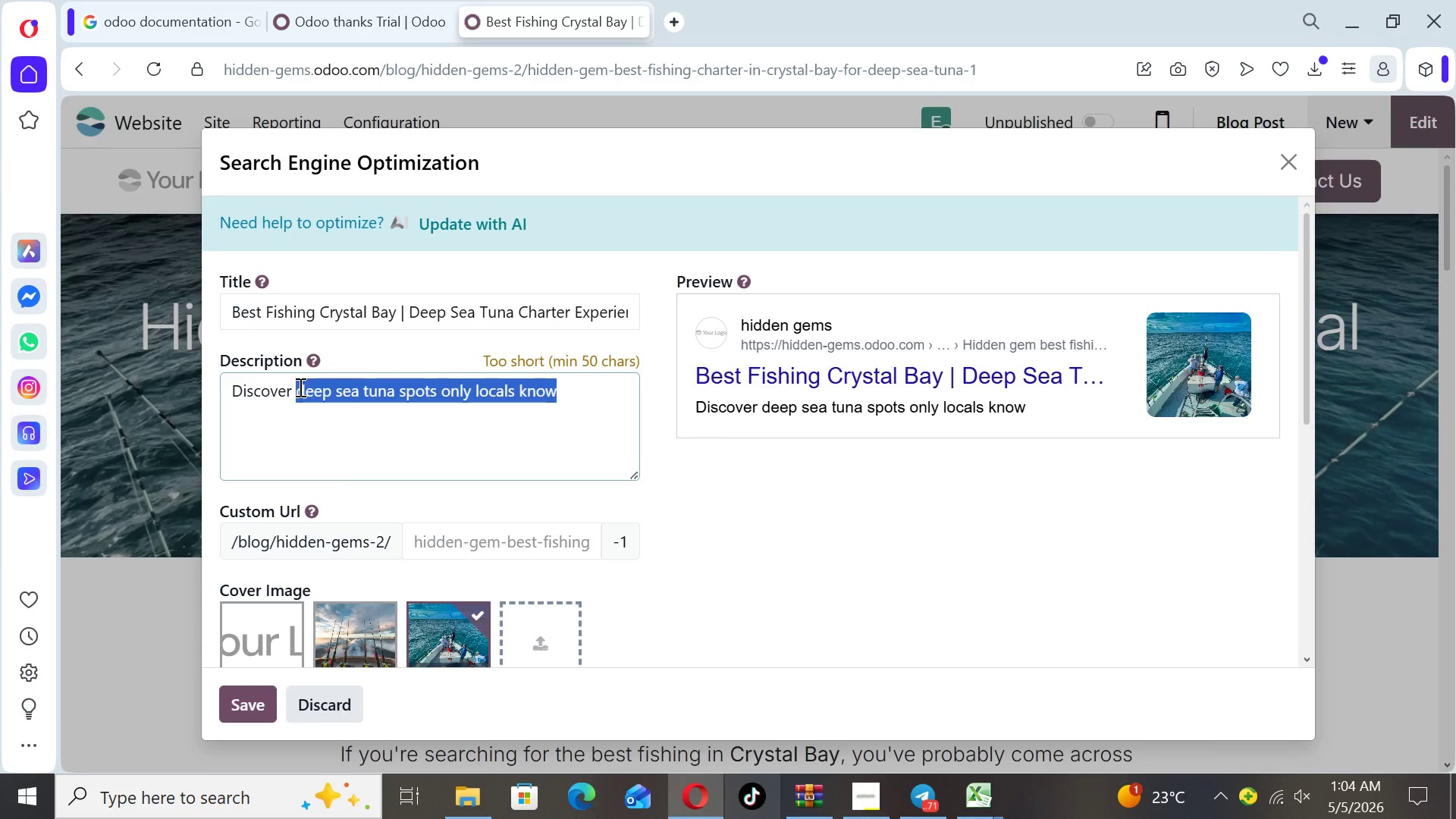 
type(the best fishing in Crystal Bay with Blue)
 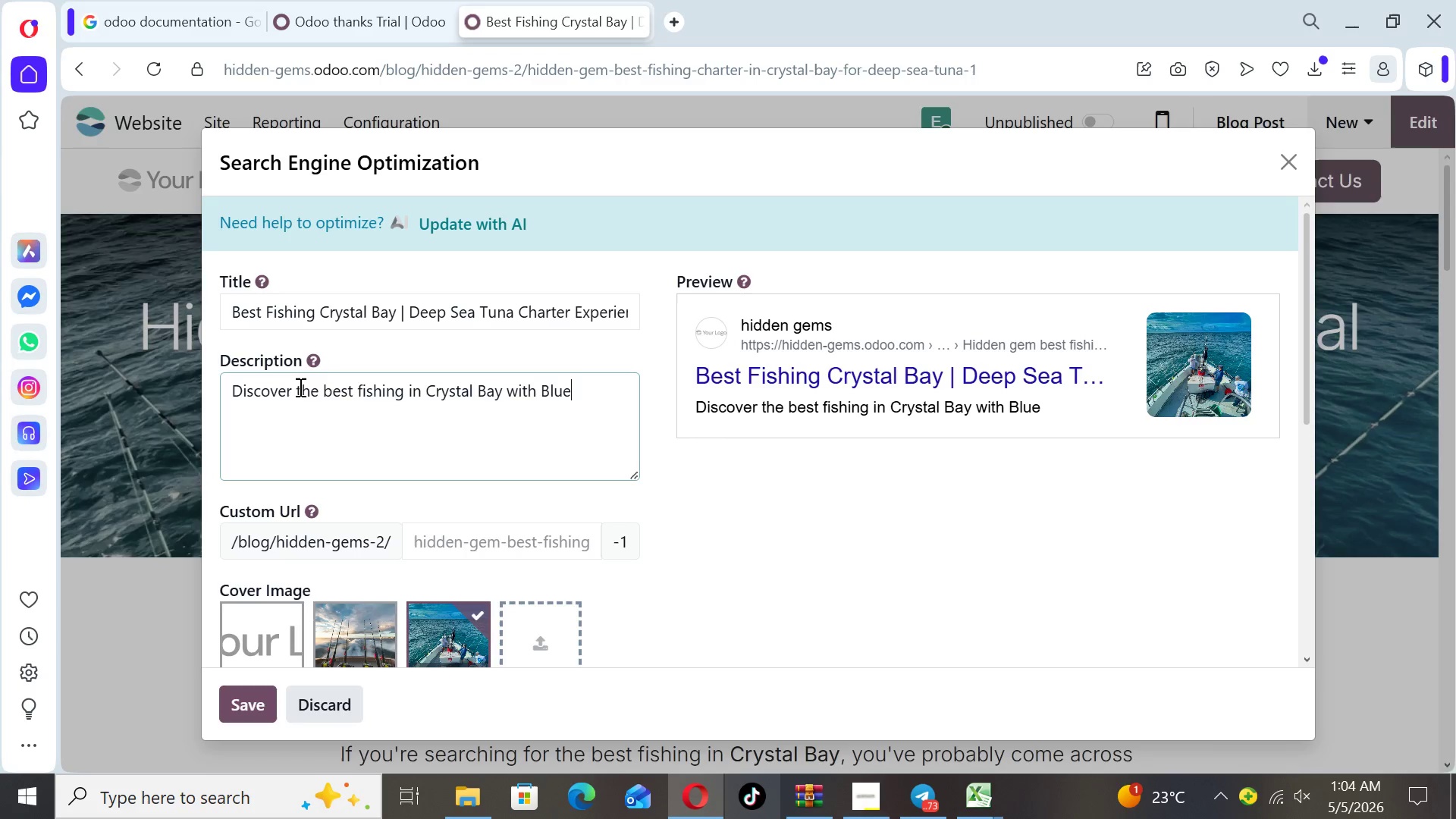 
wait(5.53)
 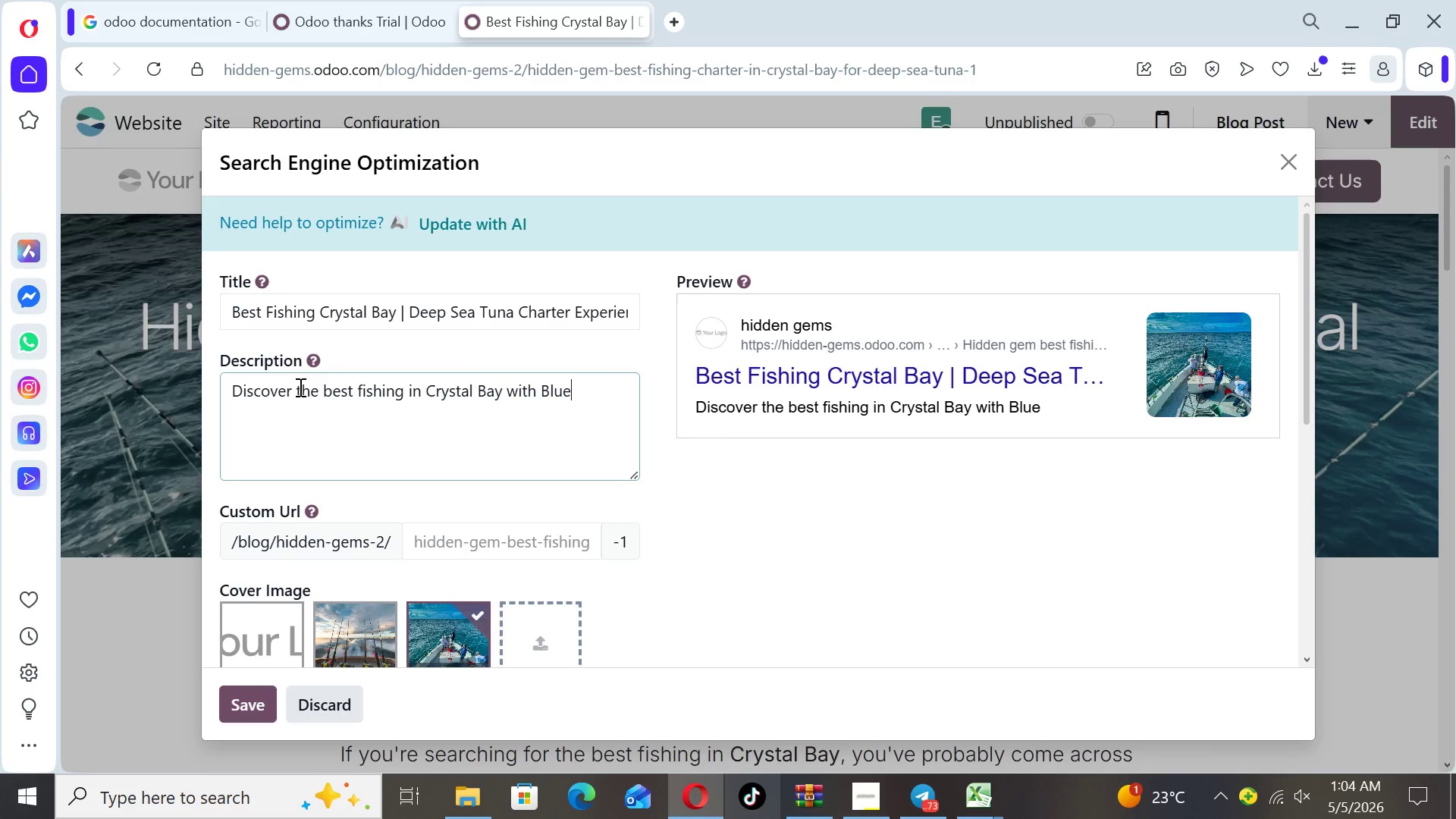 
type( Water Charters.)
 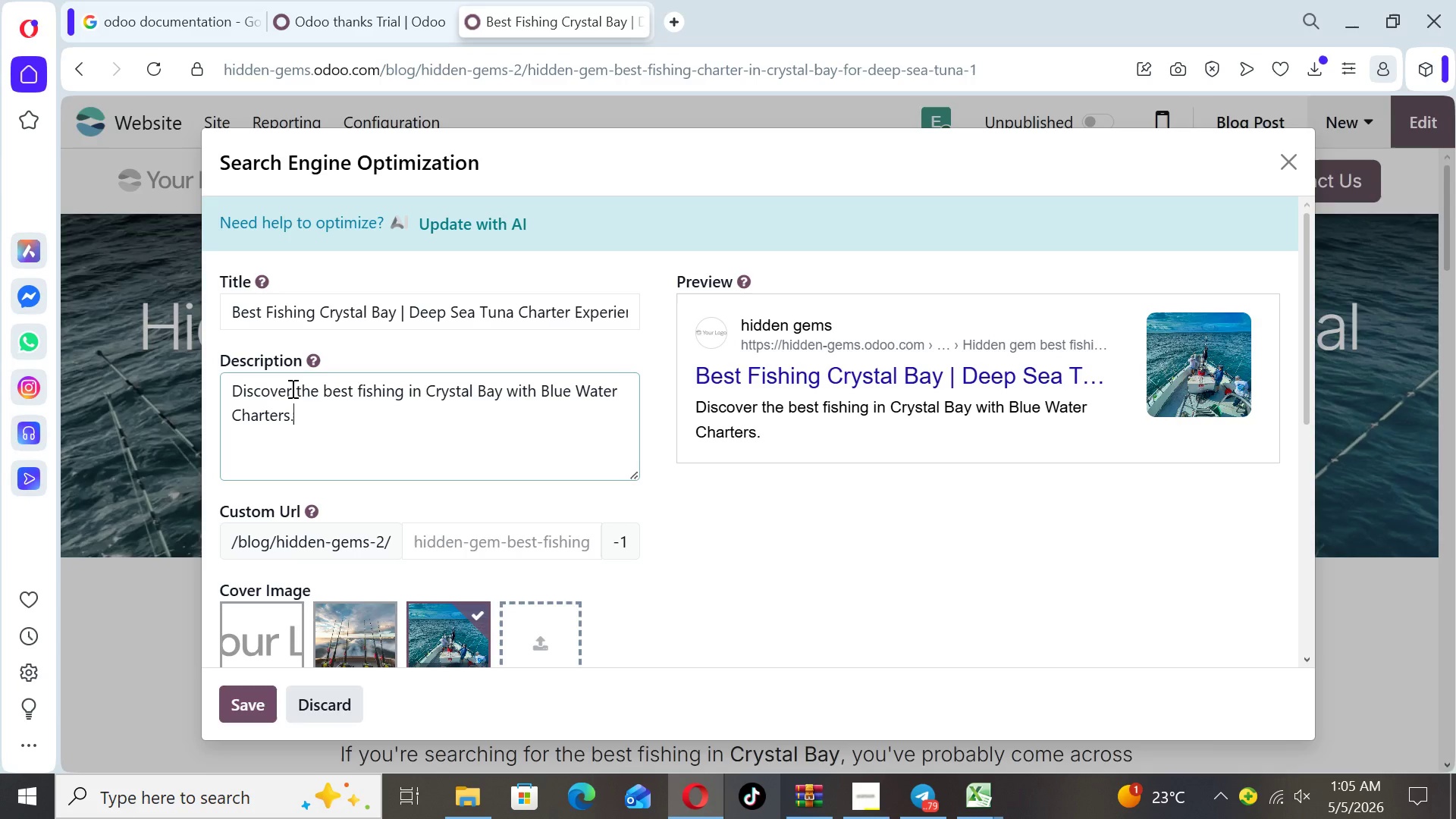 
wait(57.11)
 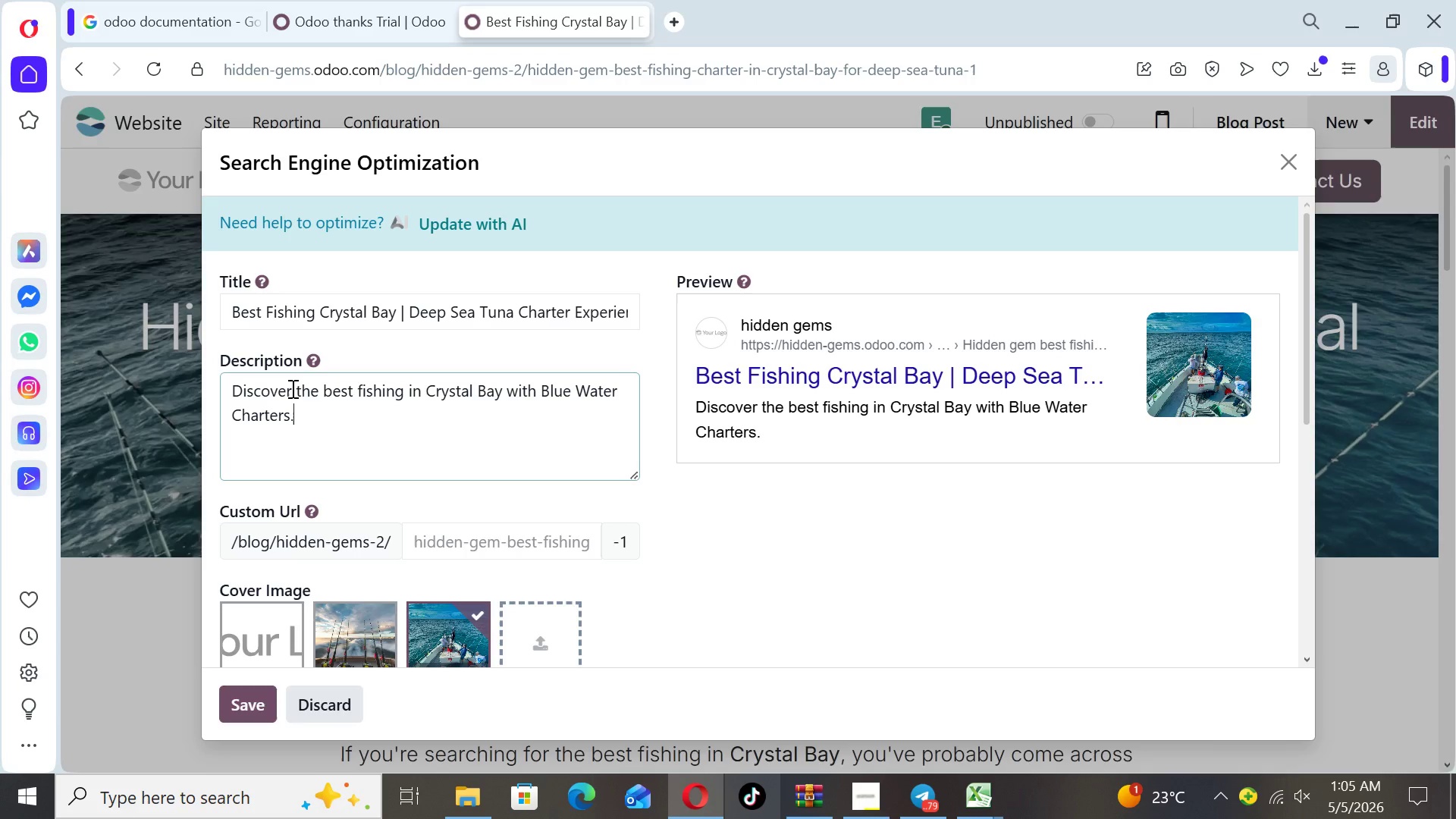 
type( Enjoy deep sea tuna fishing)
 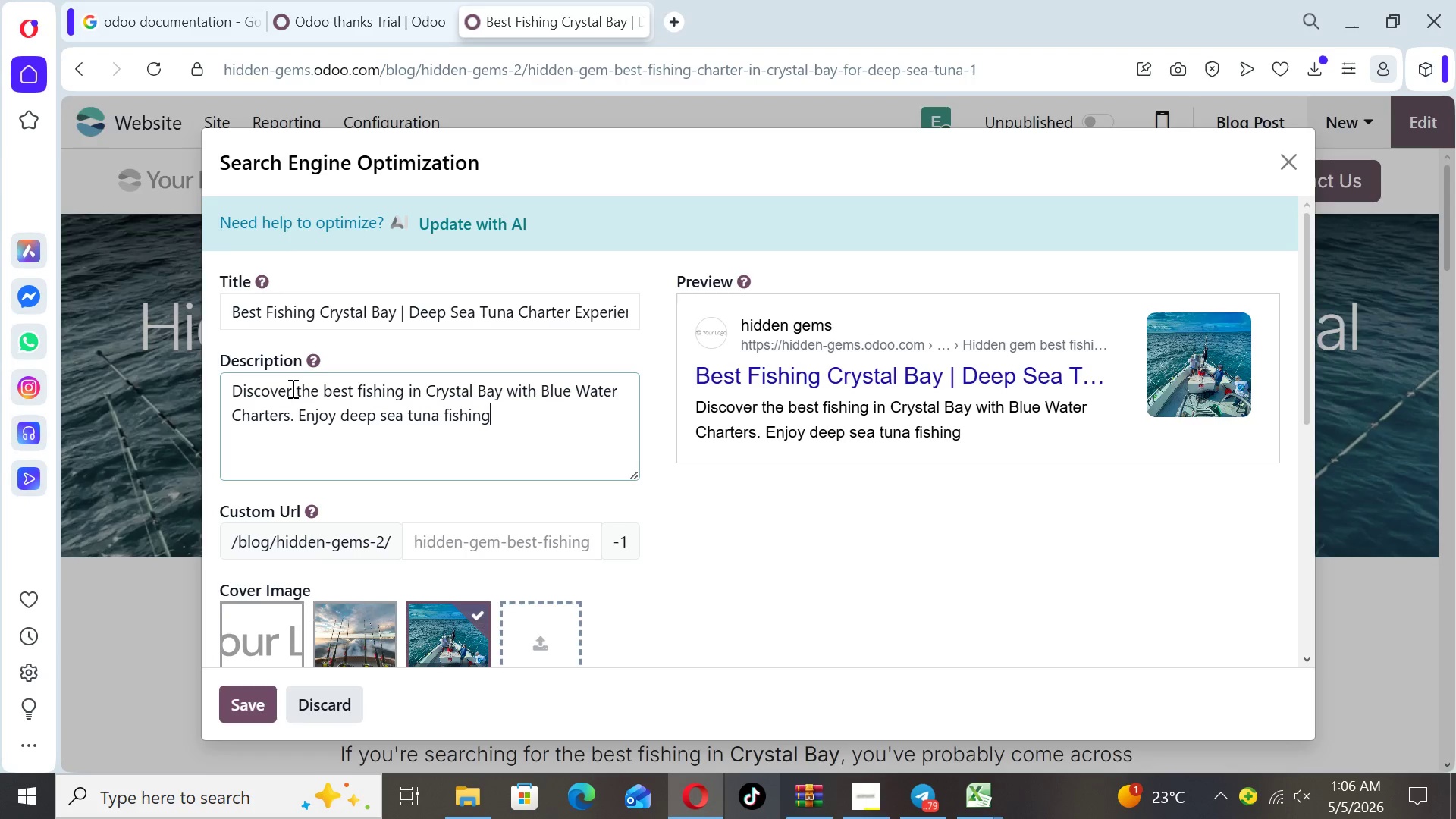 
wait(7.5)
 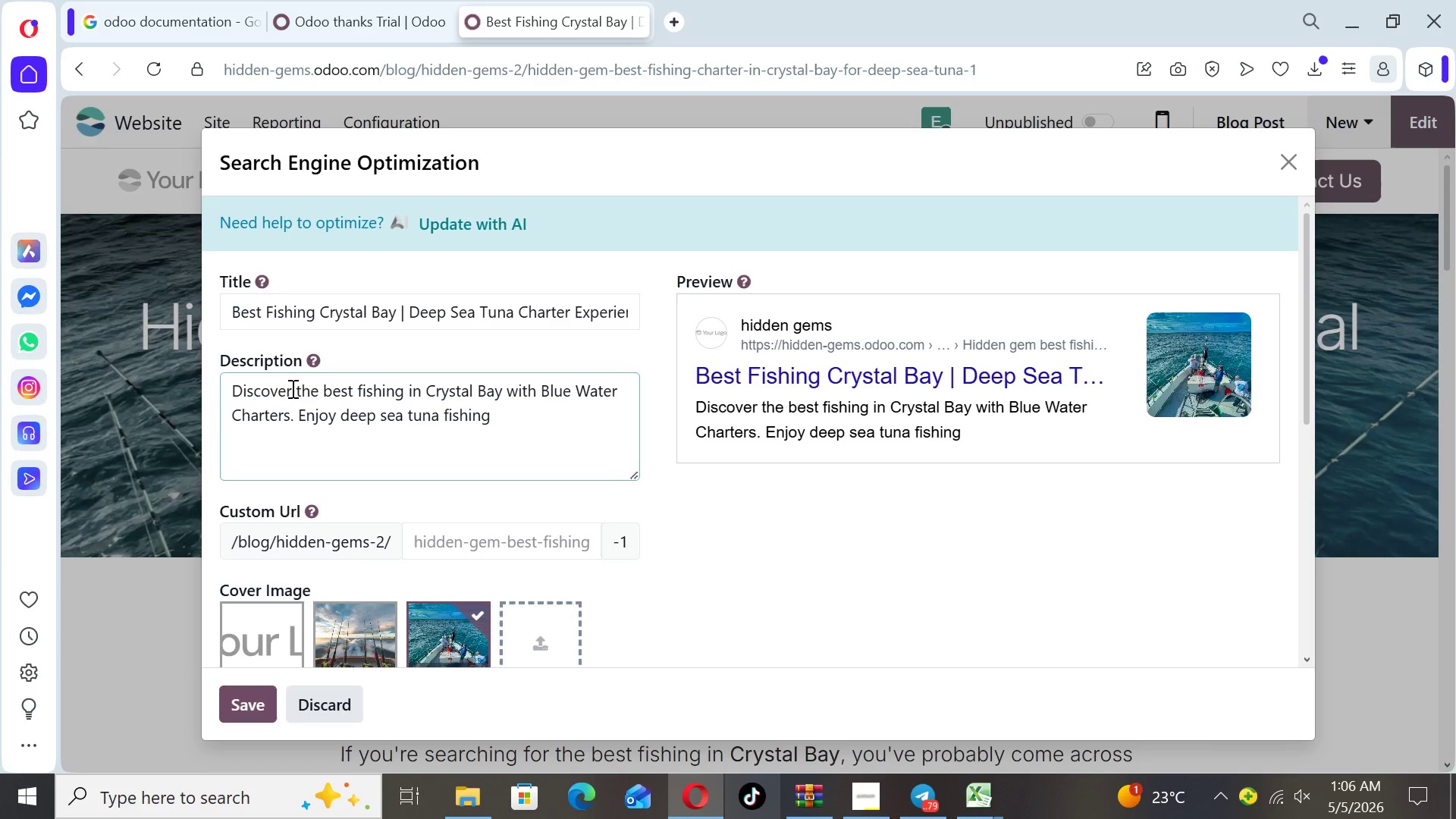 
type( with expert guides)
 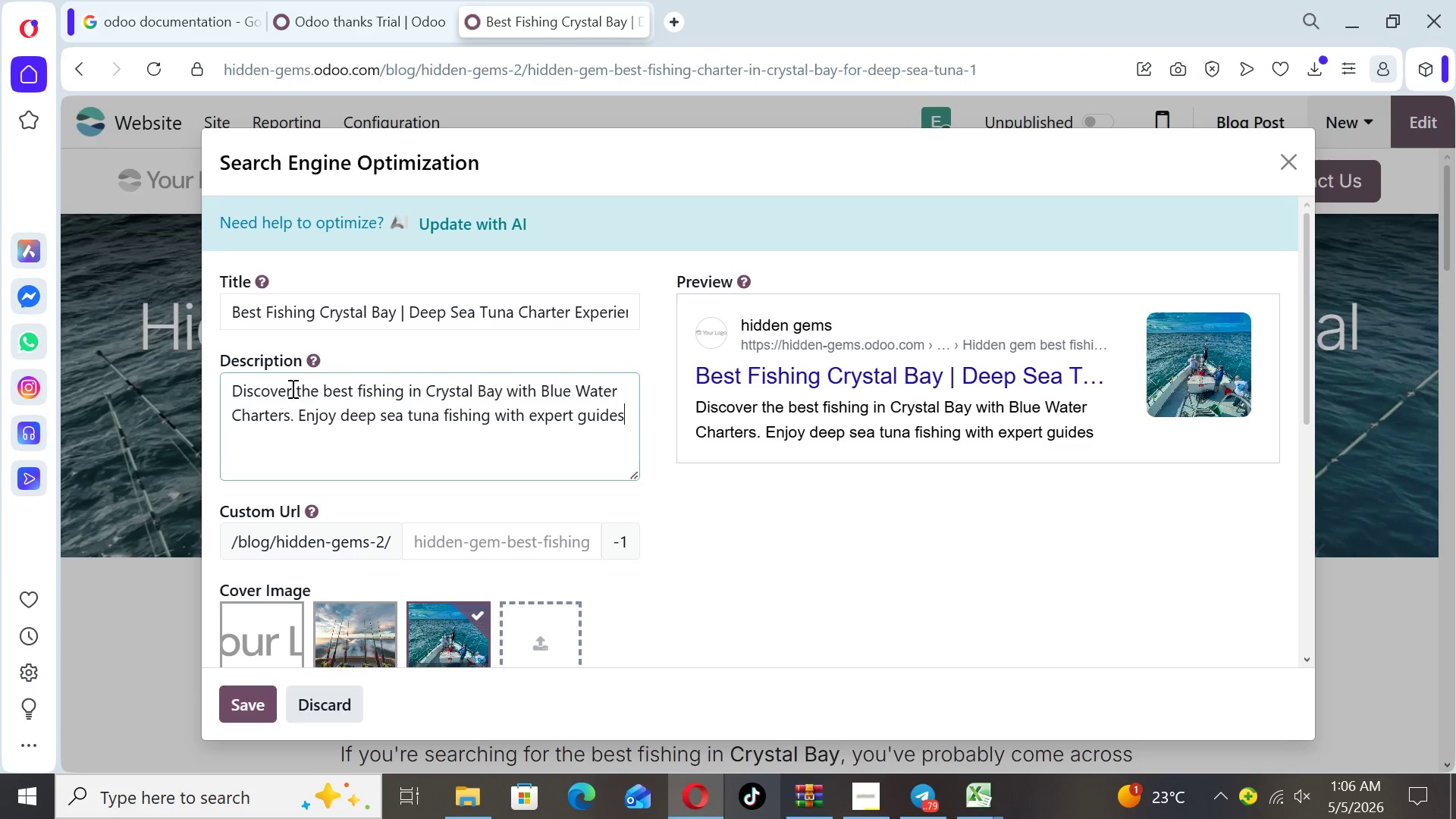 
wait(9.19)
 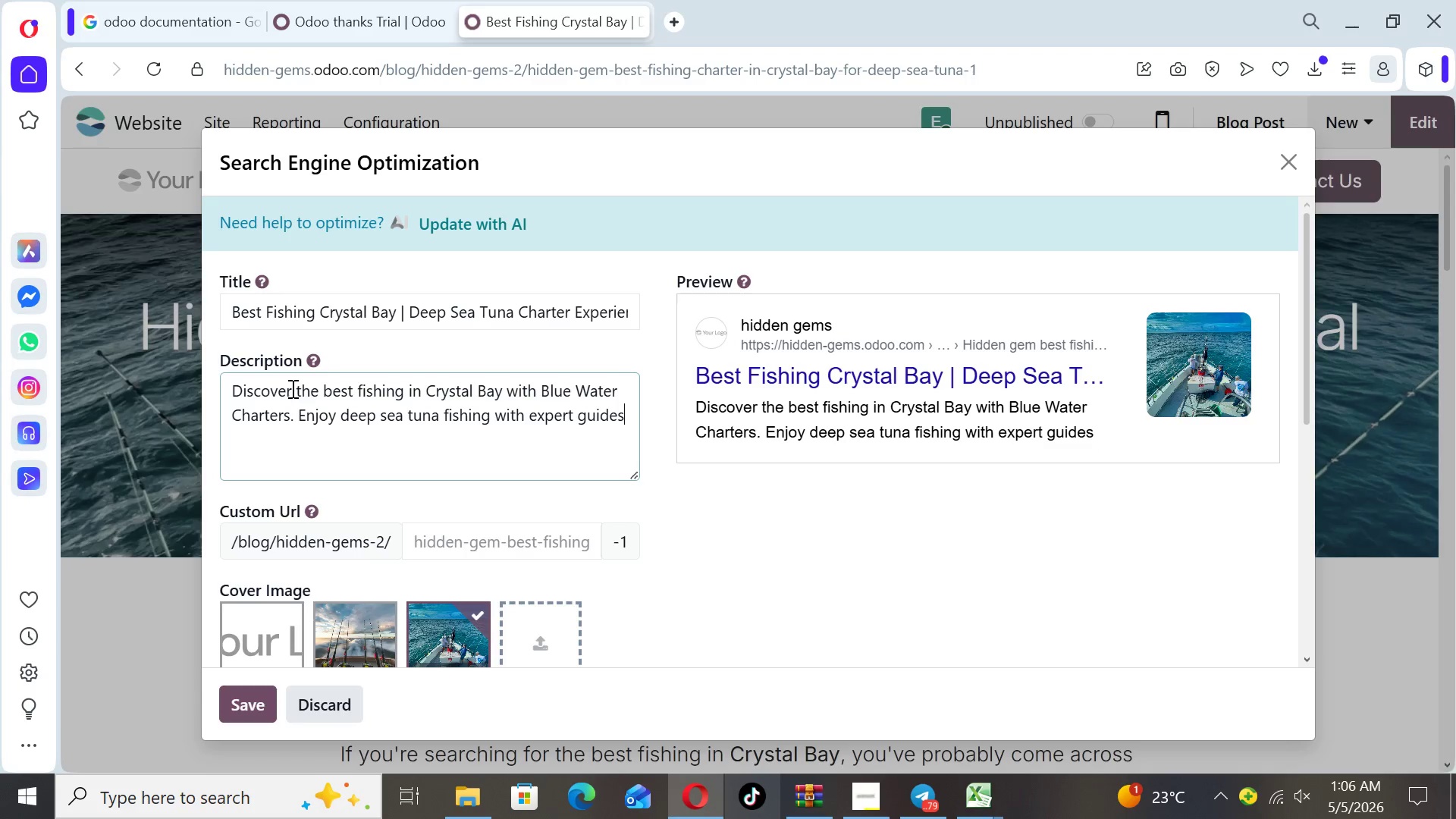 
type(. Book your 6-hour adventure today.)
 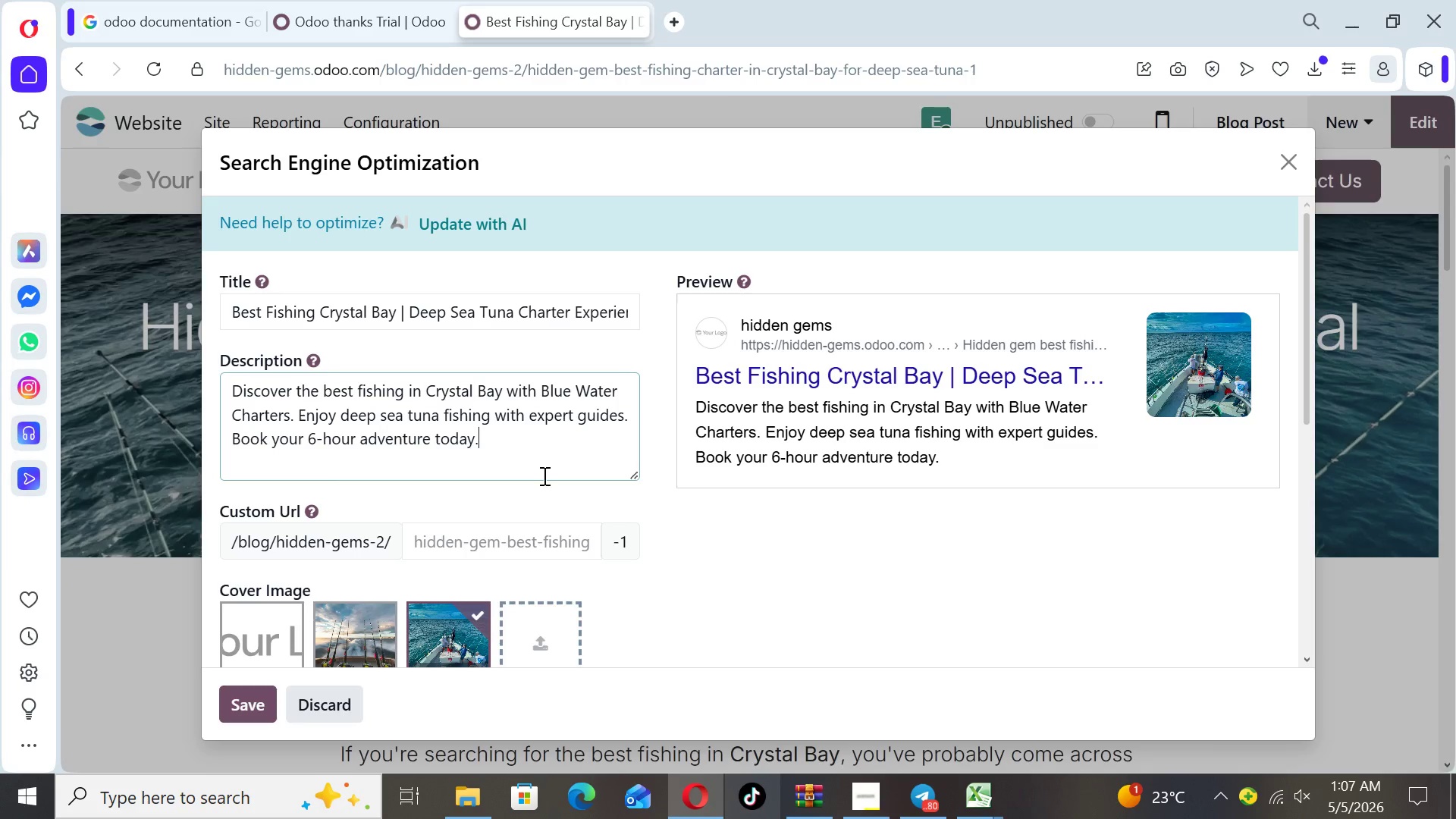 
wait(5.78)
 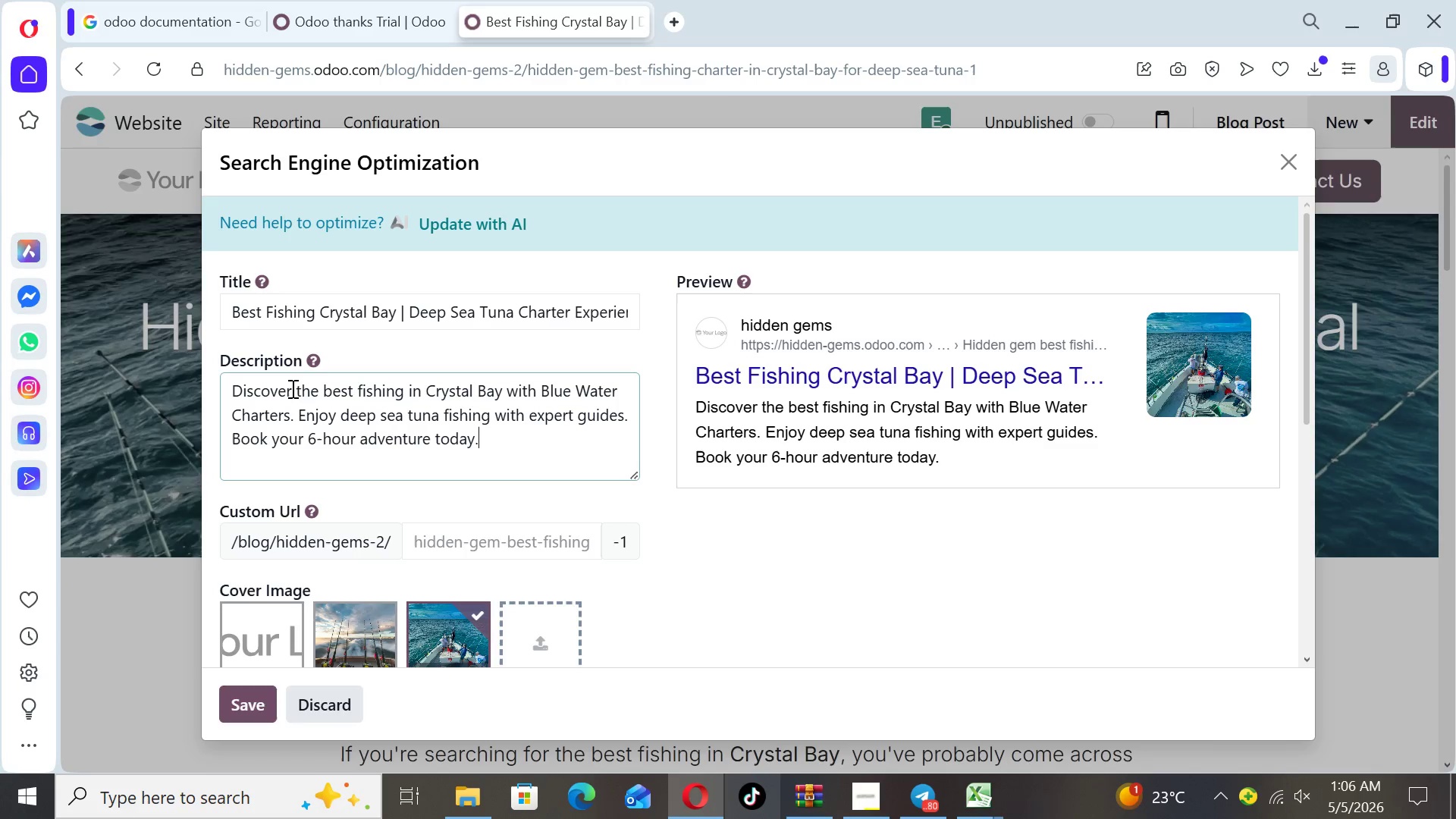 
left_click([488, 535])
 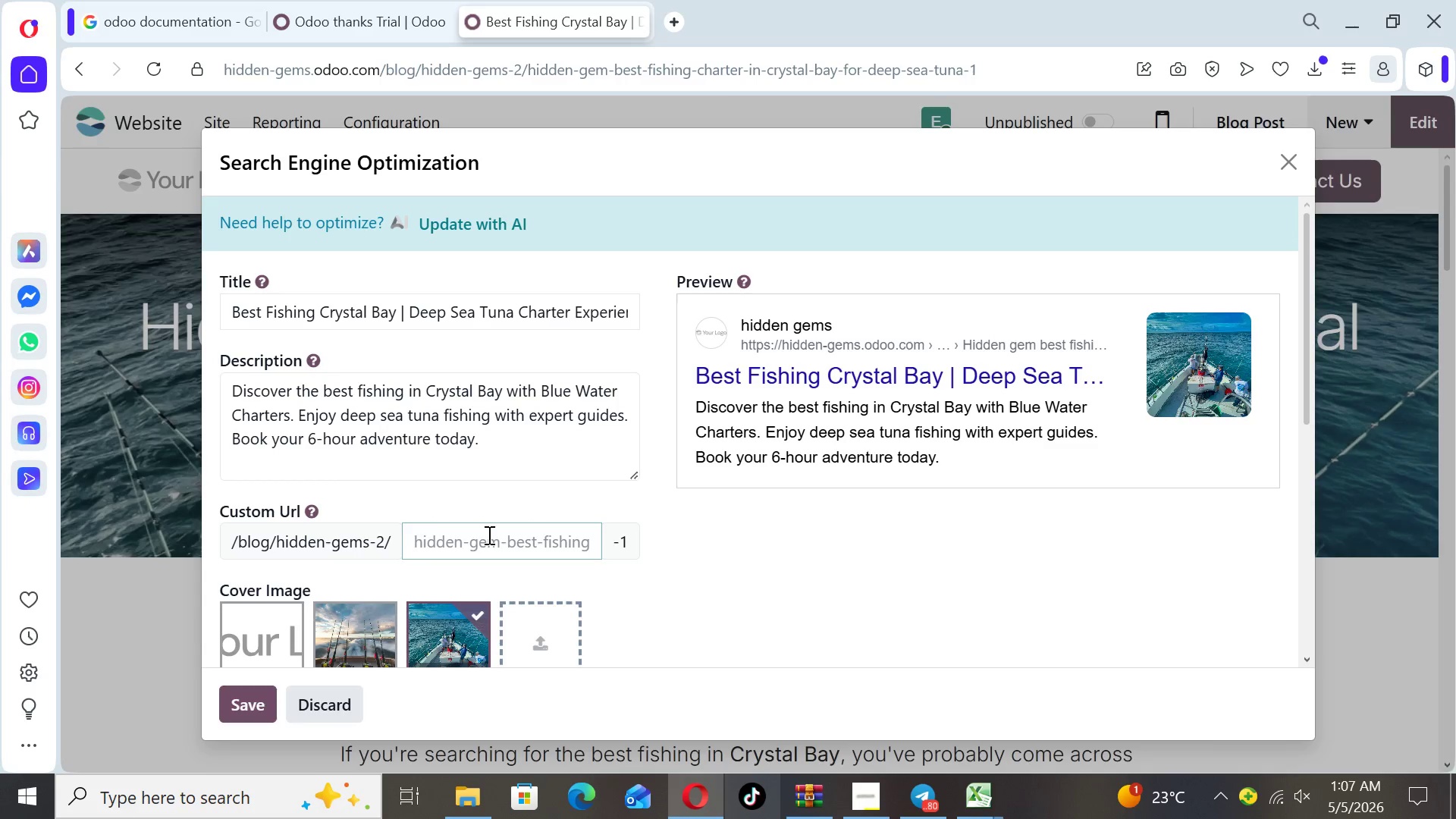 
type(best-fishing-crystal-bay-tuna-charter)
 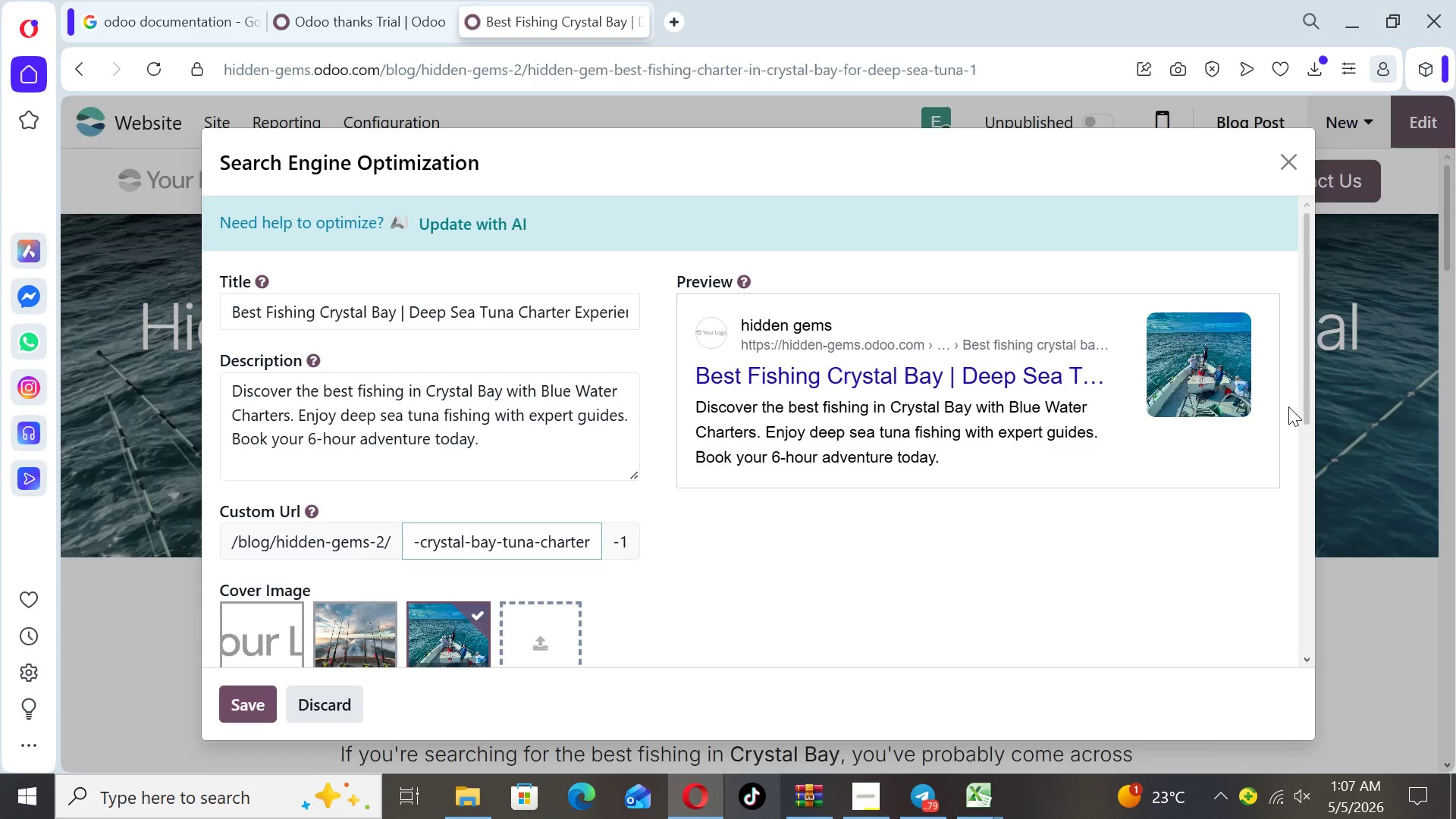 
left_click_drag(start_coordinate=[1306, 381], to_coordinate=[1308, 564])
 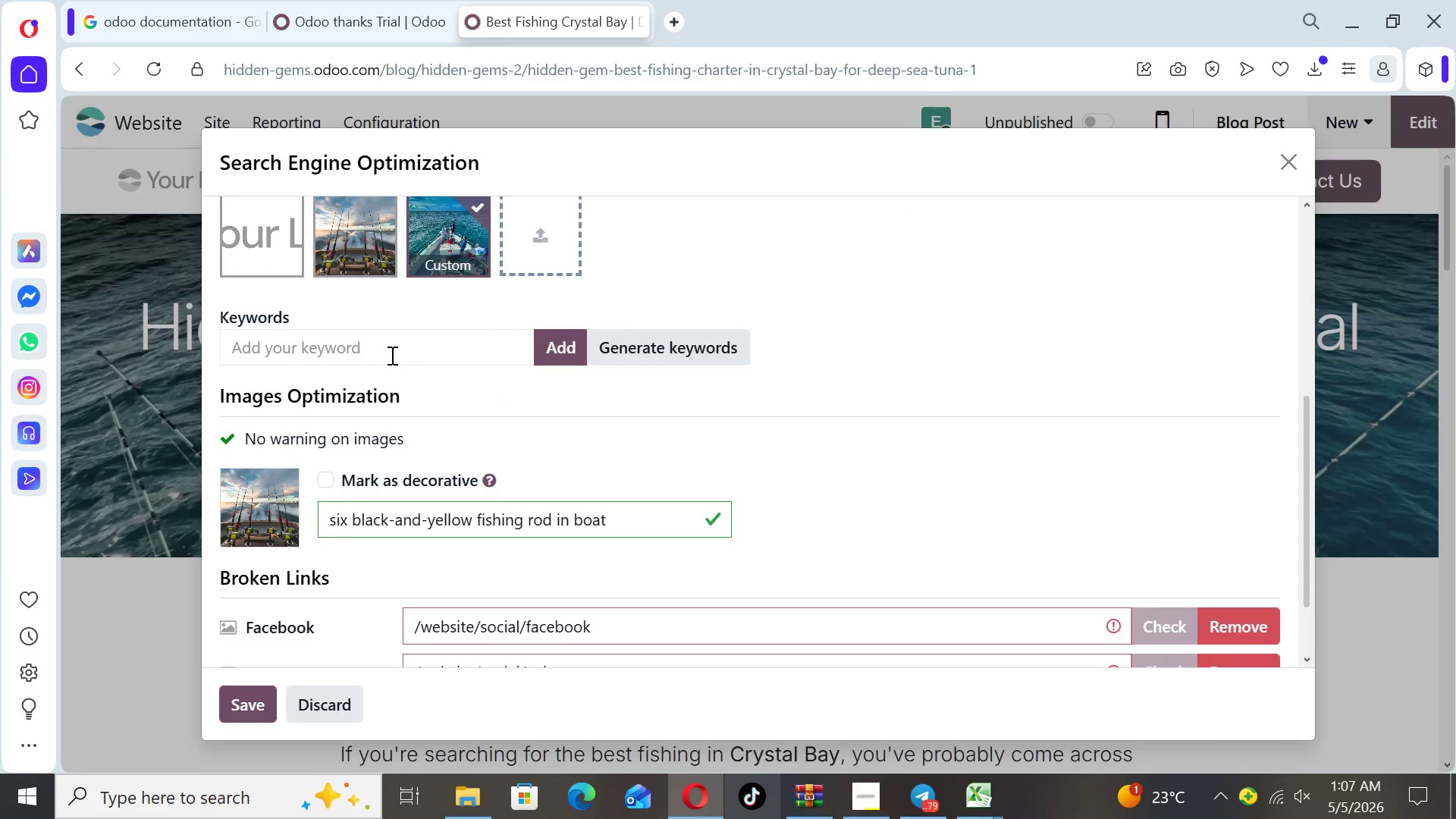 
left_click([391, 353])
 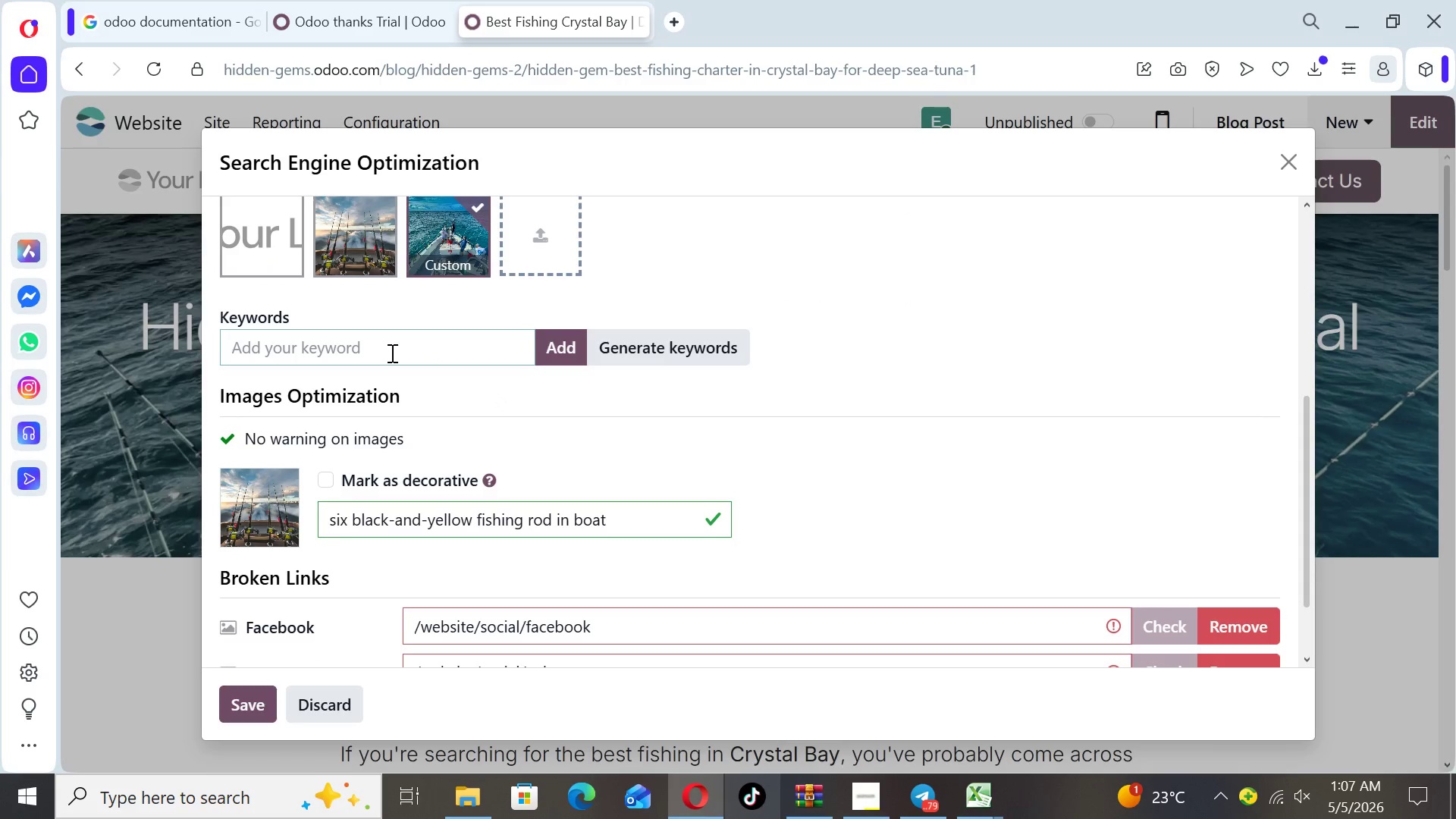 
type(best fishing crystal bay)
 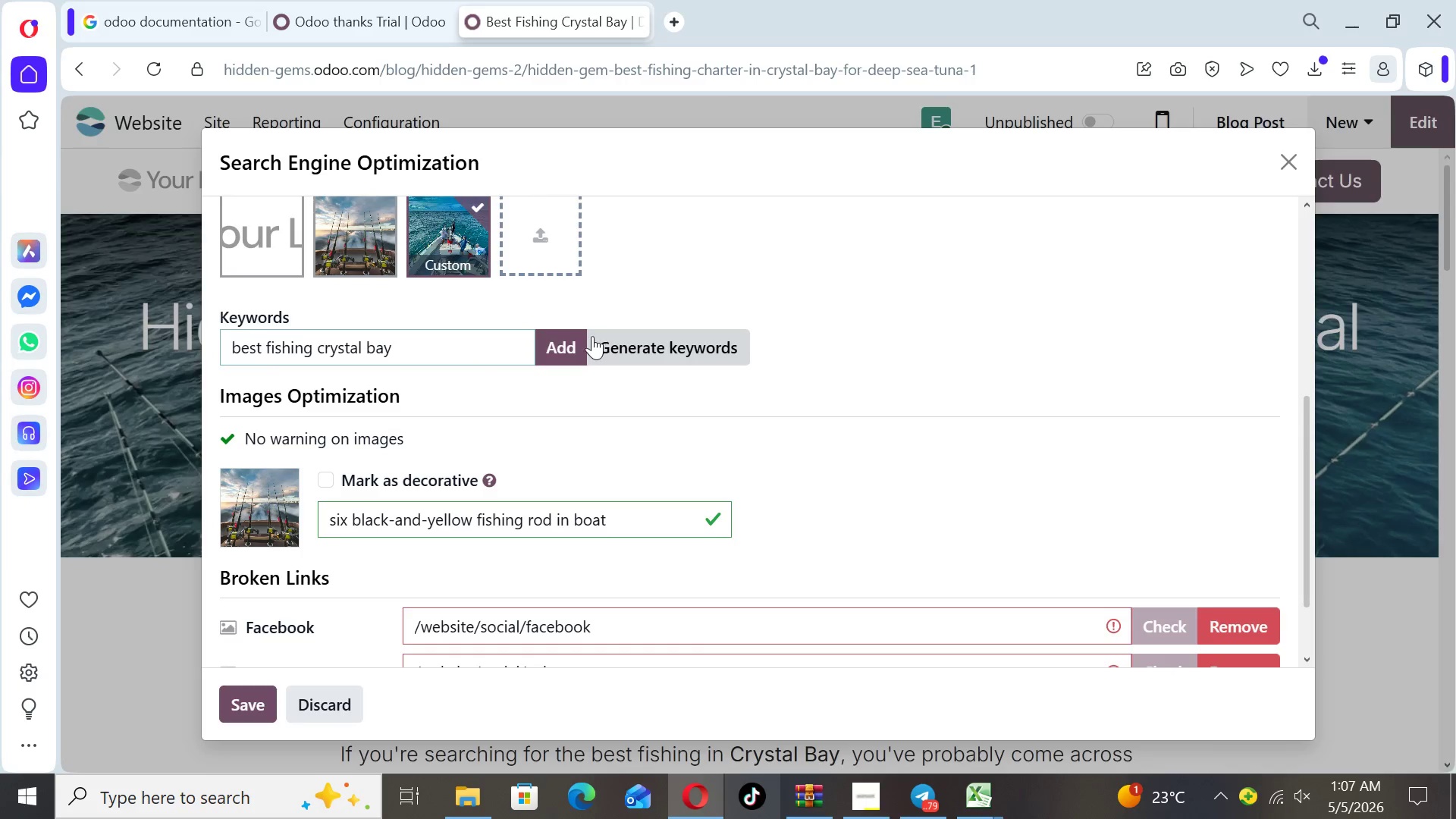 
left_click([567, 341])
 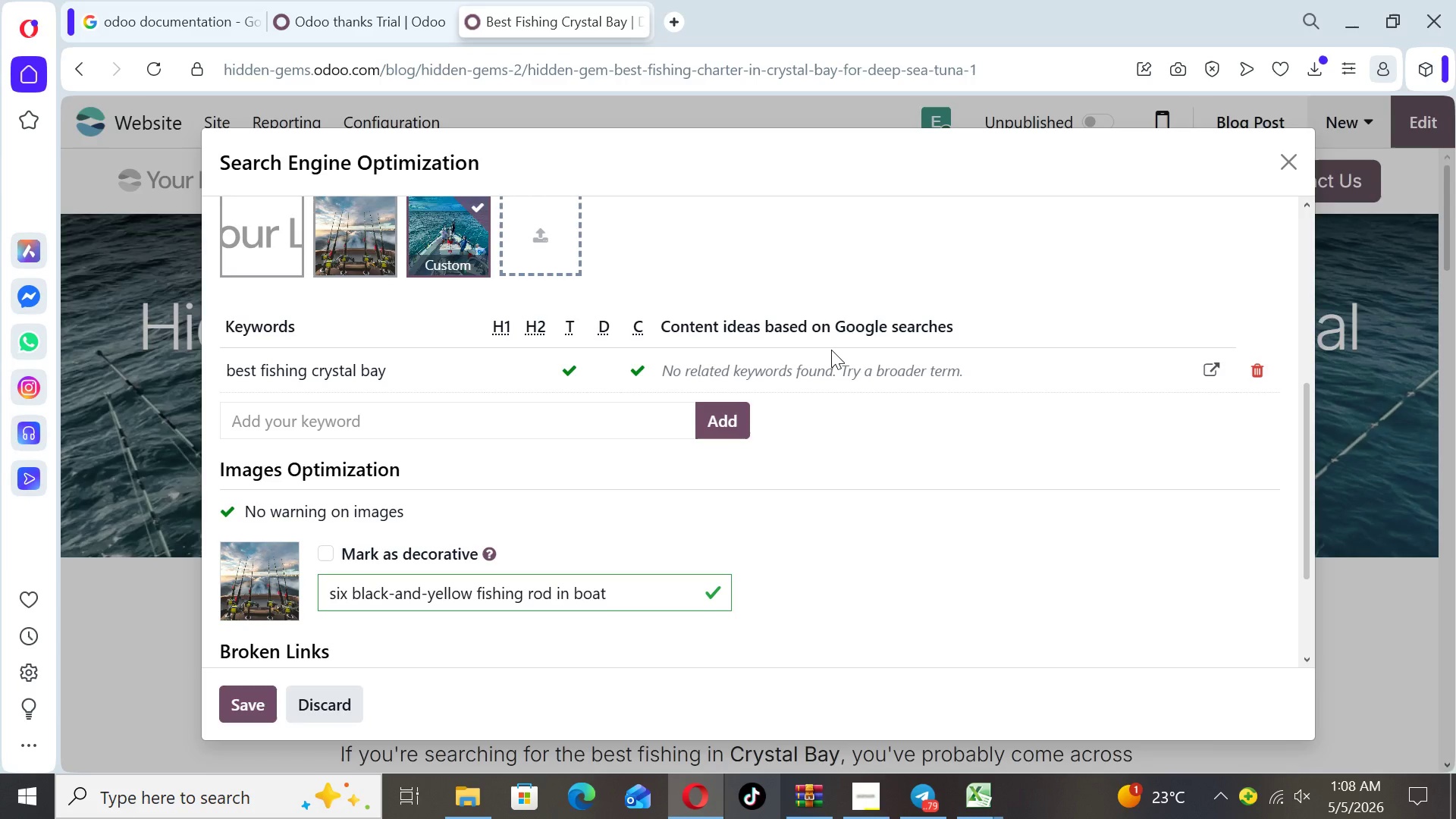 
wait(49.3)
 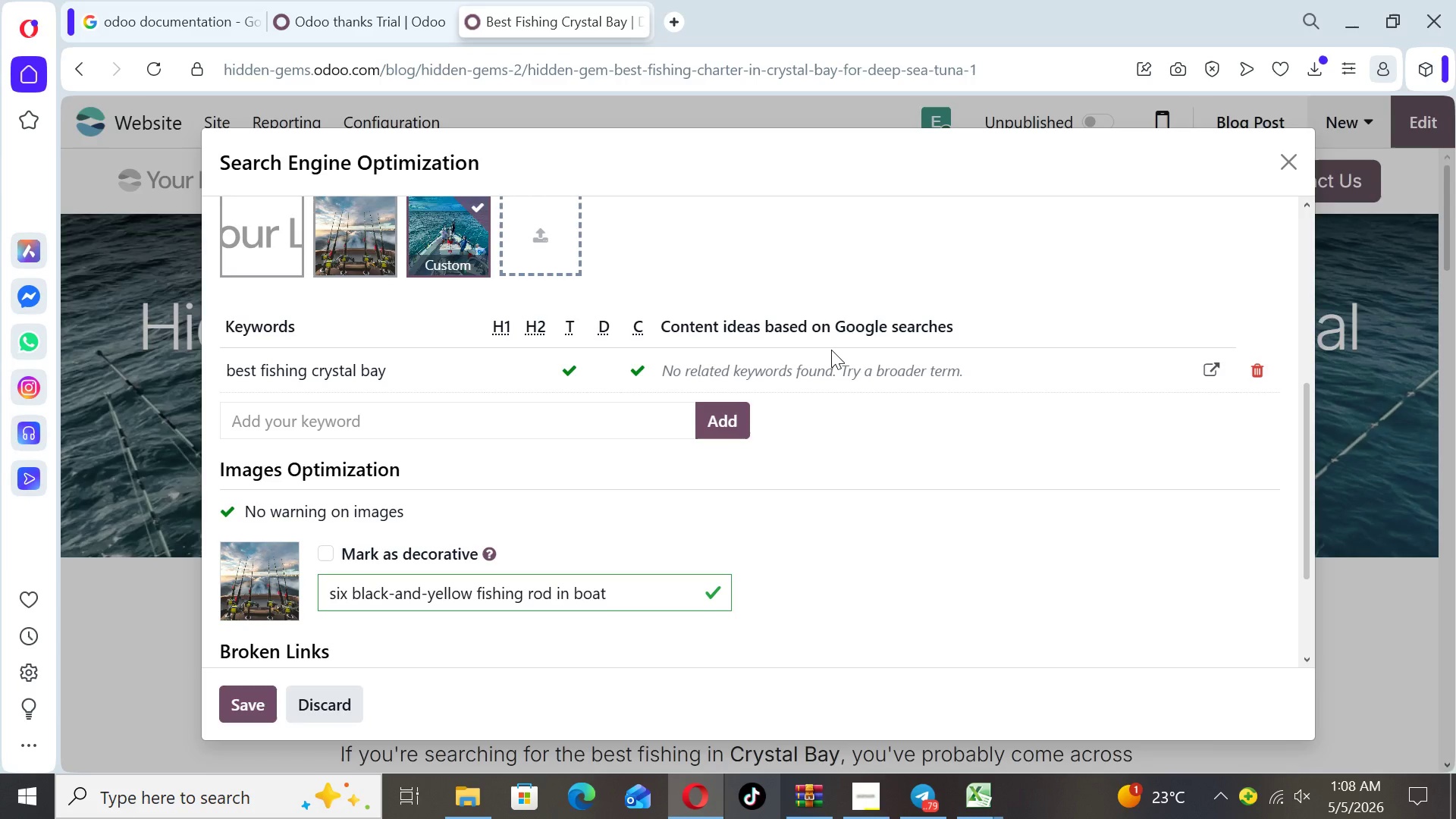 
left_click([1251, 359])
 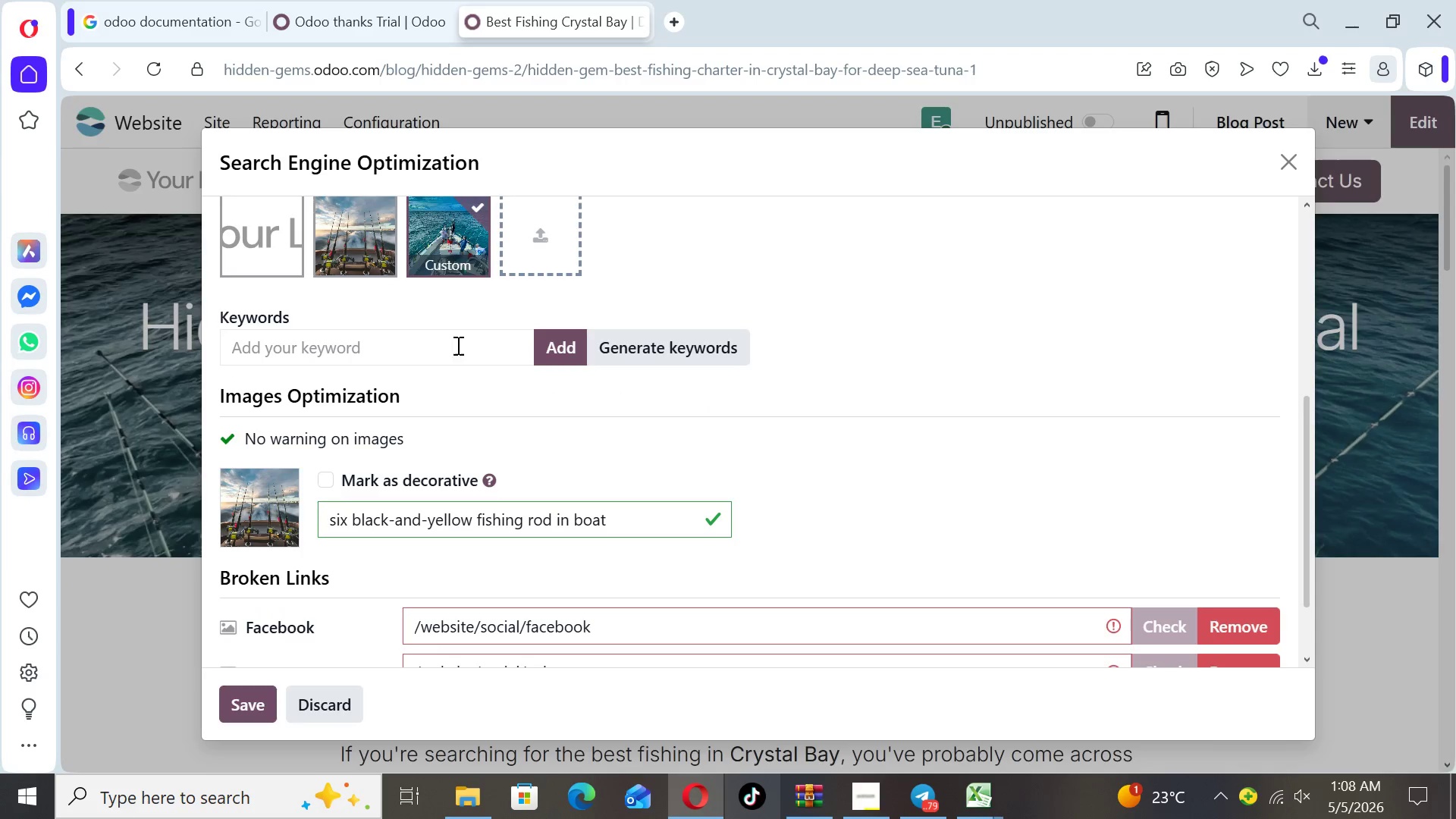 
left_click([446, 348])
 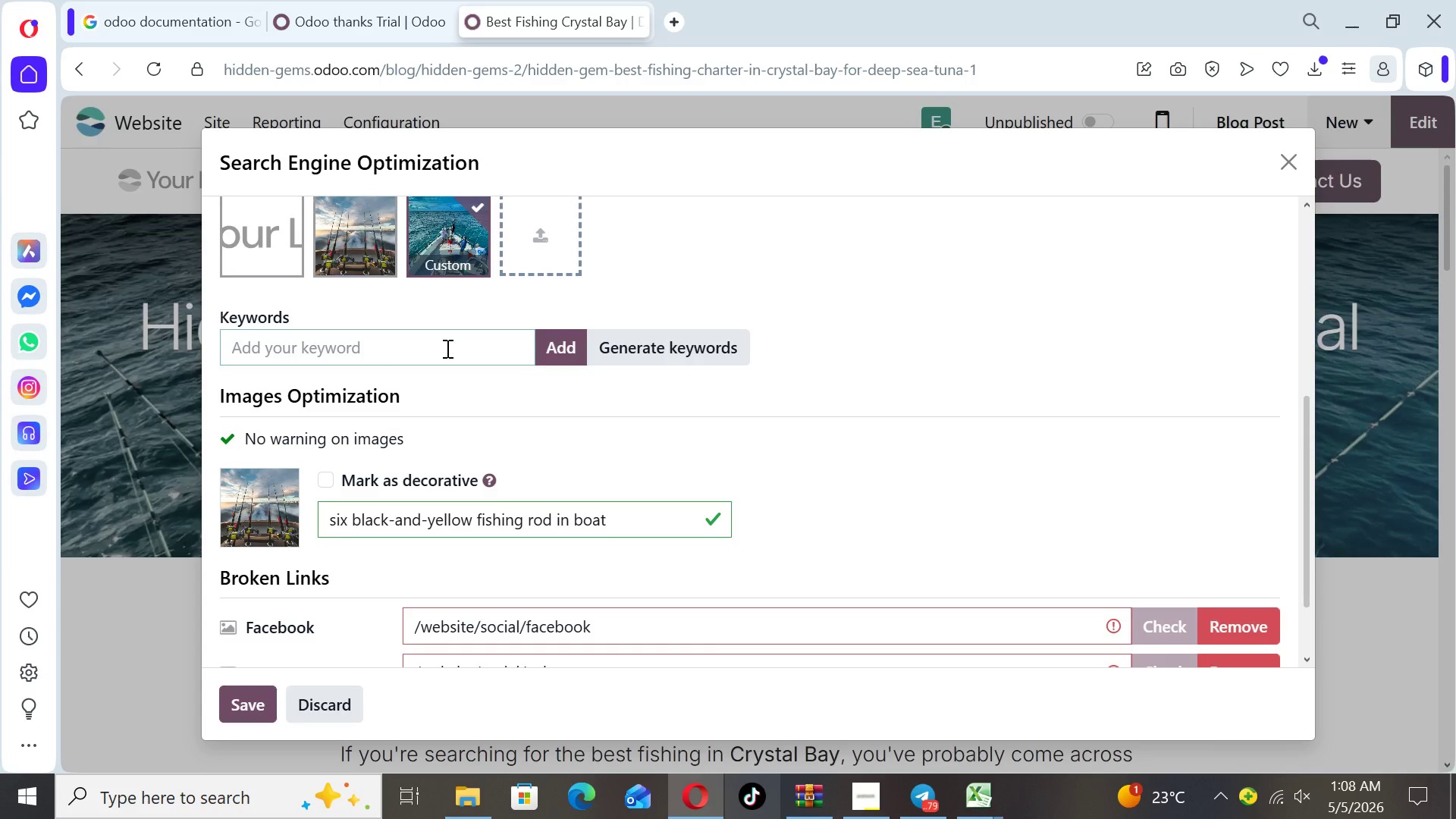 
wait(10.92)
 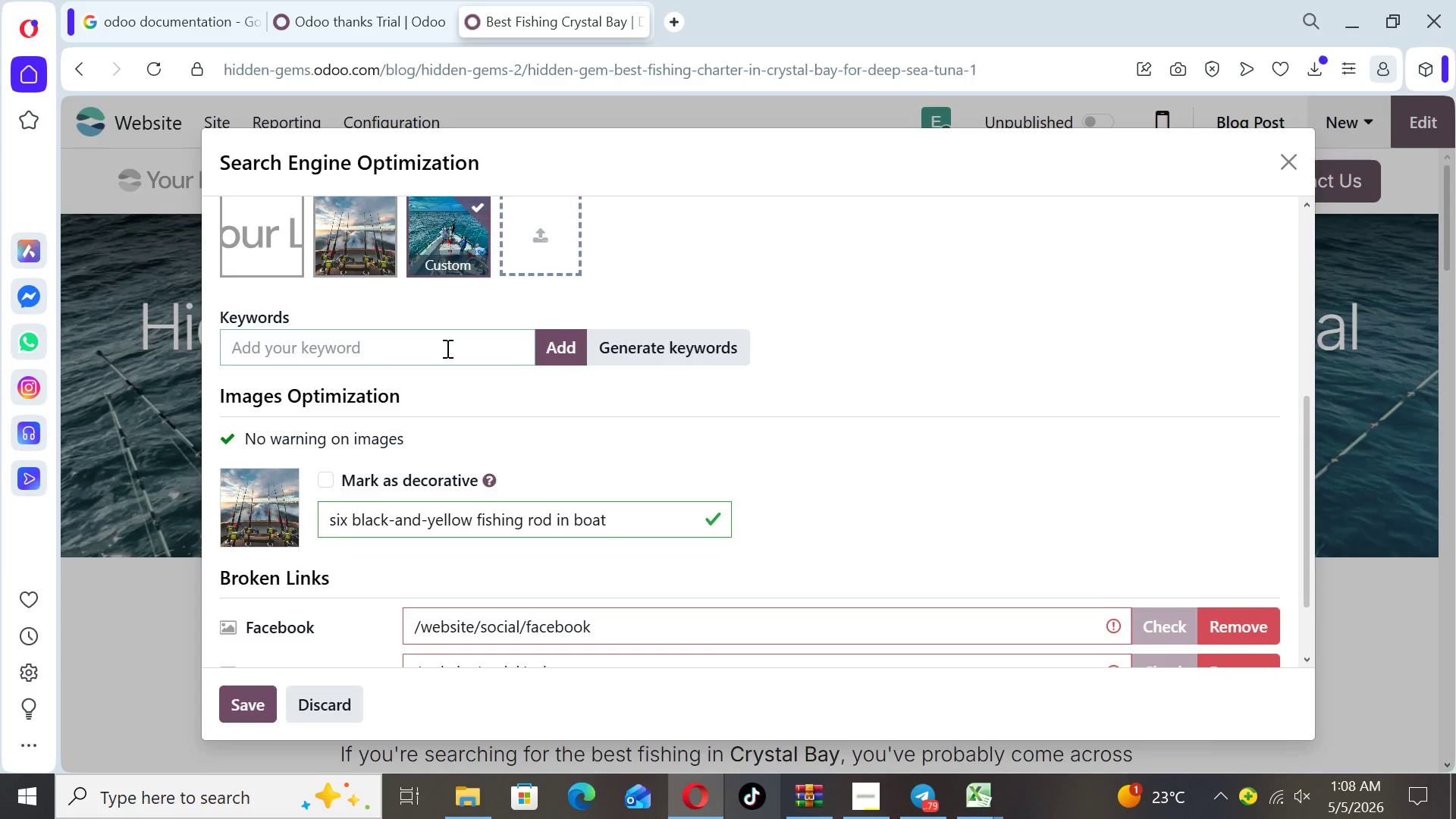 
type(fishing charter crystal bay)
 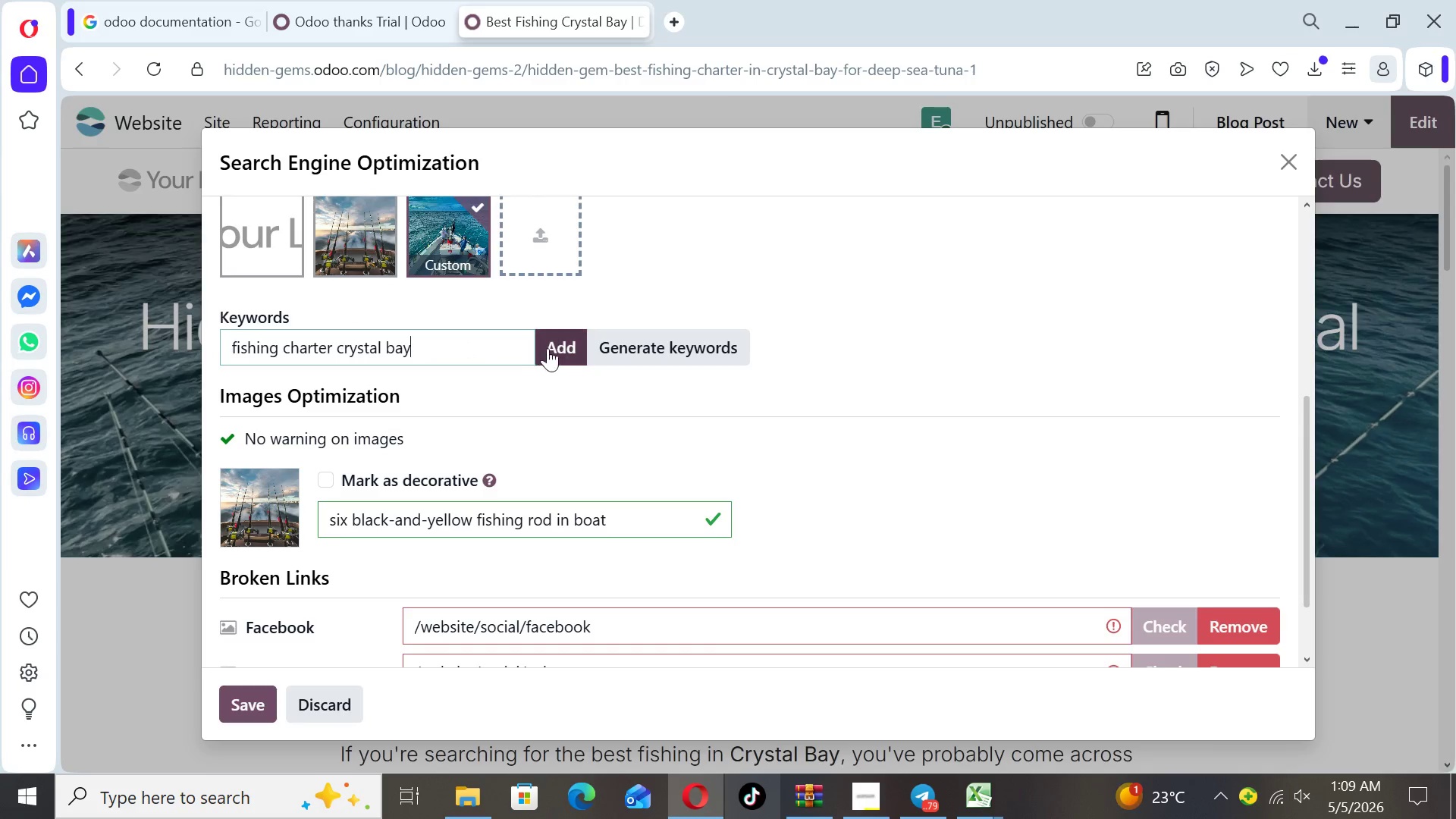 
left_click([550, 350])
 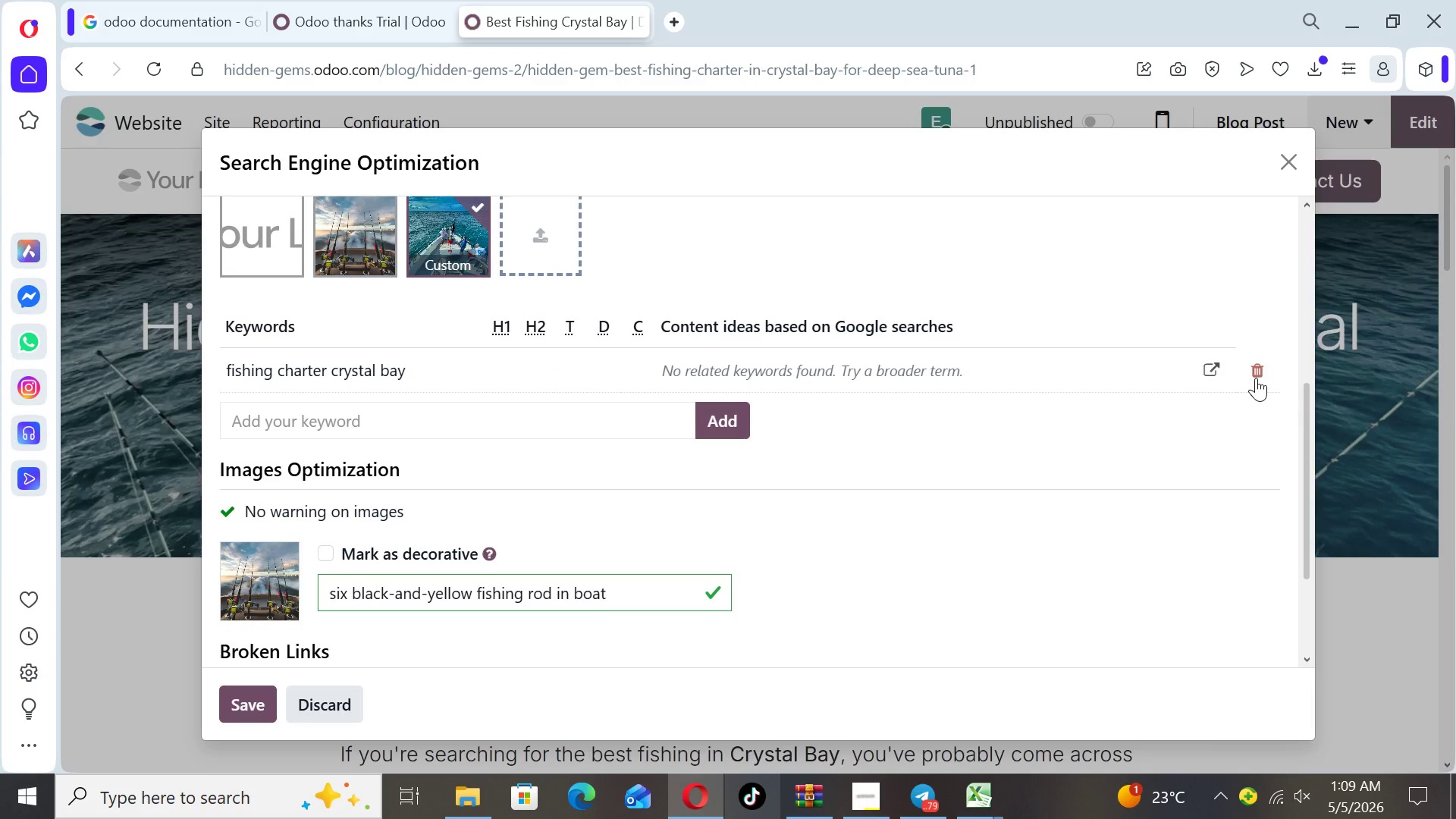 
wait(5.62)
 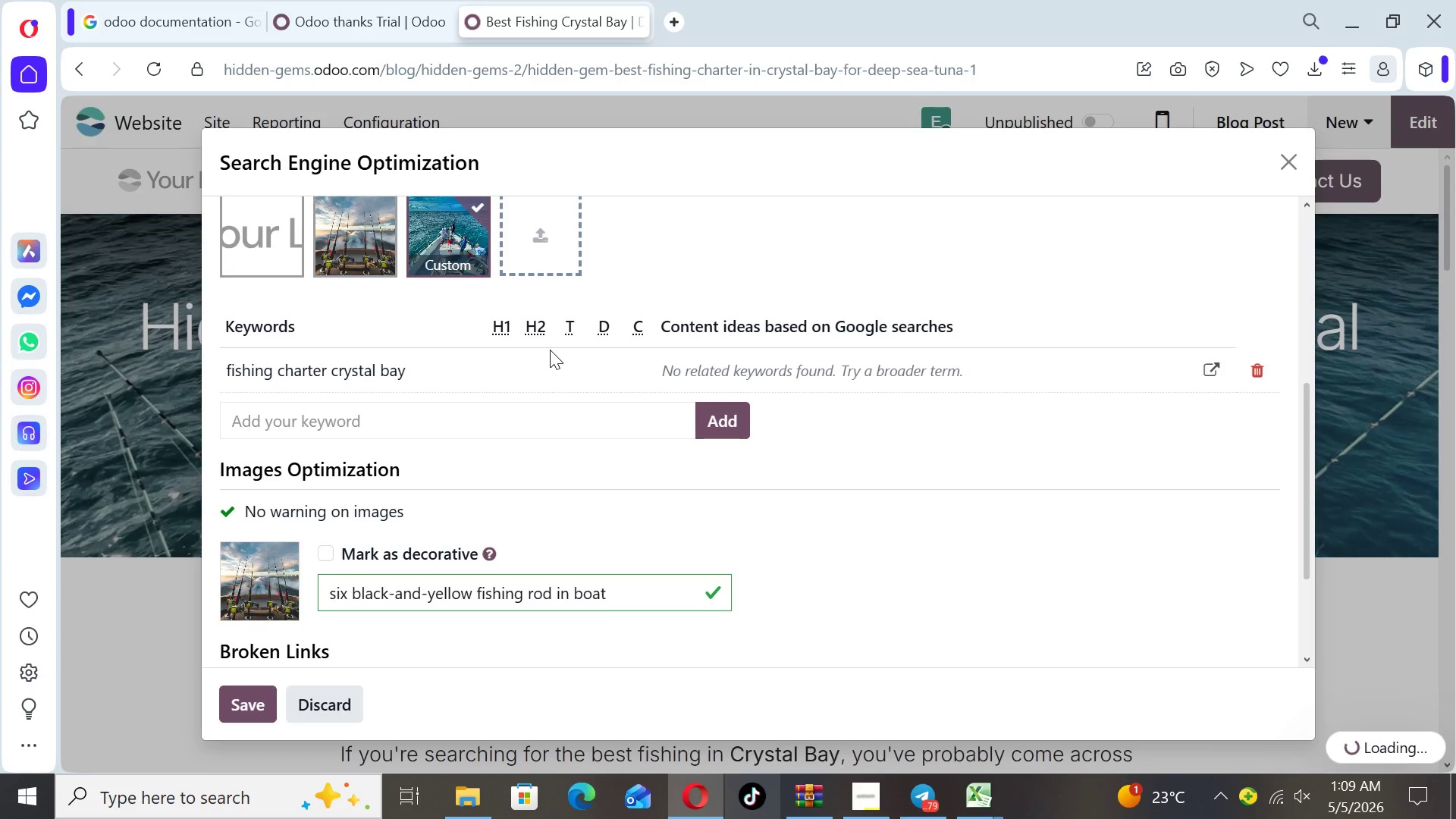 
left_click([1256, 378])
 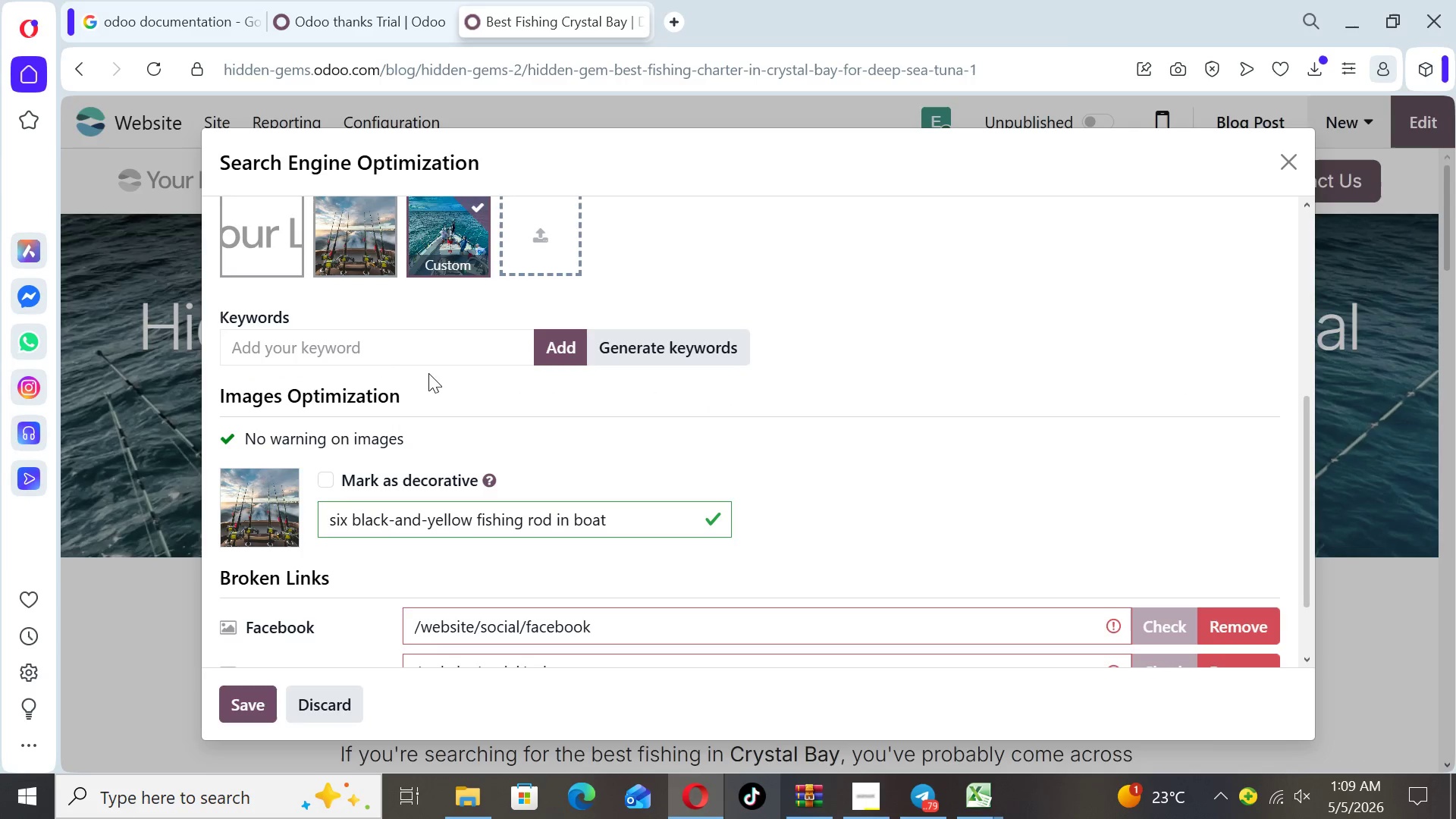 
left_click([431, 340])
 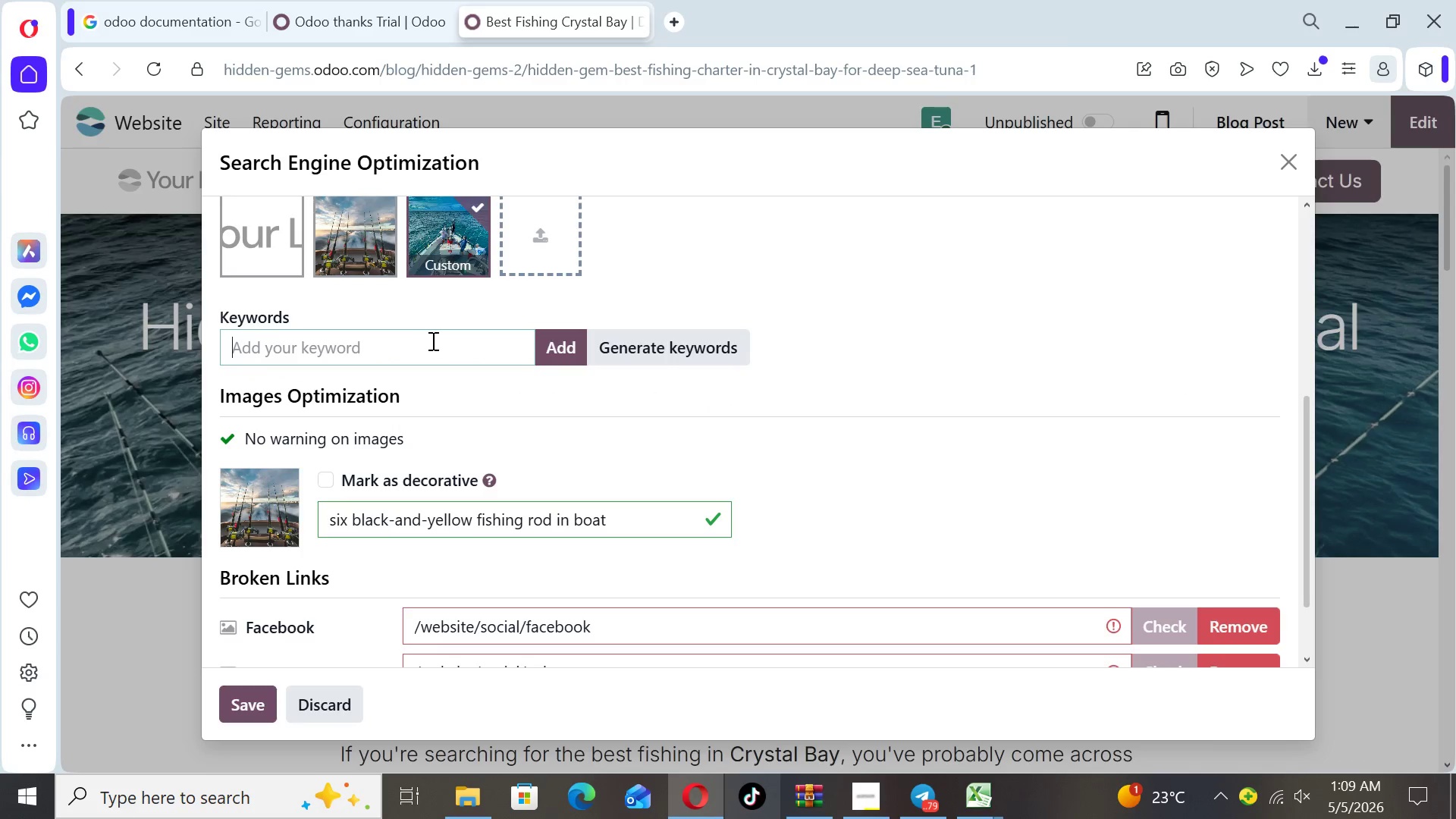 
type(deep sea fishing)
 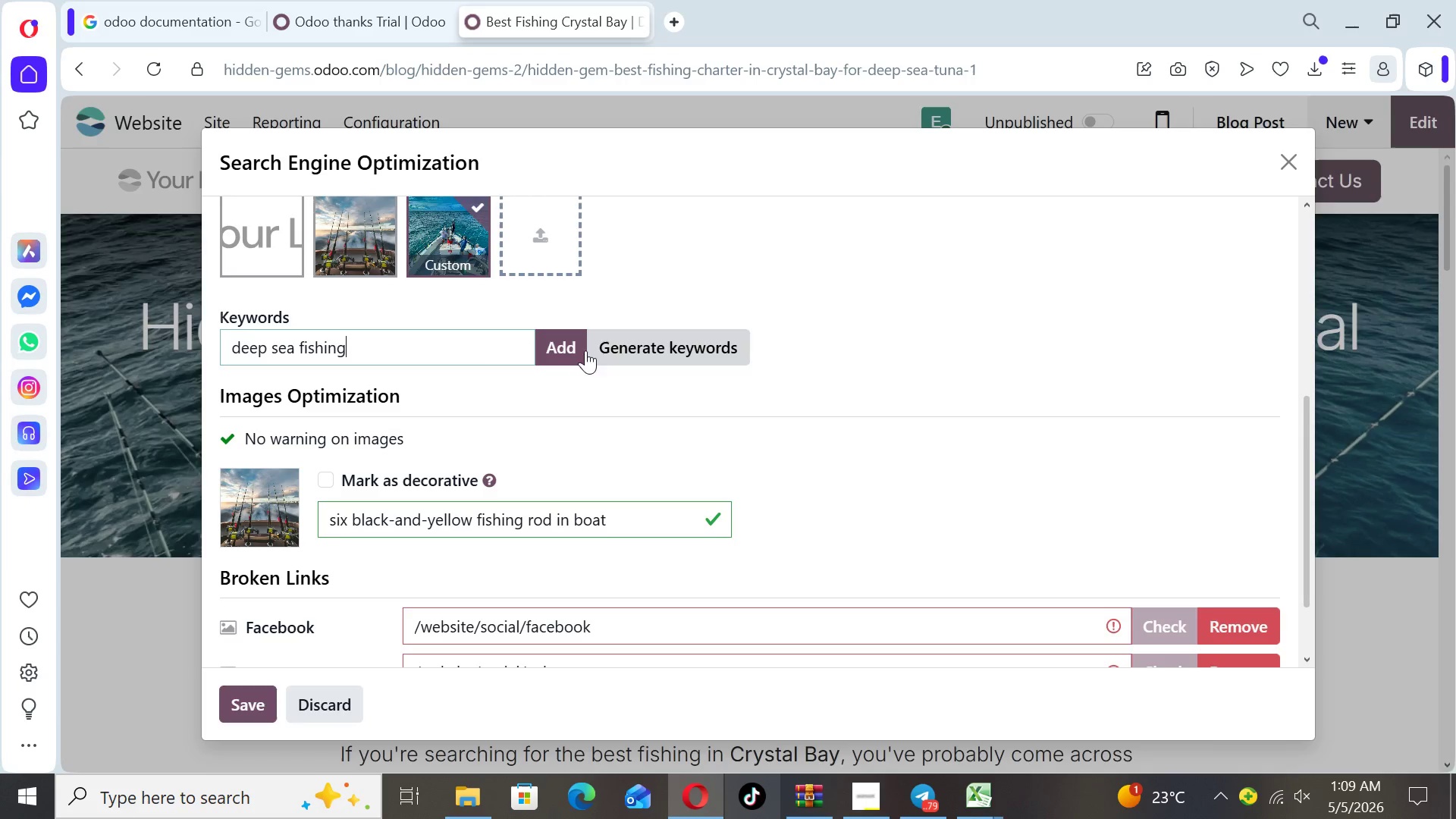 
left_click([570, 347])
 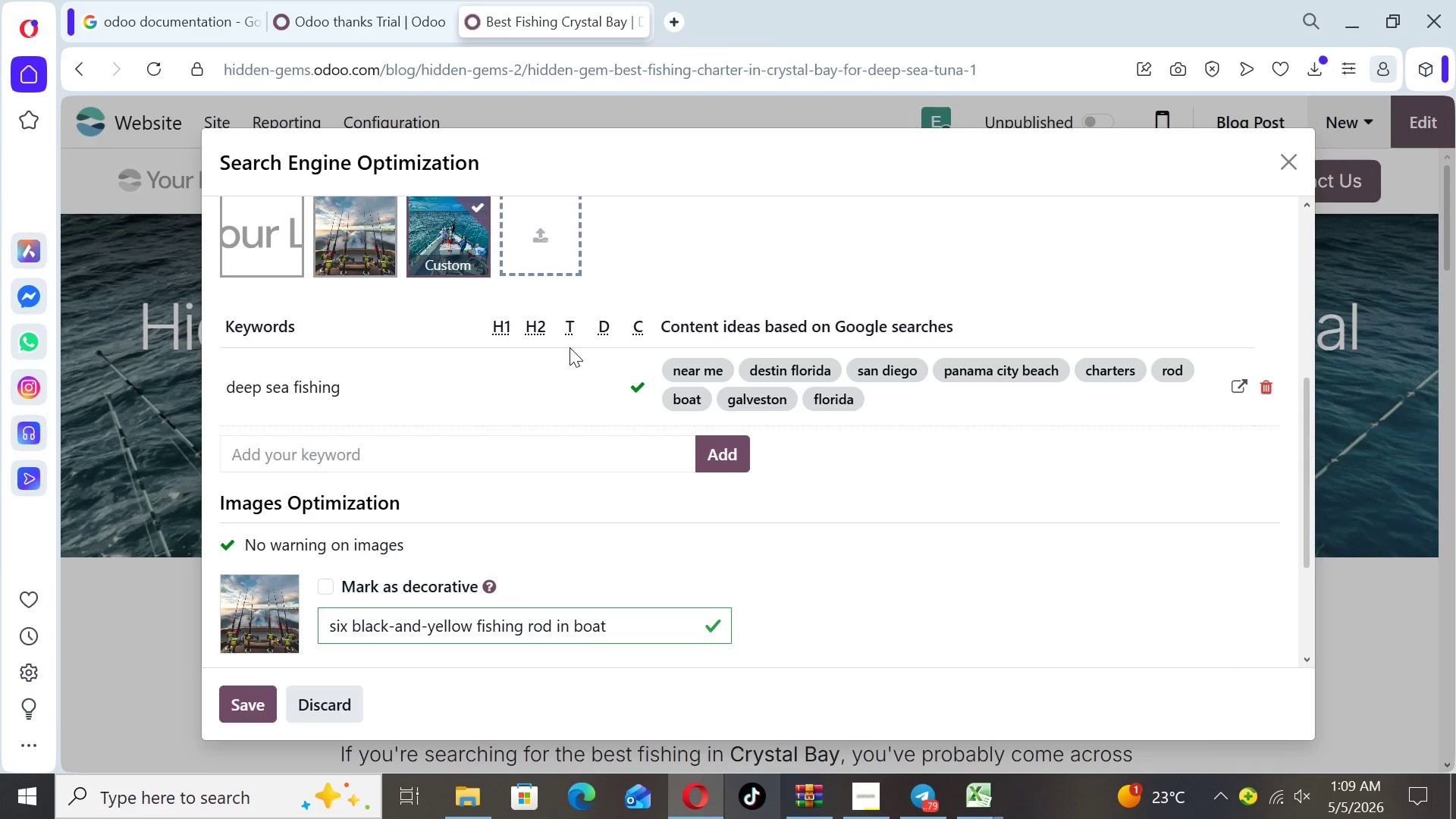 
wait(14.3)
 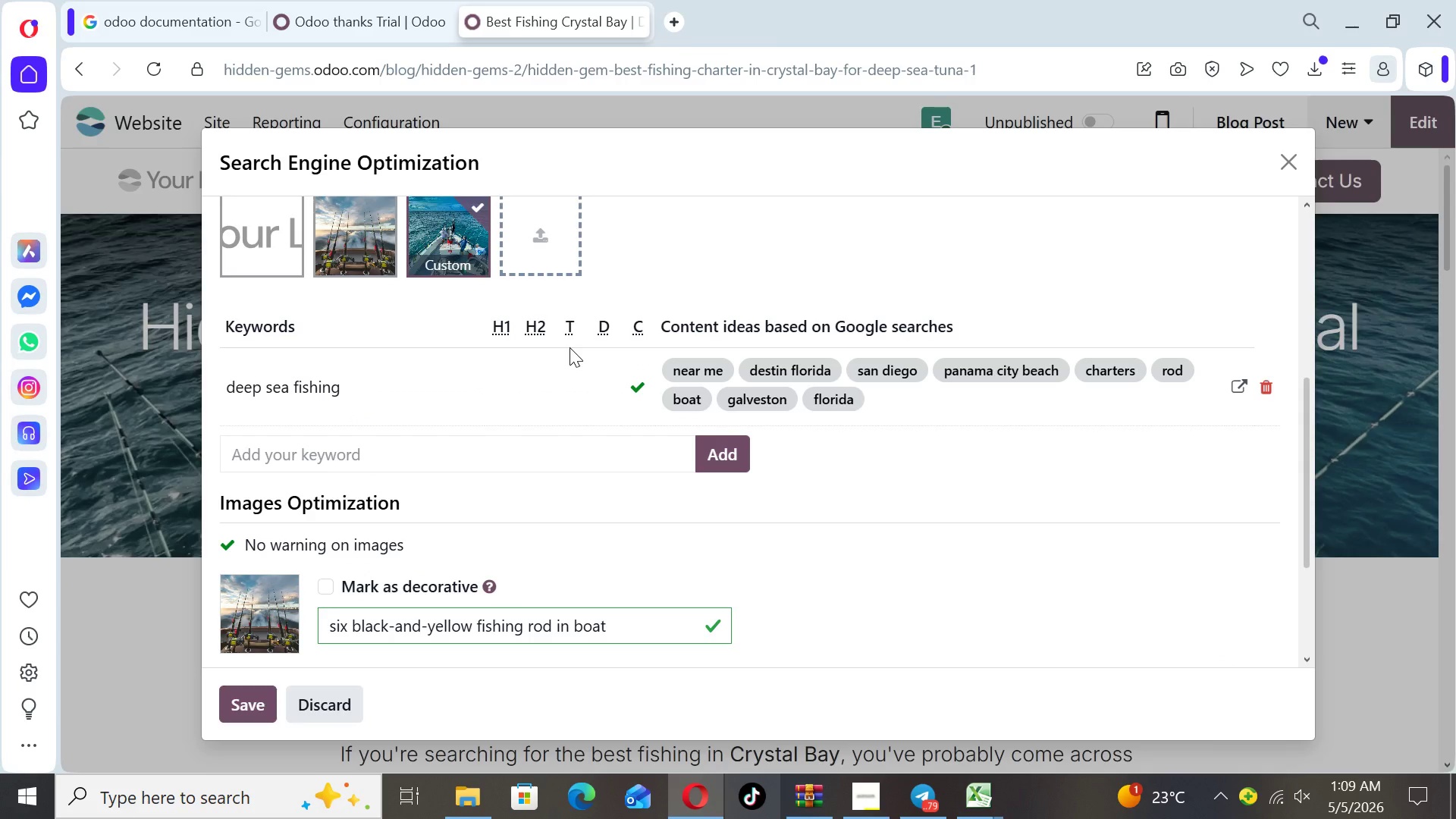 
left_click([450, 445])
 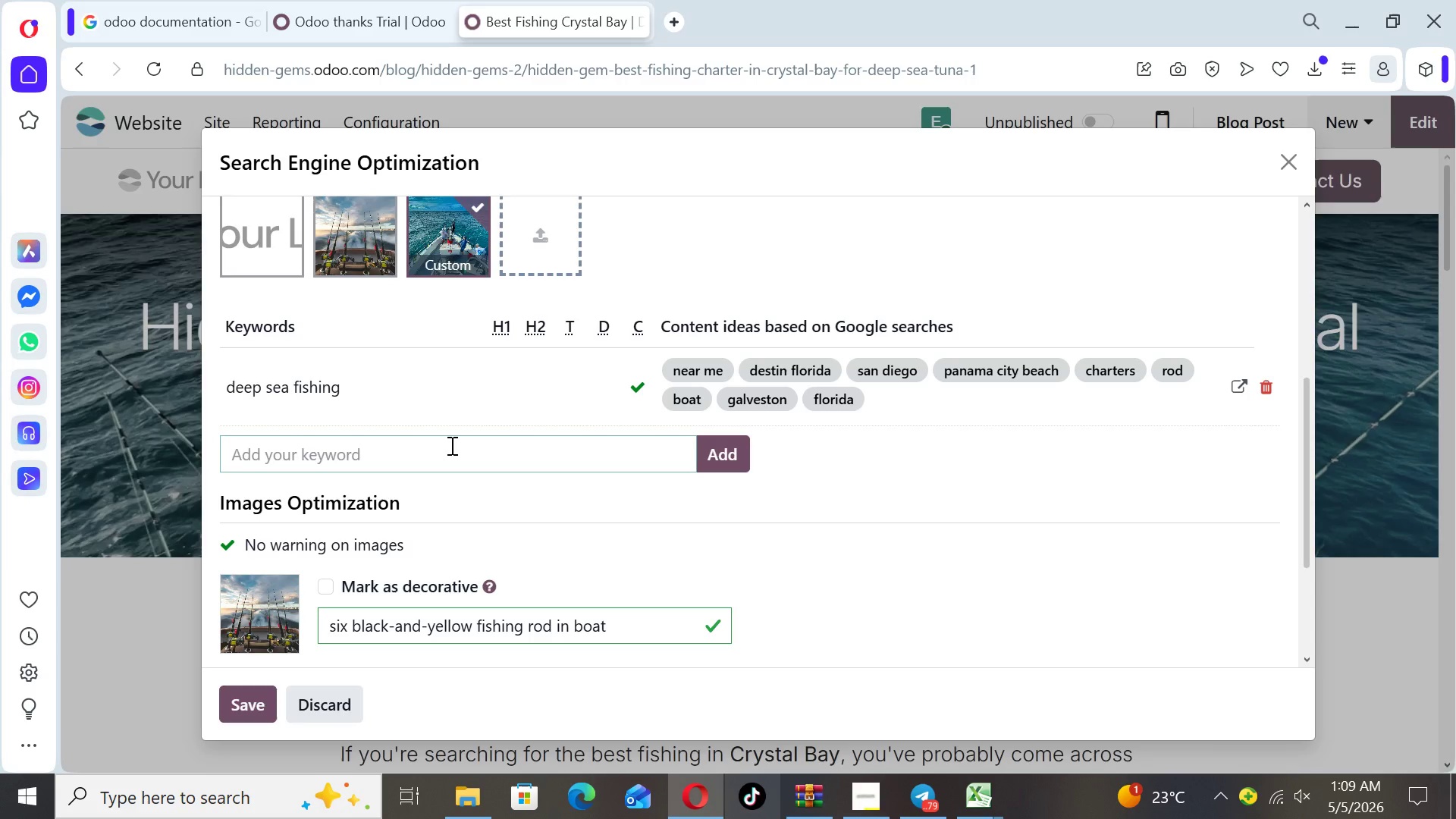 
type(crystal bay fishing tour)
 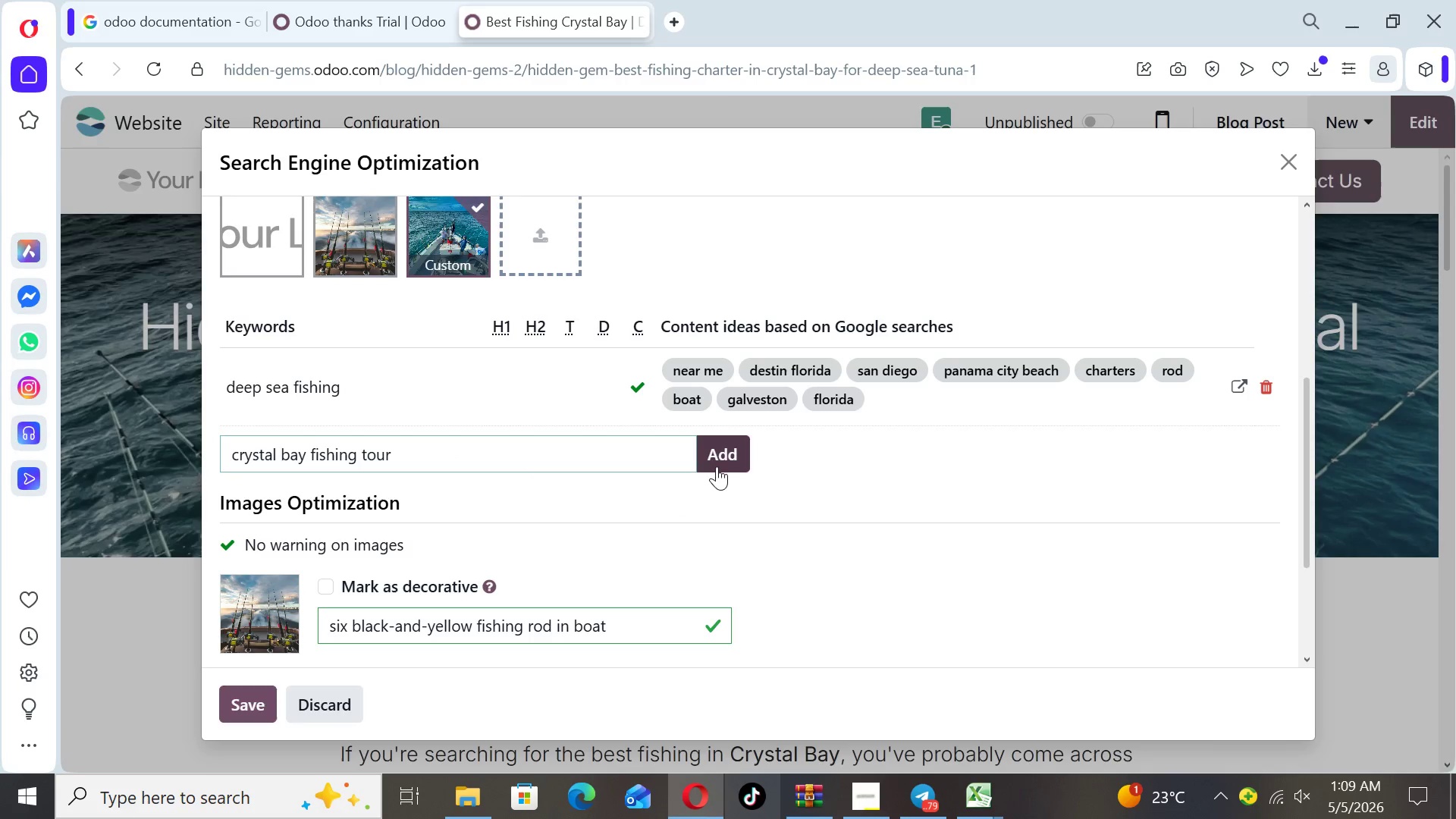 
left_click([726, 455])
 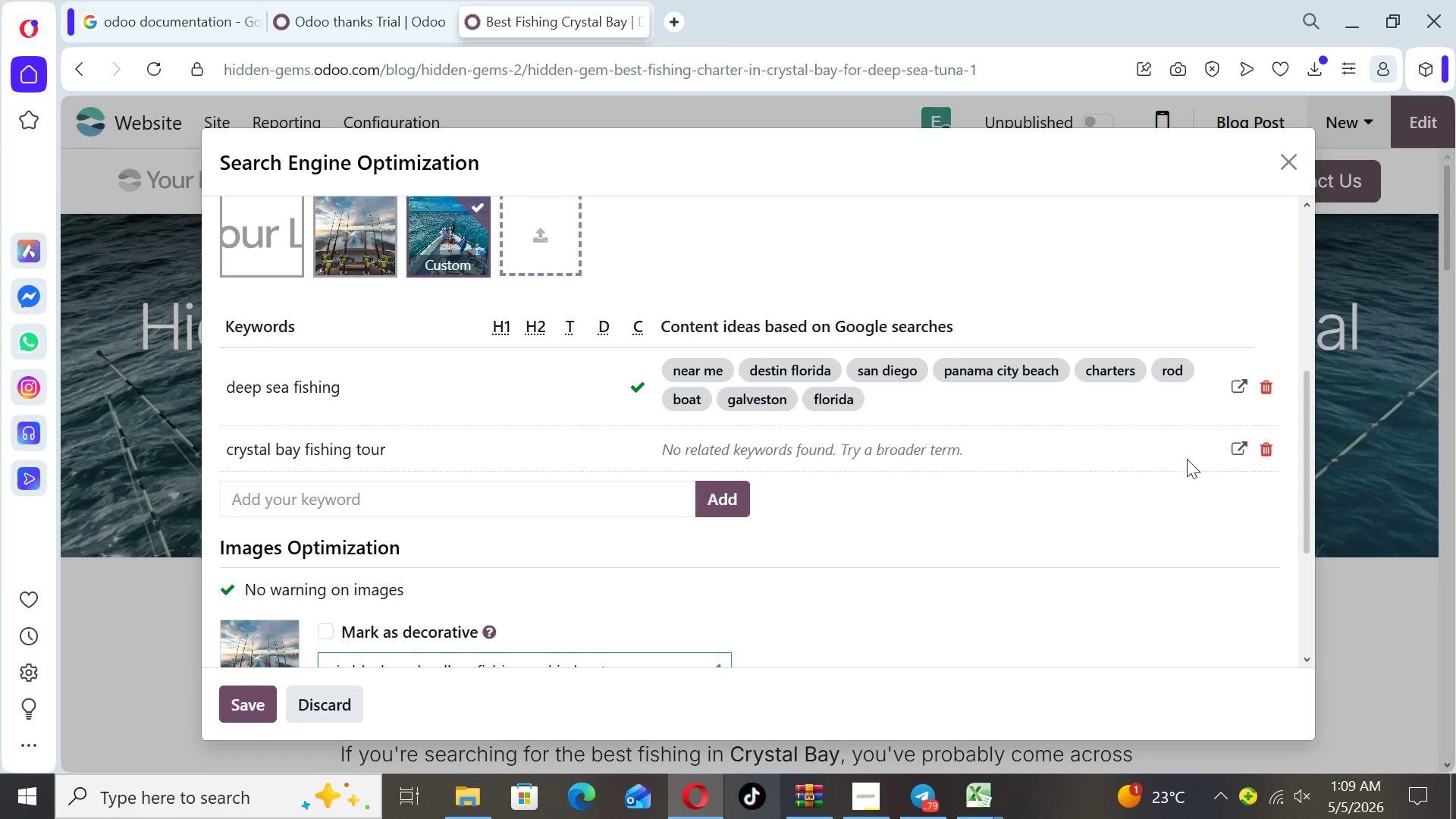 
left_click([1271, 454])
 